 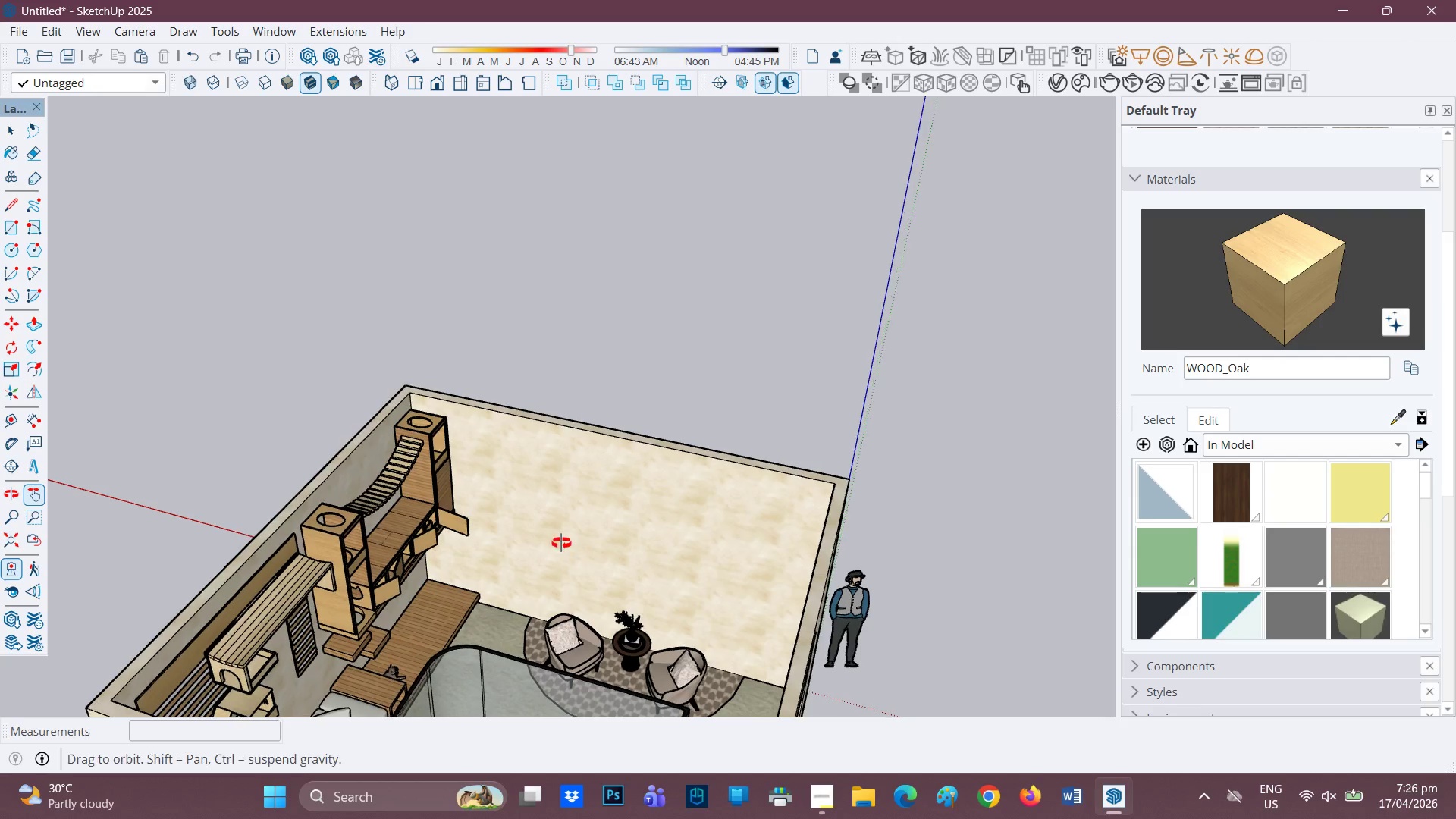 
key(H)
 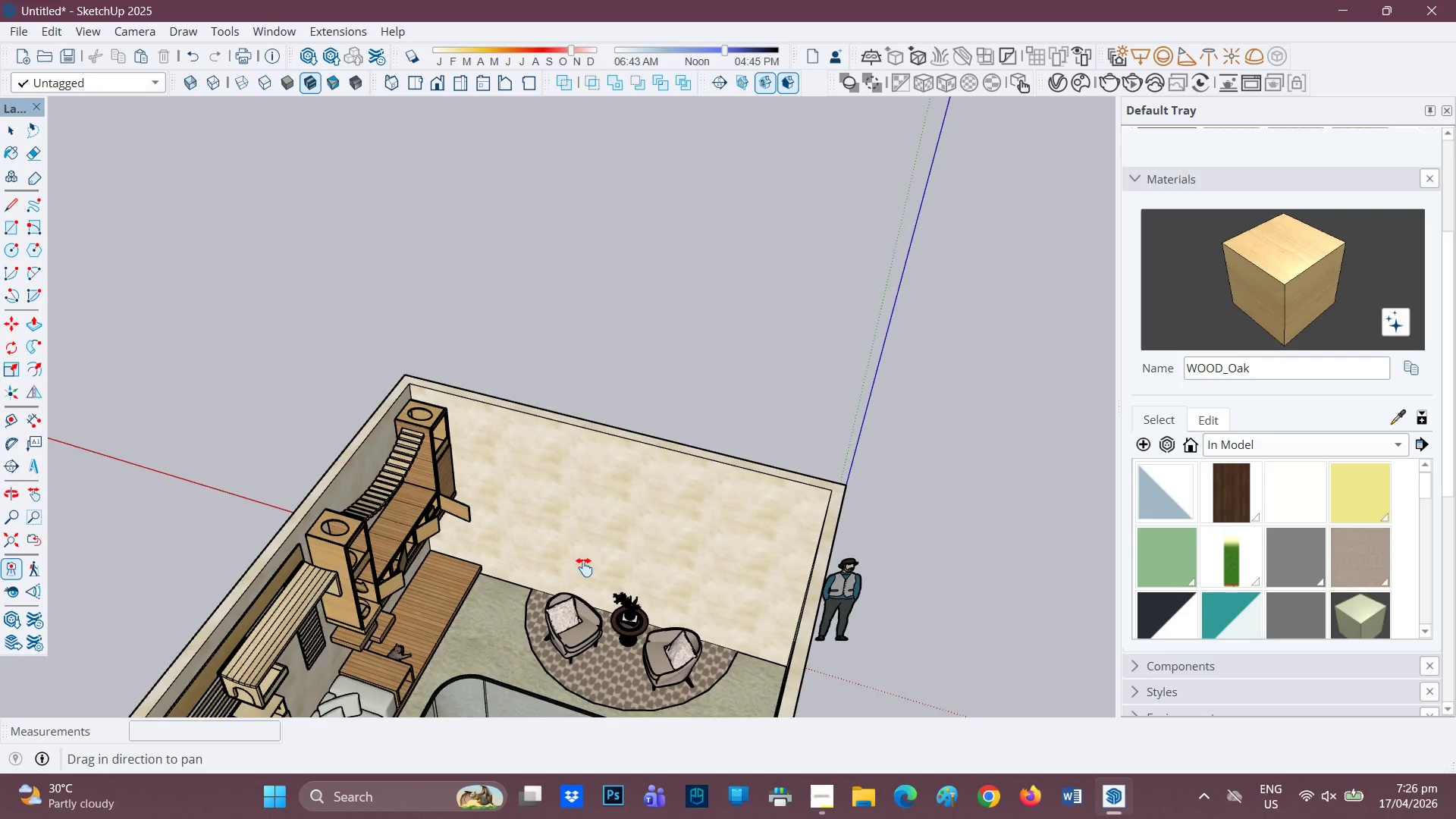 
left_click_drag(start_coordinate=[578, 599], to_coordinate=[585, 504])
 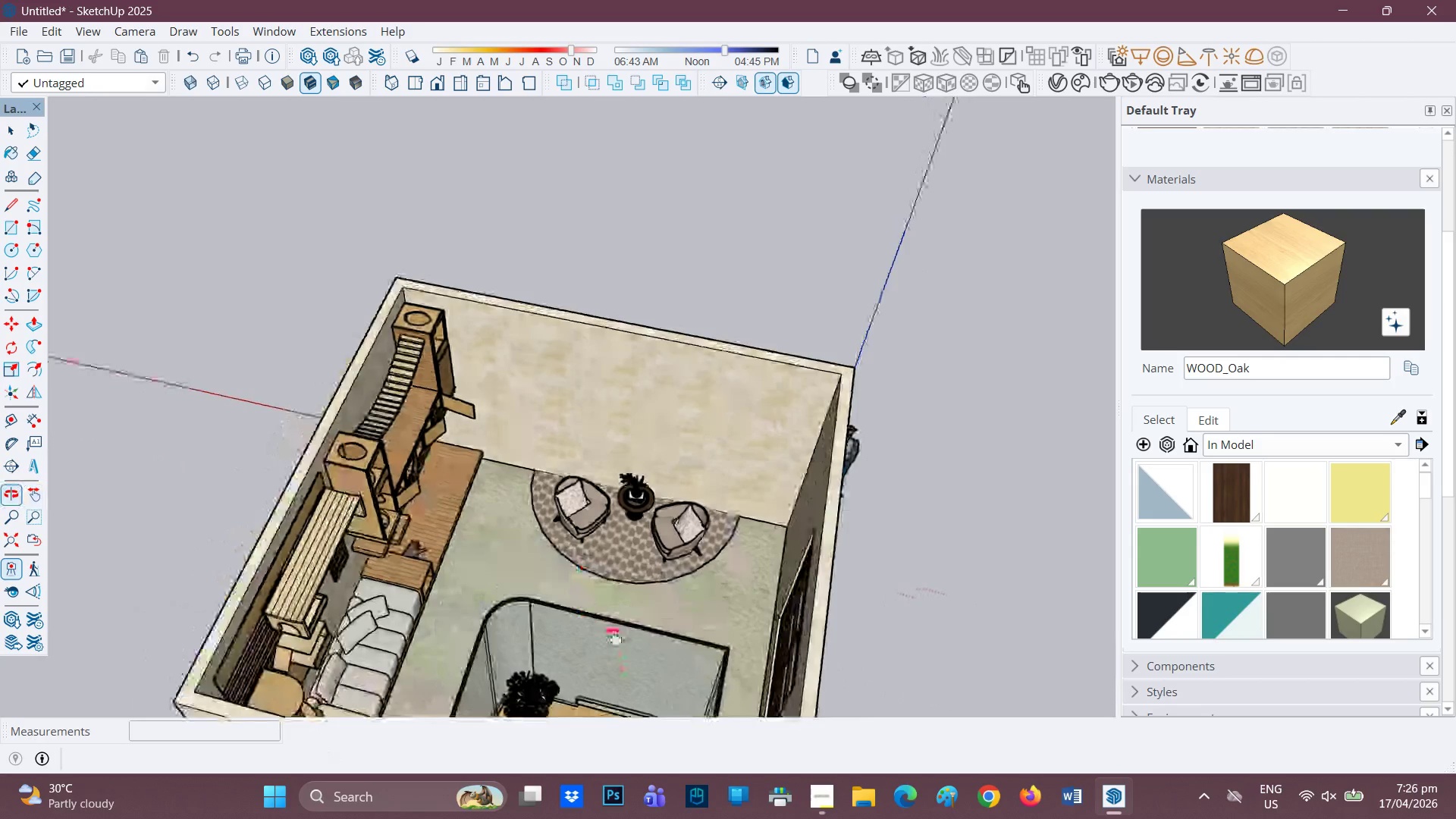 
scroll: coordinate [730, 538], scroll_direction: up, amount: 6.0
 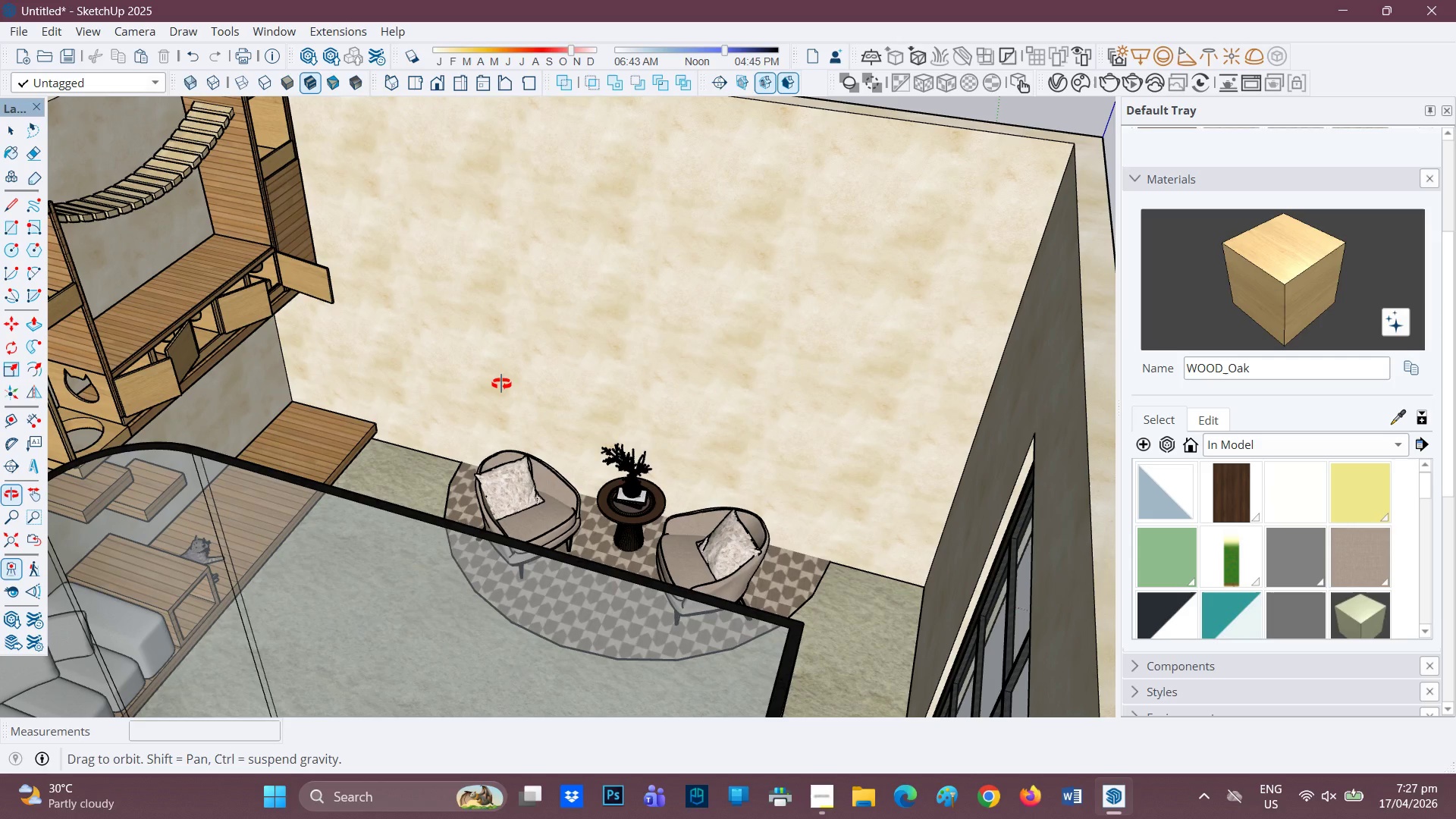 
wait(13.74)
 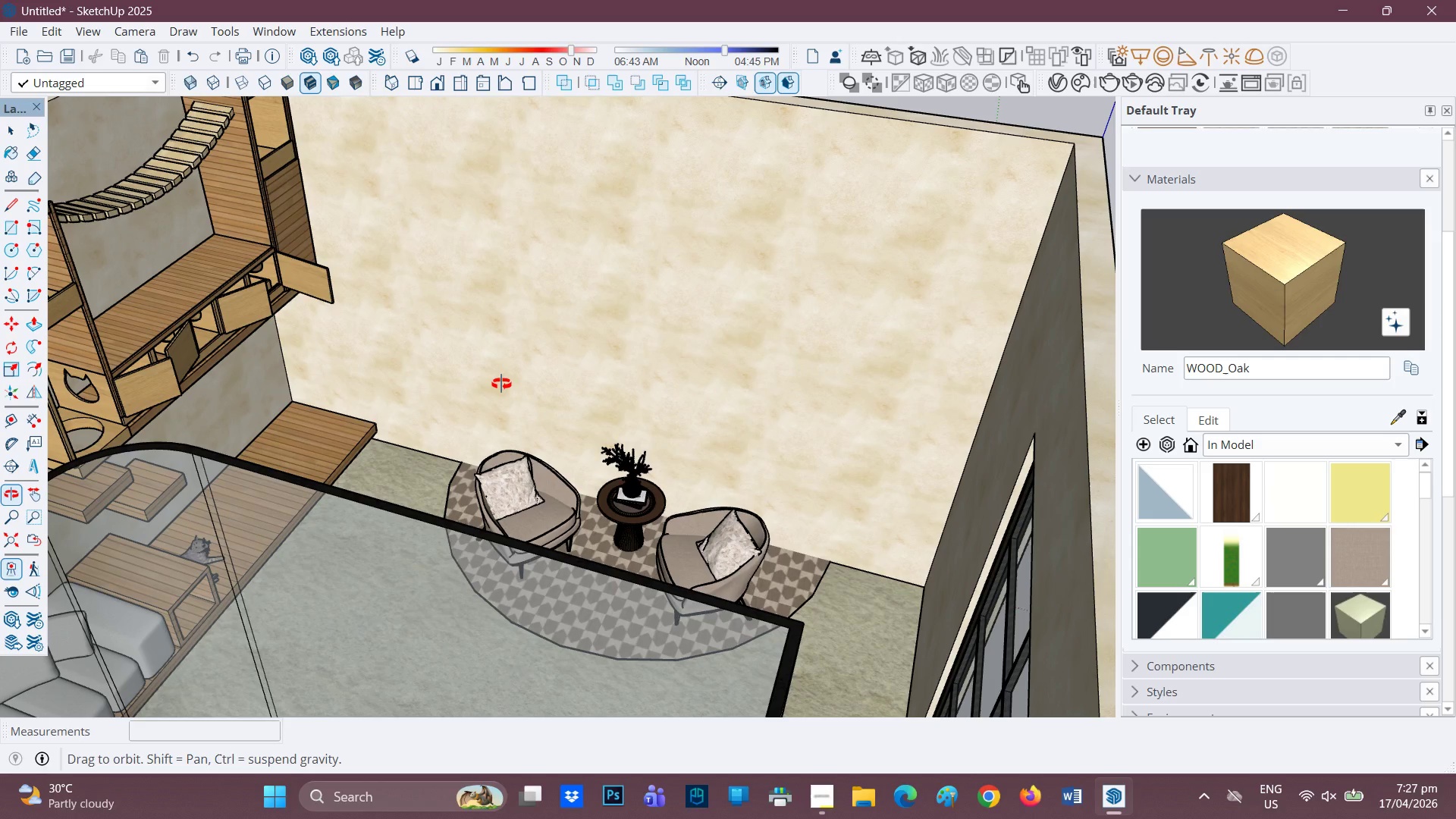 
scroll: coordinate [481, 305], scroll_direction: down, amount: 3.0
 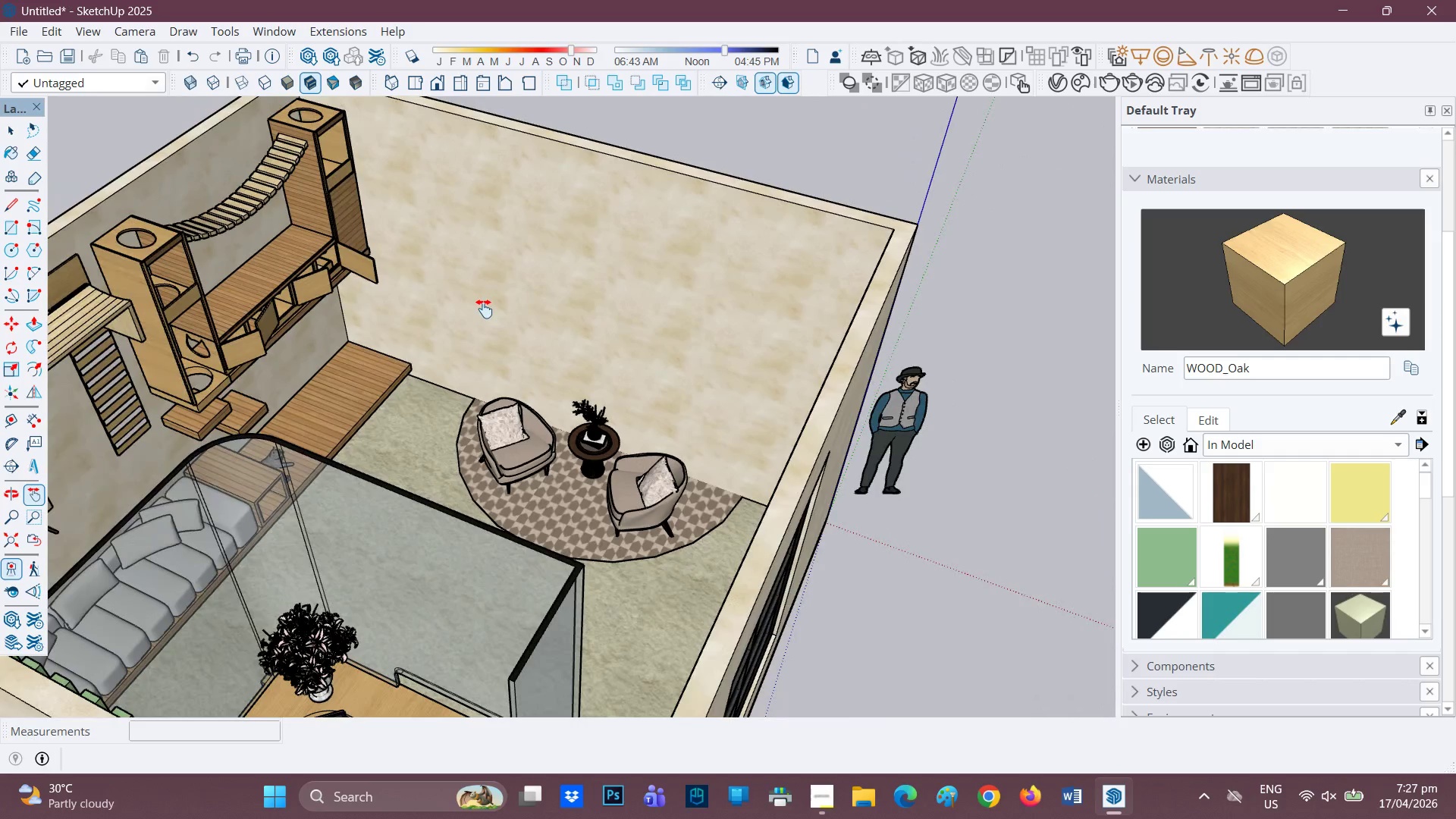 
key(H)
 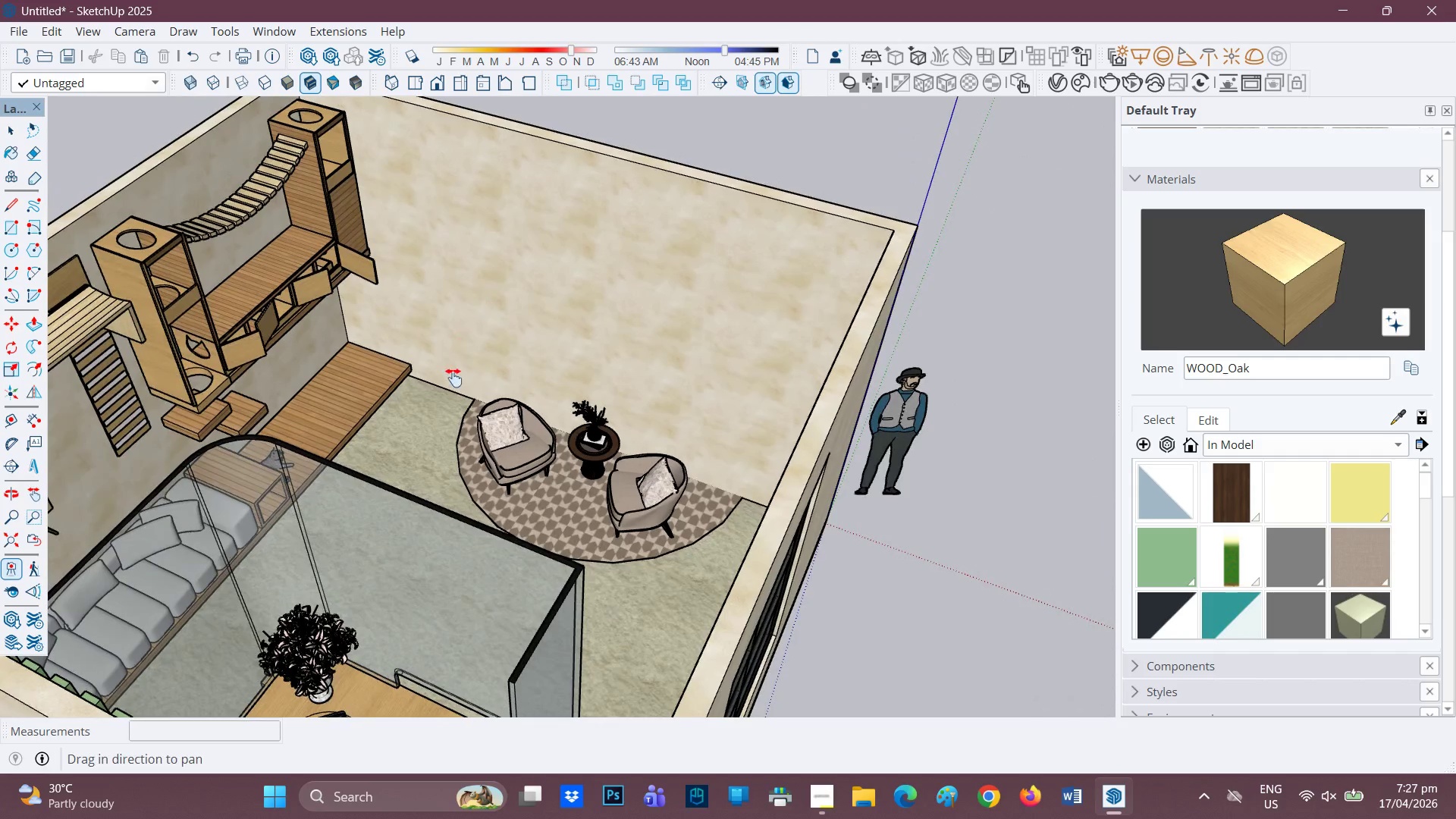 
left_click_drag(start_coordinate=[484, 309], to_coordinate=[419, 431])
 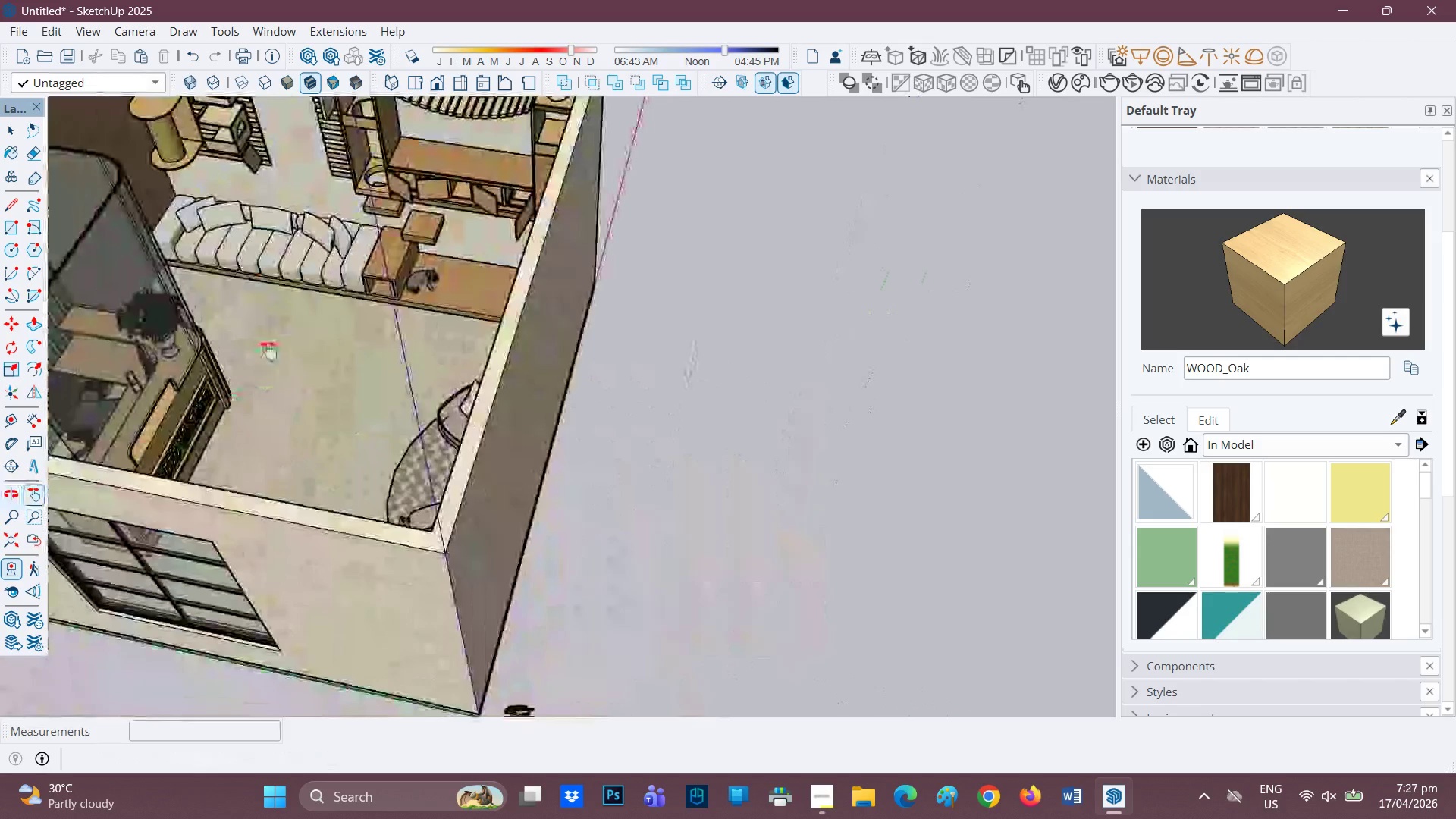 
key(H)
 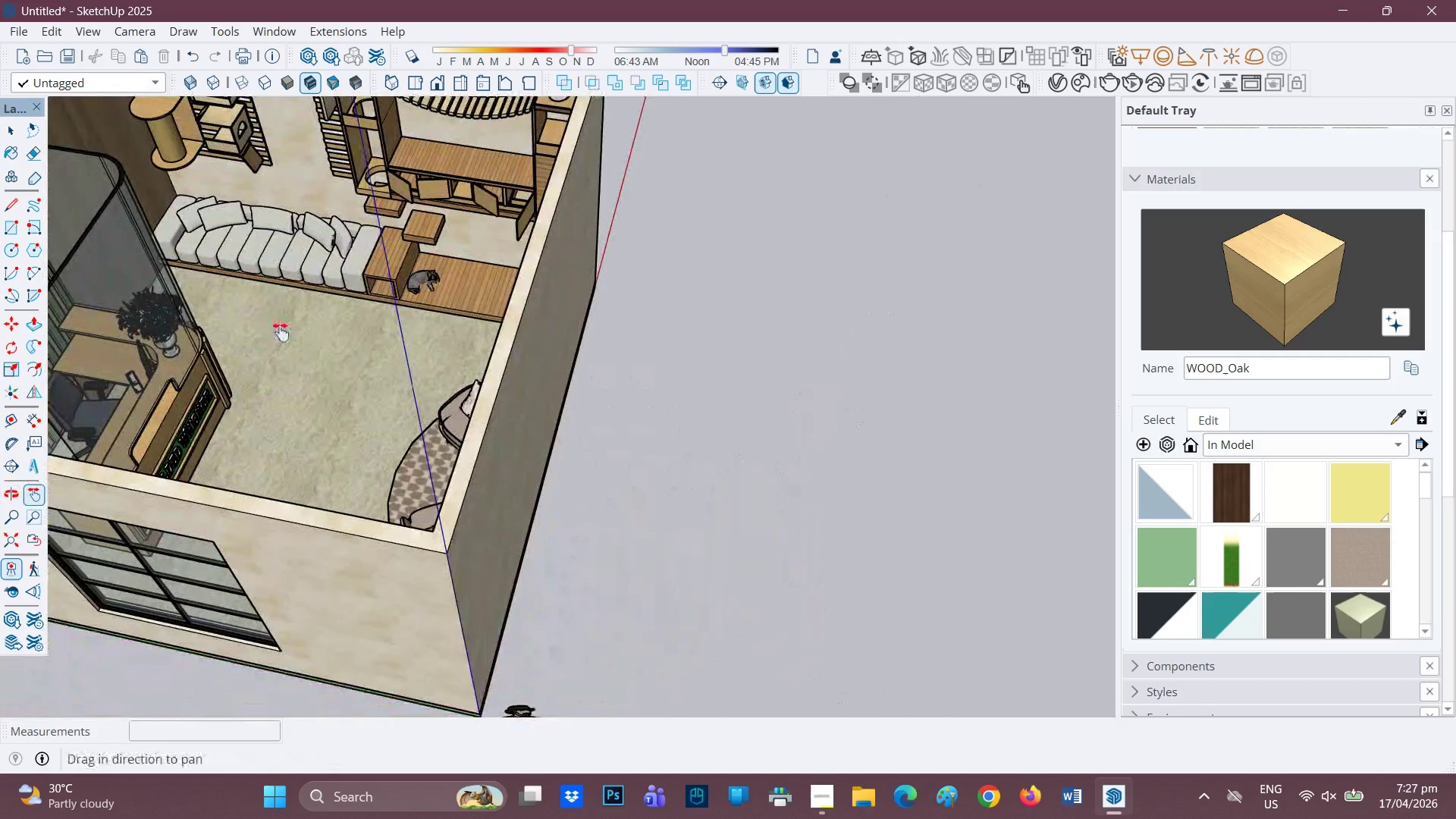 
left_click_drag(start_coordinate=[270, 328], to_coordinate=[549, 446])
 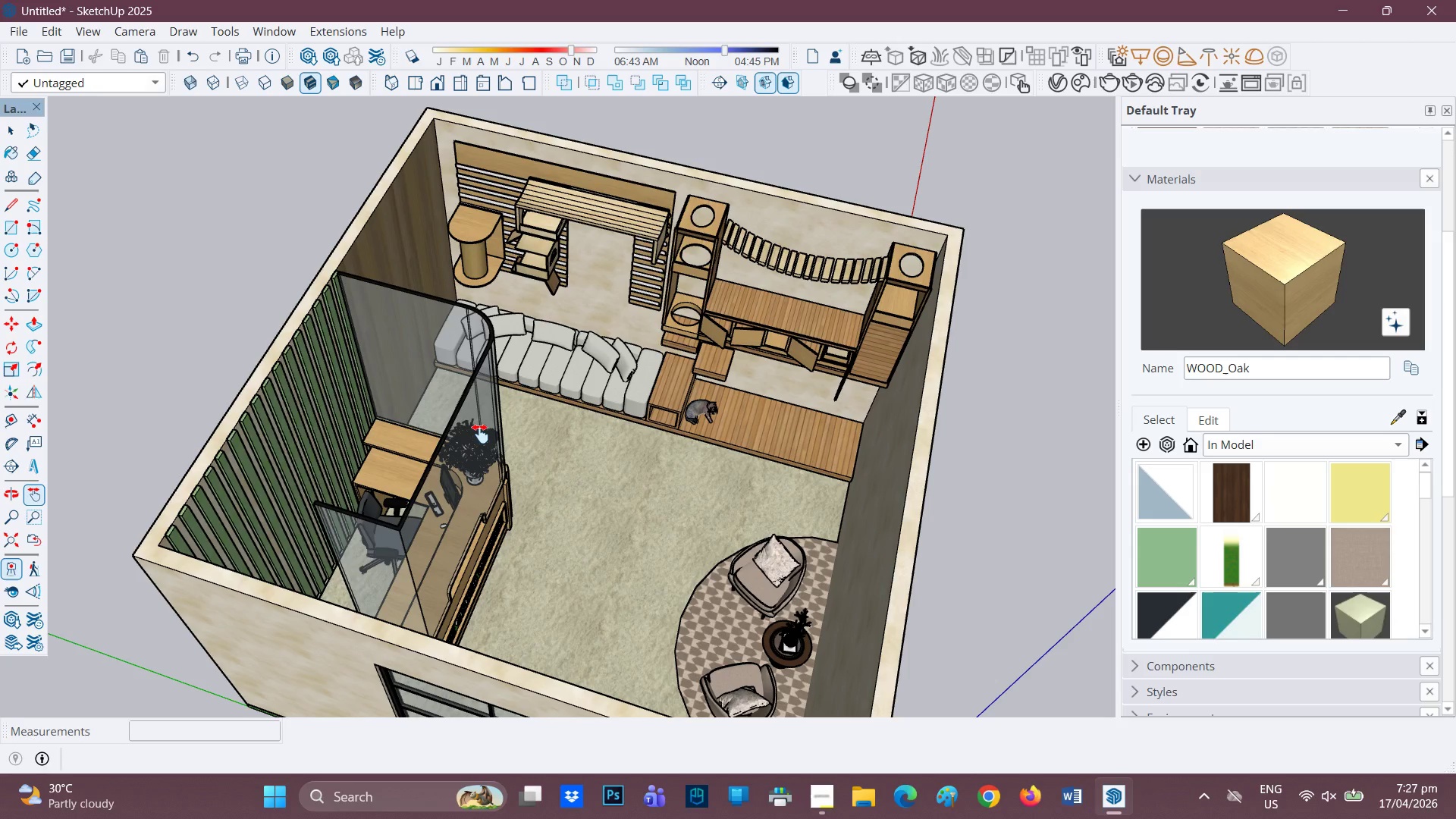 
wait(13.02)
 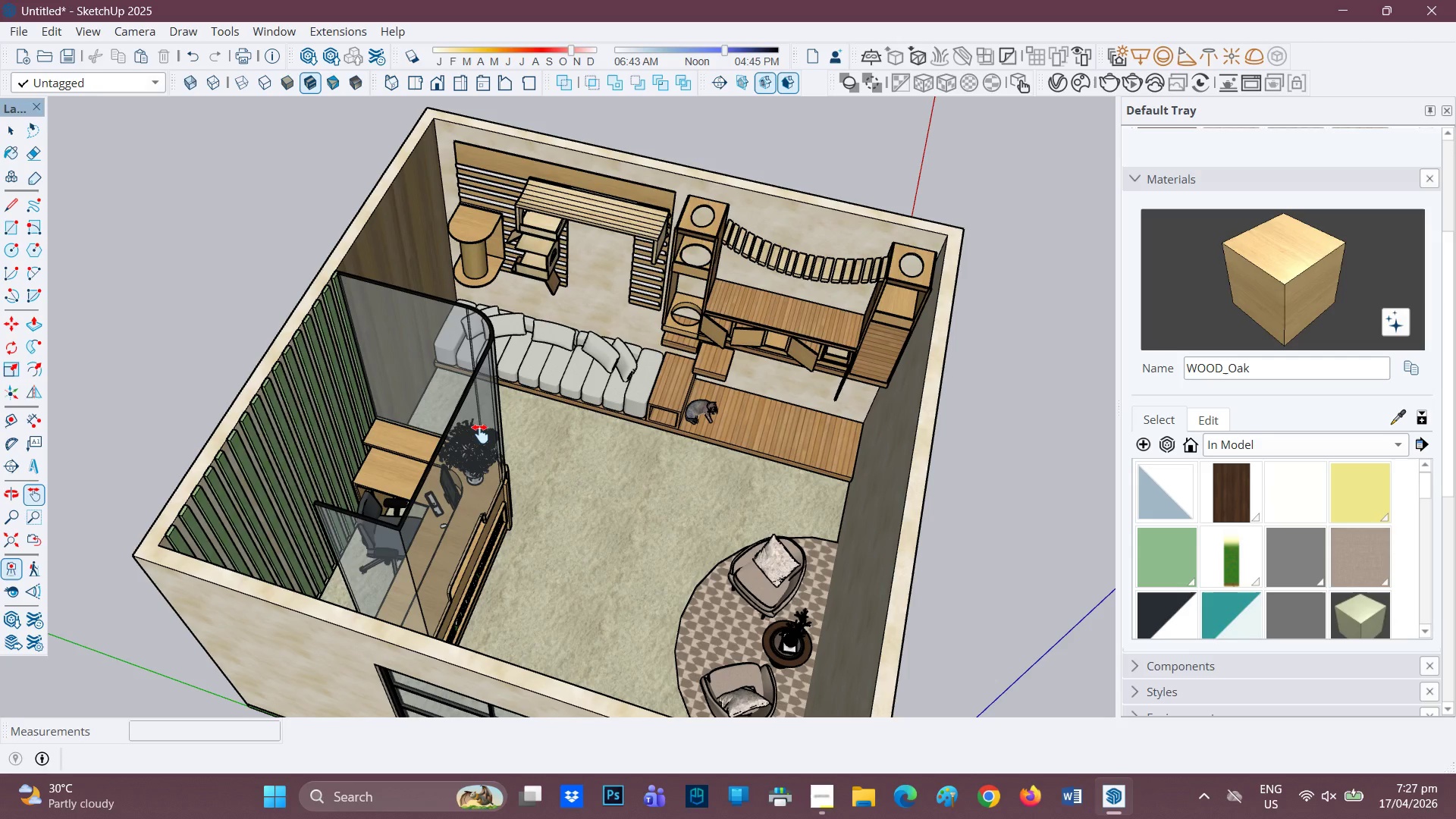 
scroll: coordinate [539, 413], scroll_direction: up, amount: 1.0
 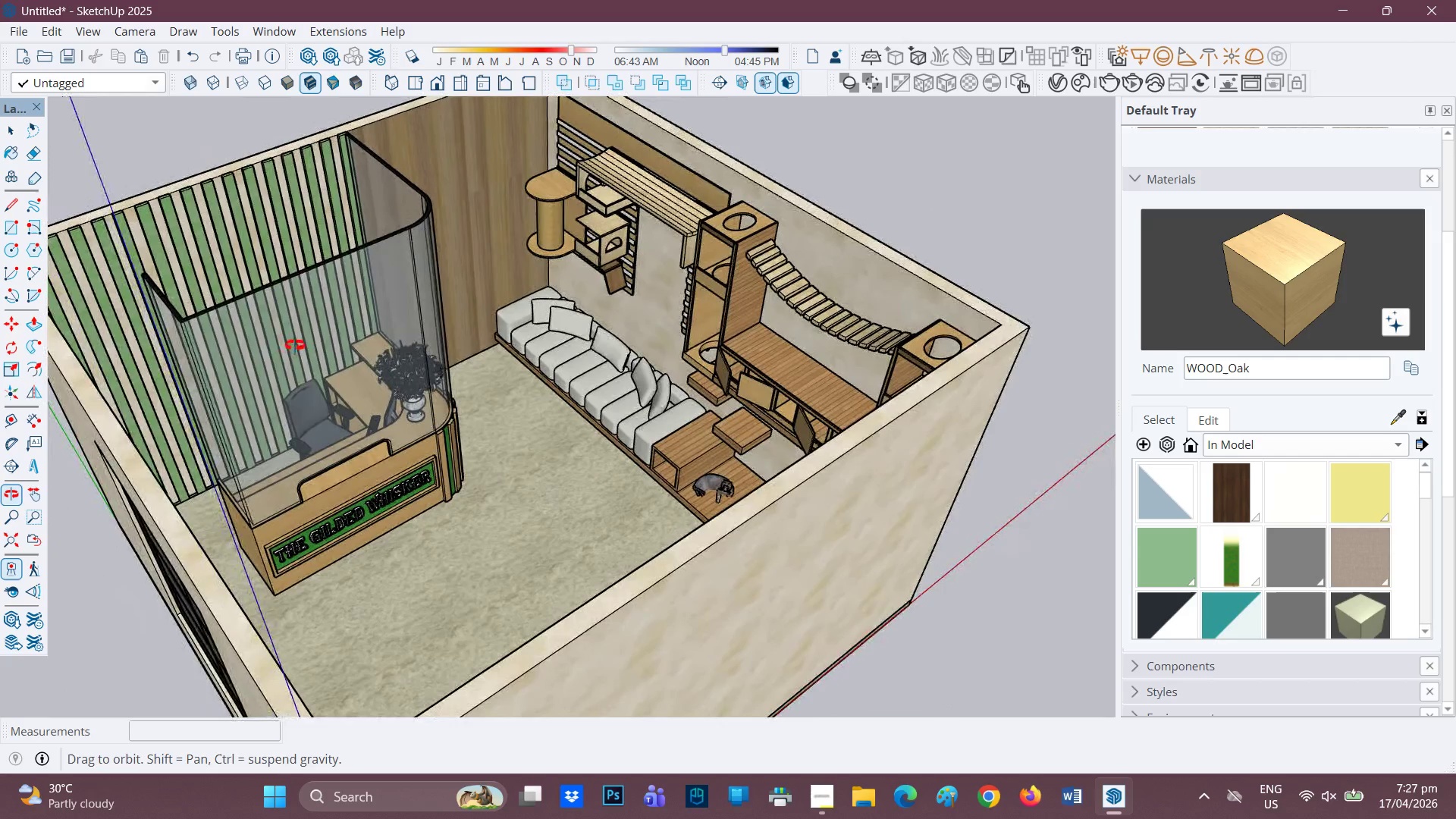 
wait(5.82)
 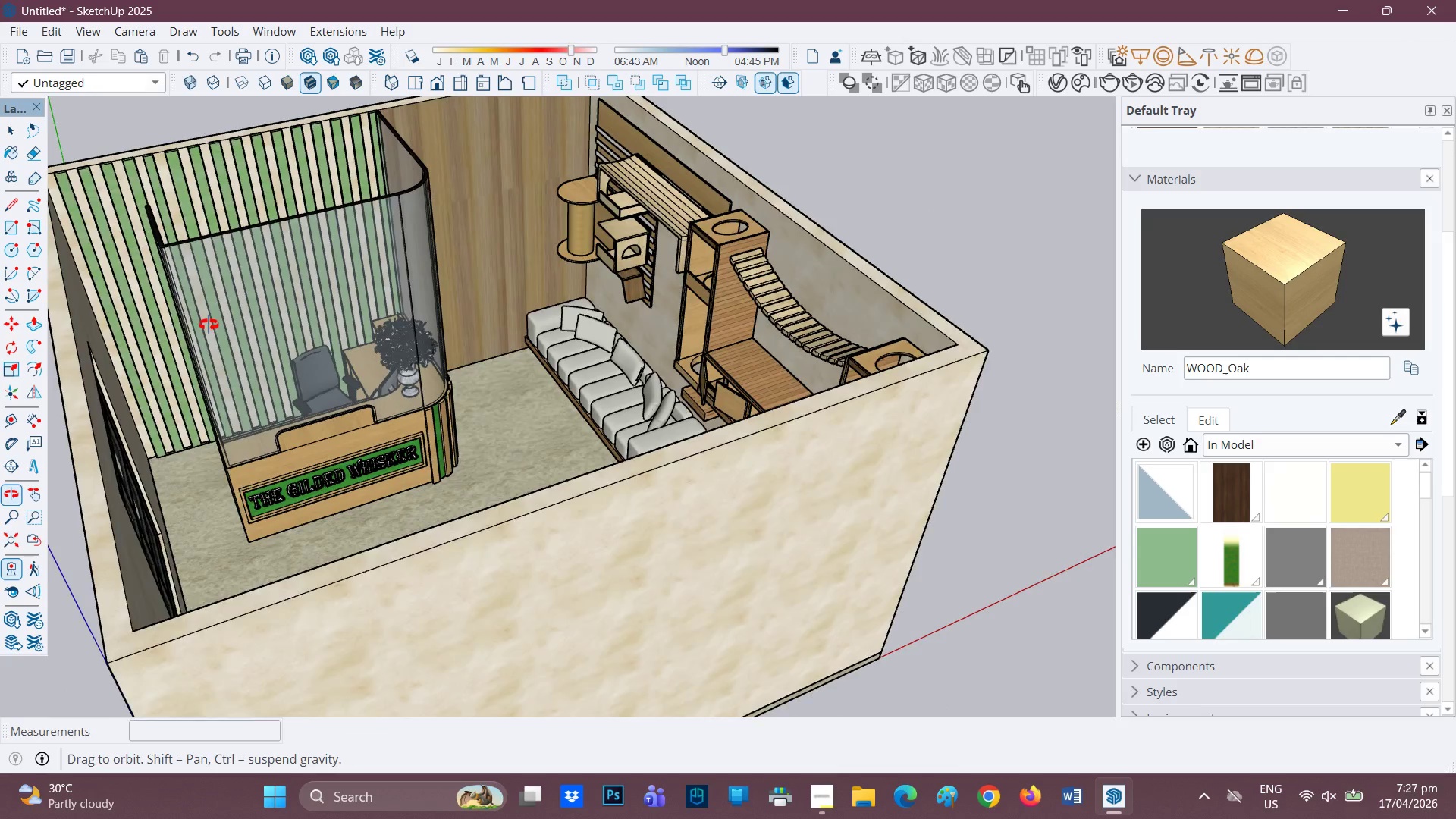 
scroll: coordinate [554, 395], scroll_direction: up, amount: 2.0
 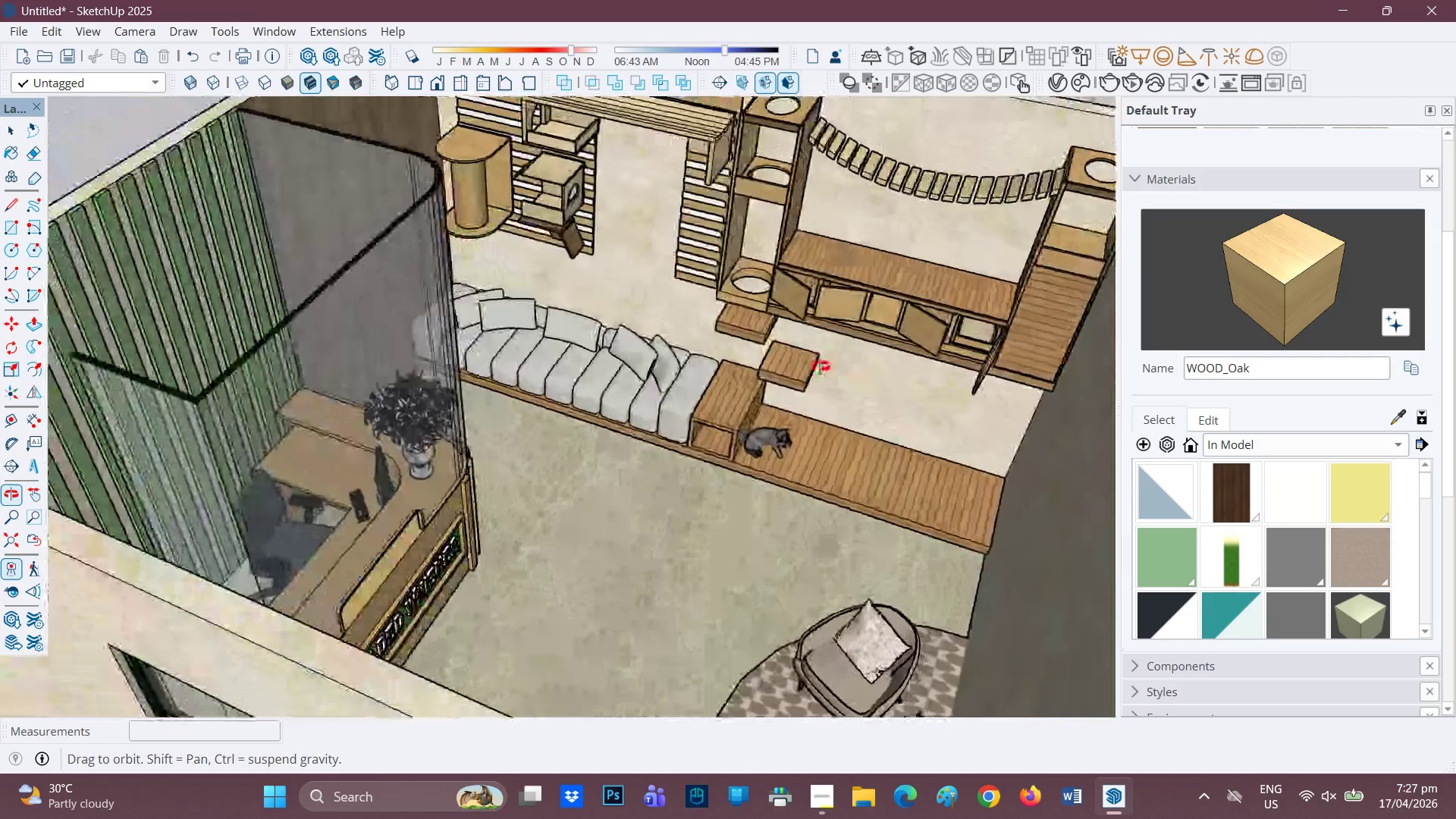 
scroll: coordinate [824, 320], scroll_direction: down, amount: 2.0
 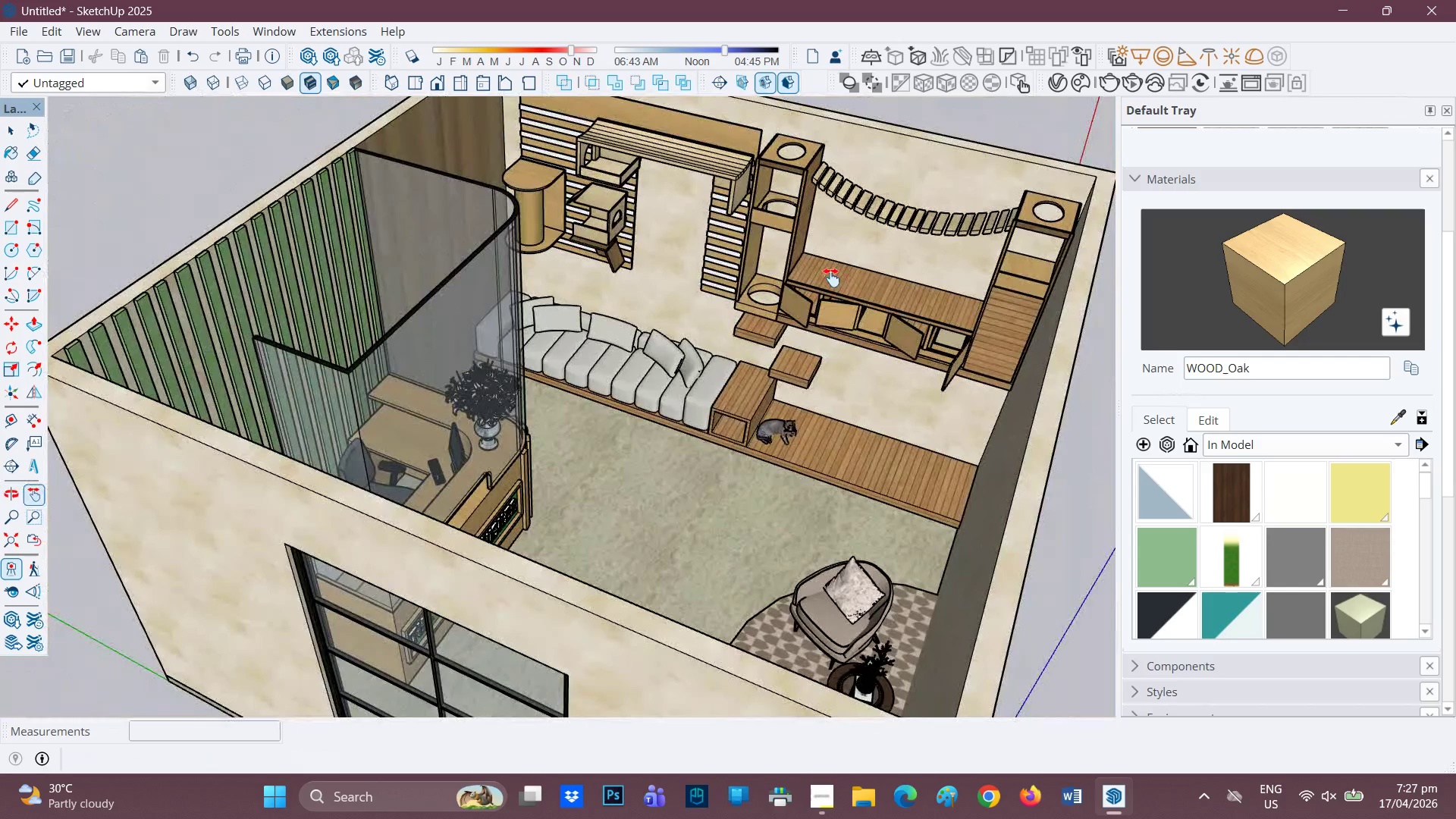 
scroll: coordinate [829, 276], scroll_direction: up, amount: 1.0
 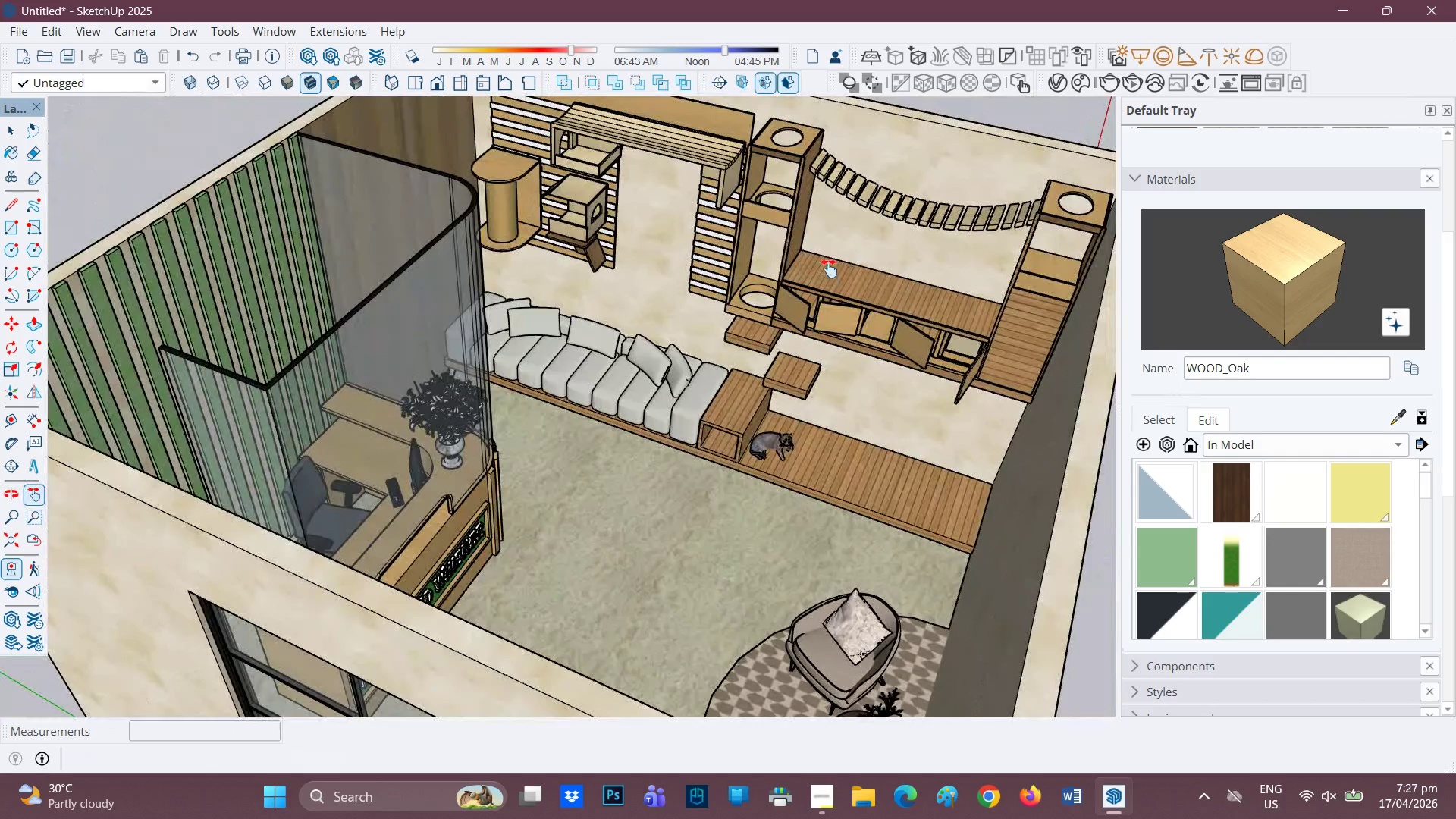 
scroll: coordinate [829, 268], scroll_direction: down, amount: 1.0
 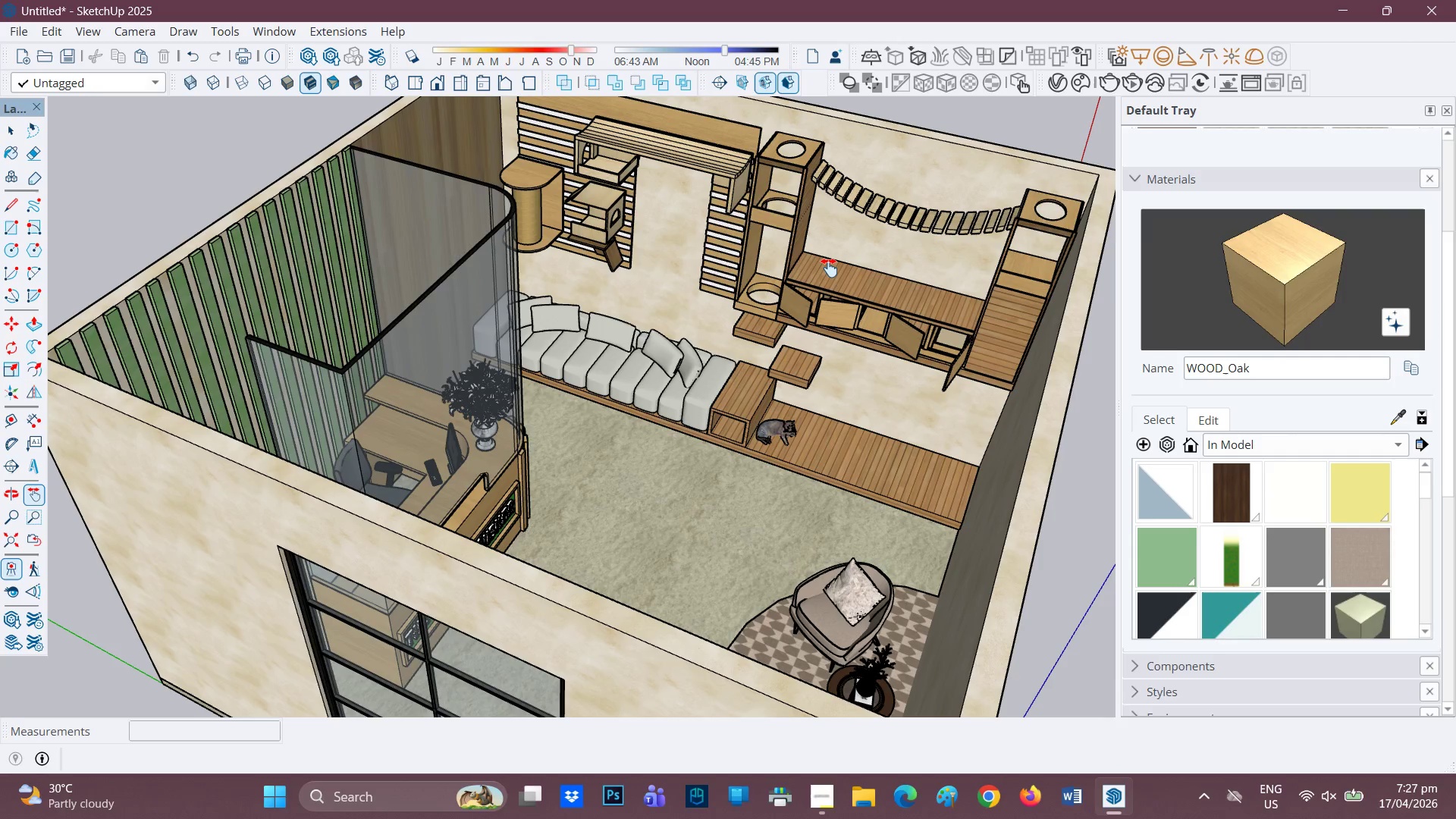 
wait(10.29)
 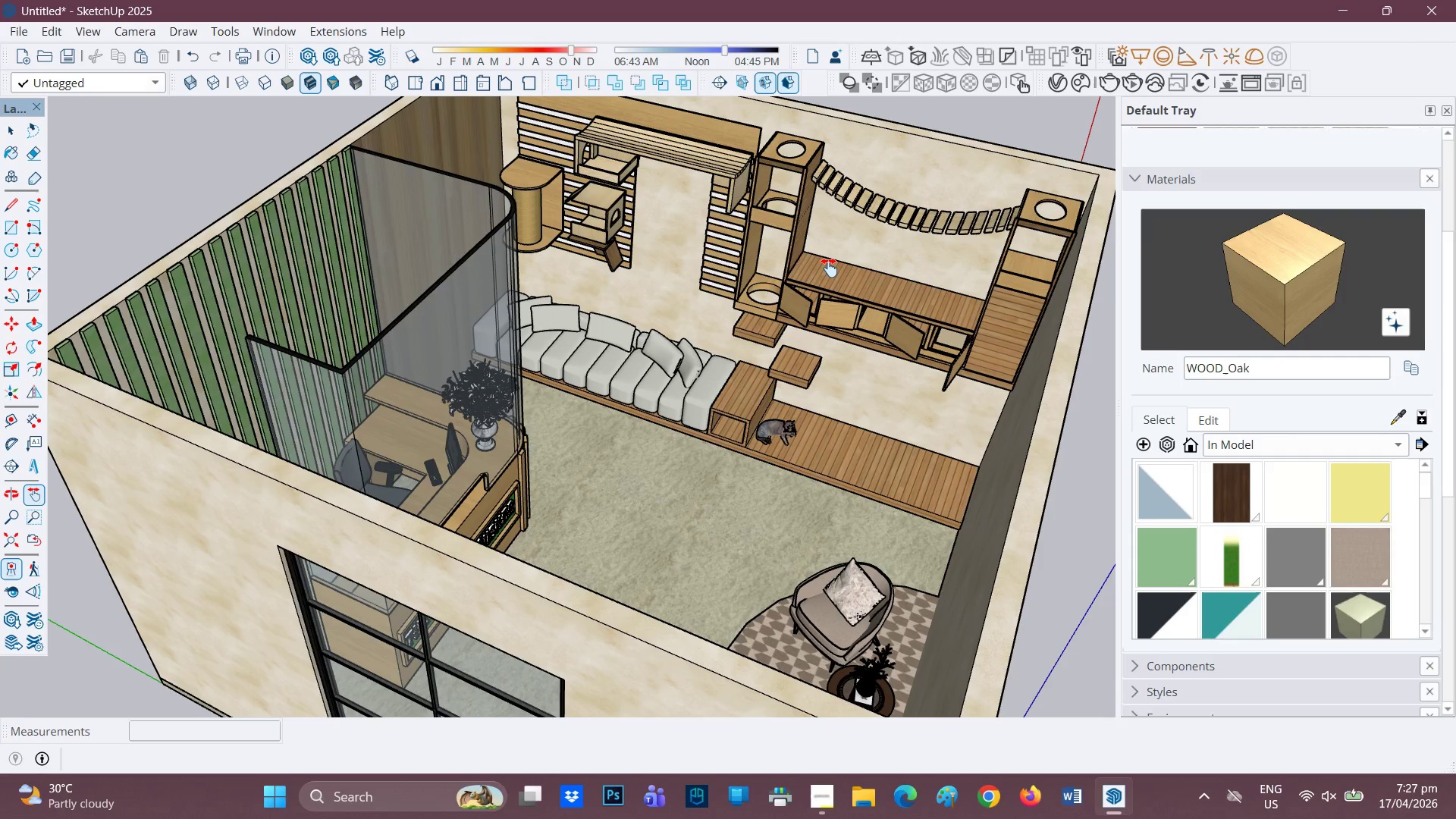 
scroll: coordinate [763, 162], scroll_direction: up, amount: 2.0
 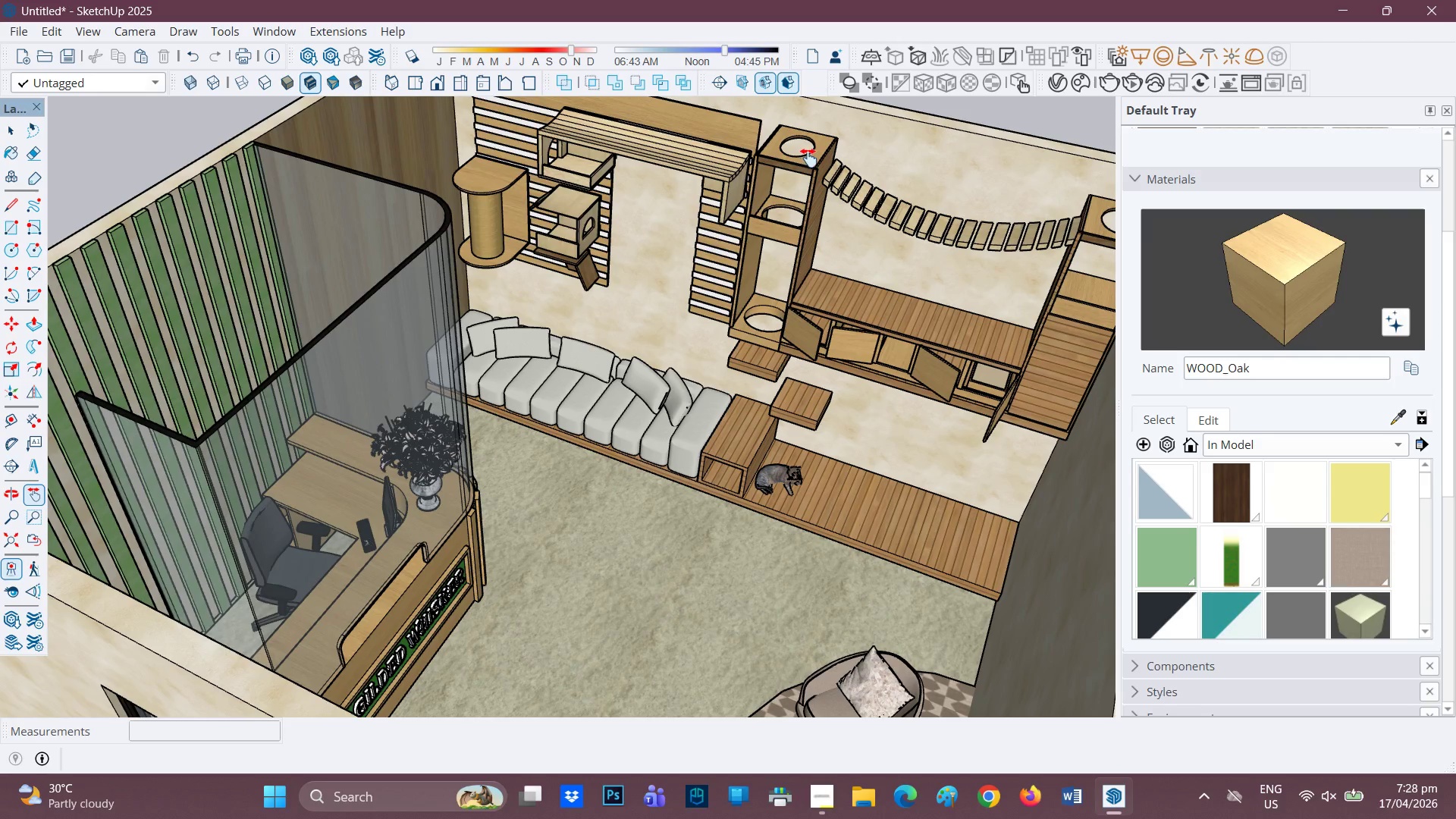 
key(Space)
 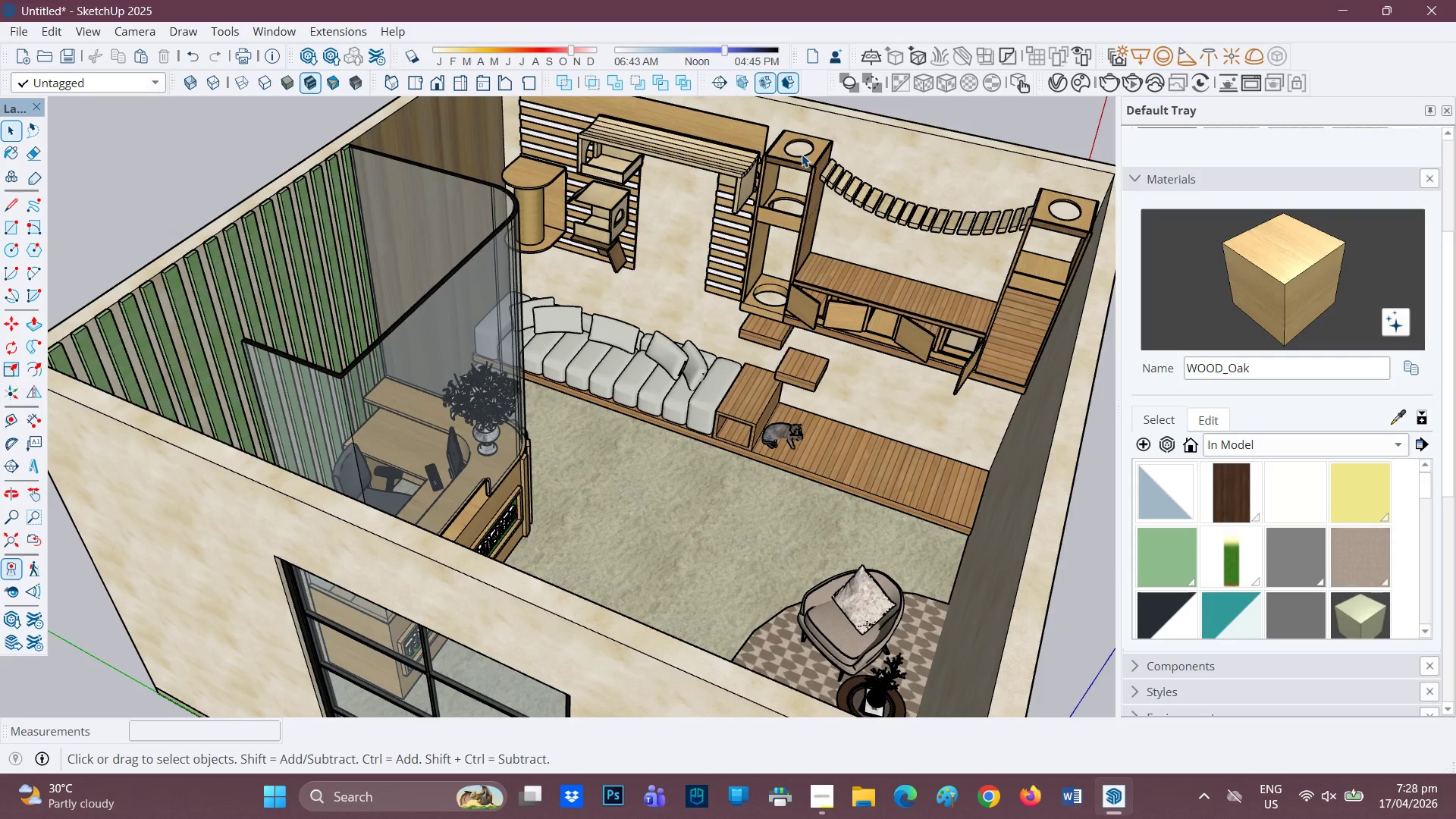 
scroll: coordinate [805, 157], scroll_direction: down, amount: 2.0
 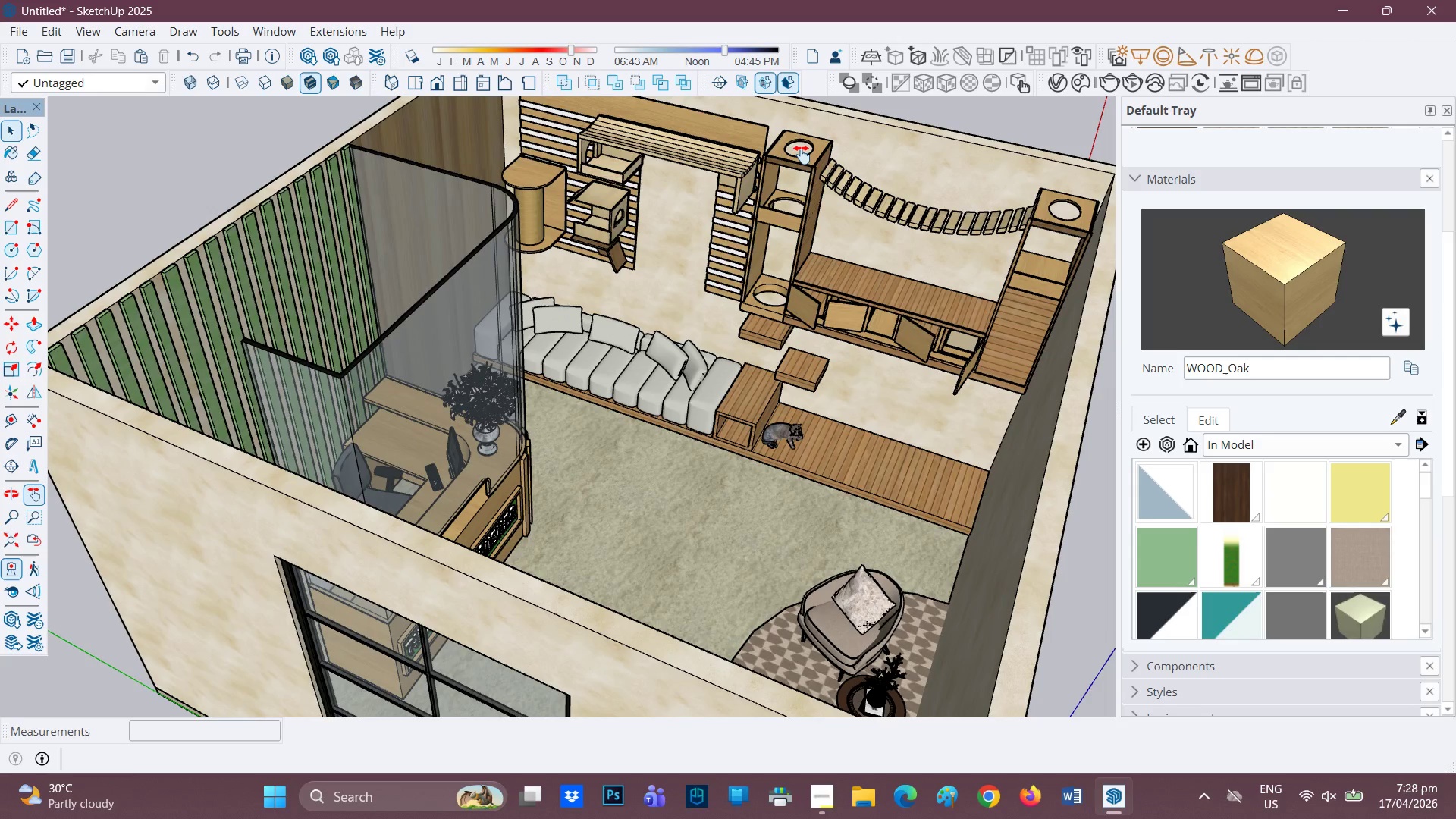 
left_click([802, 154])
 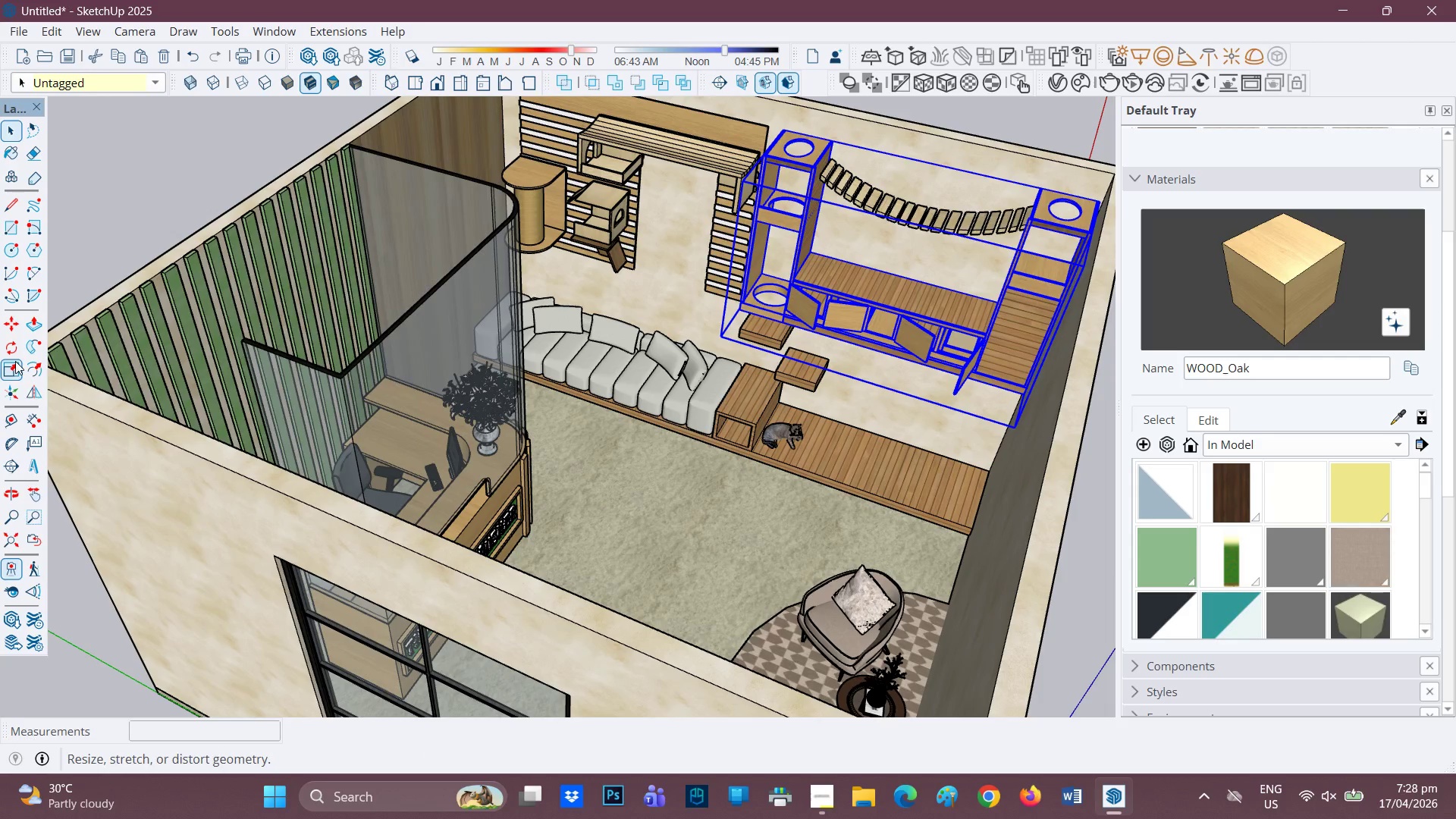 
left_click([14, 366])
 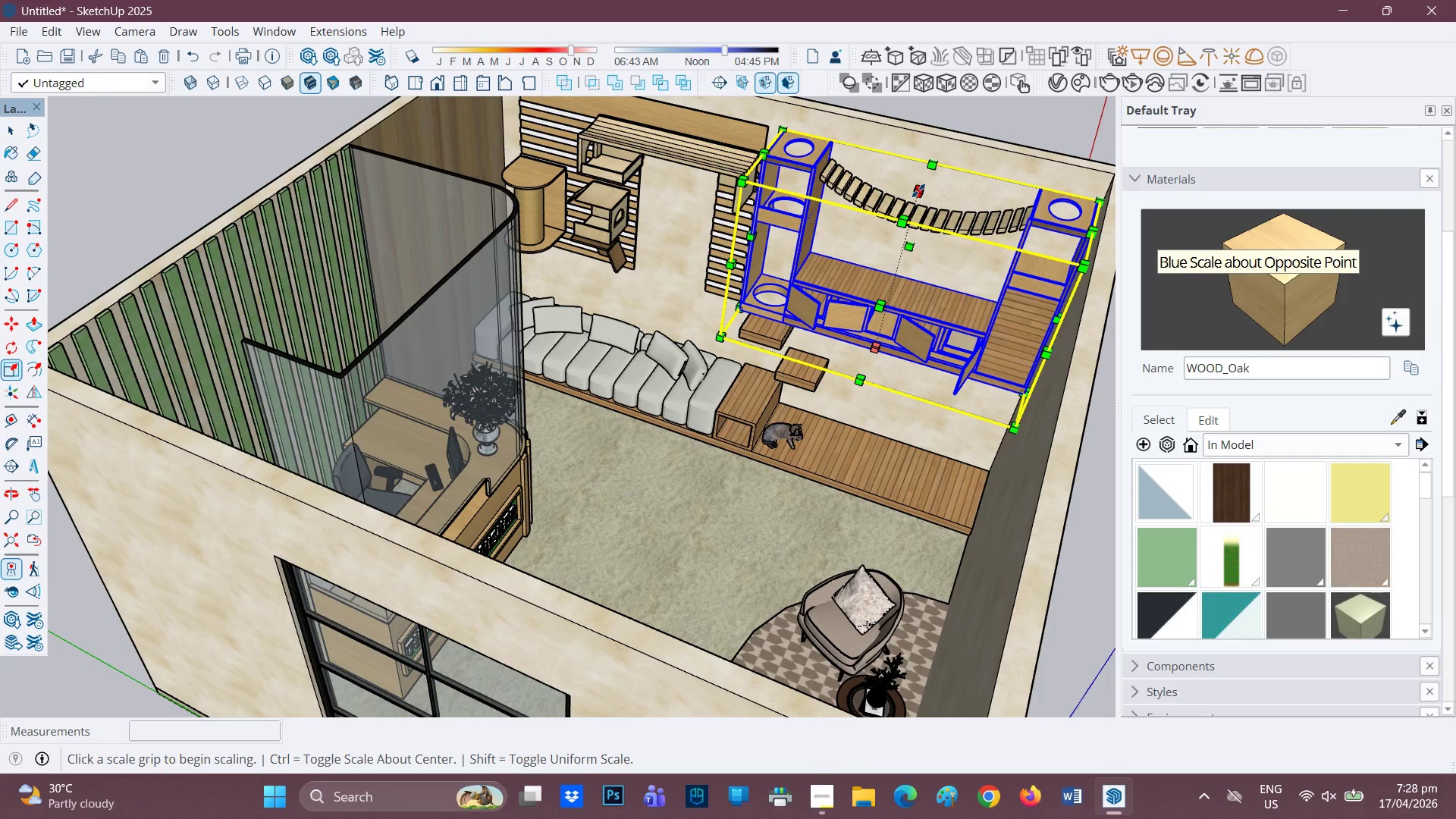 
left_click([918, 190])
 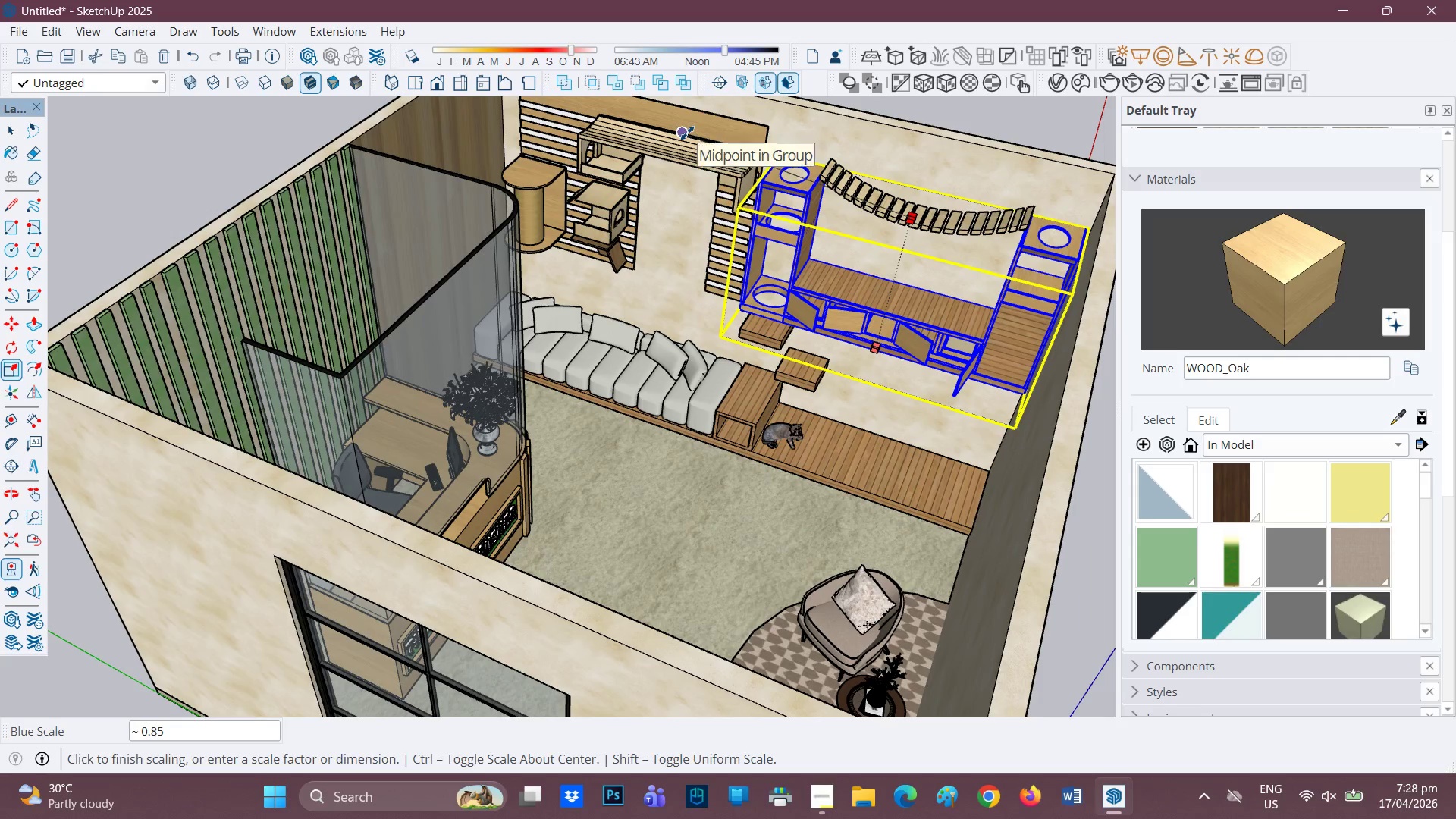 
wait(5.76)
 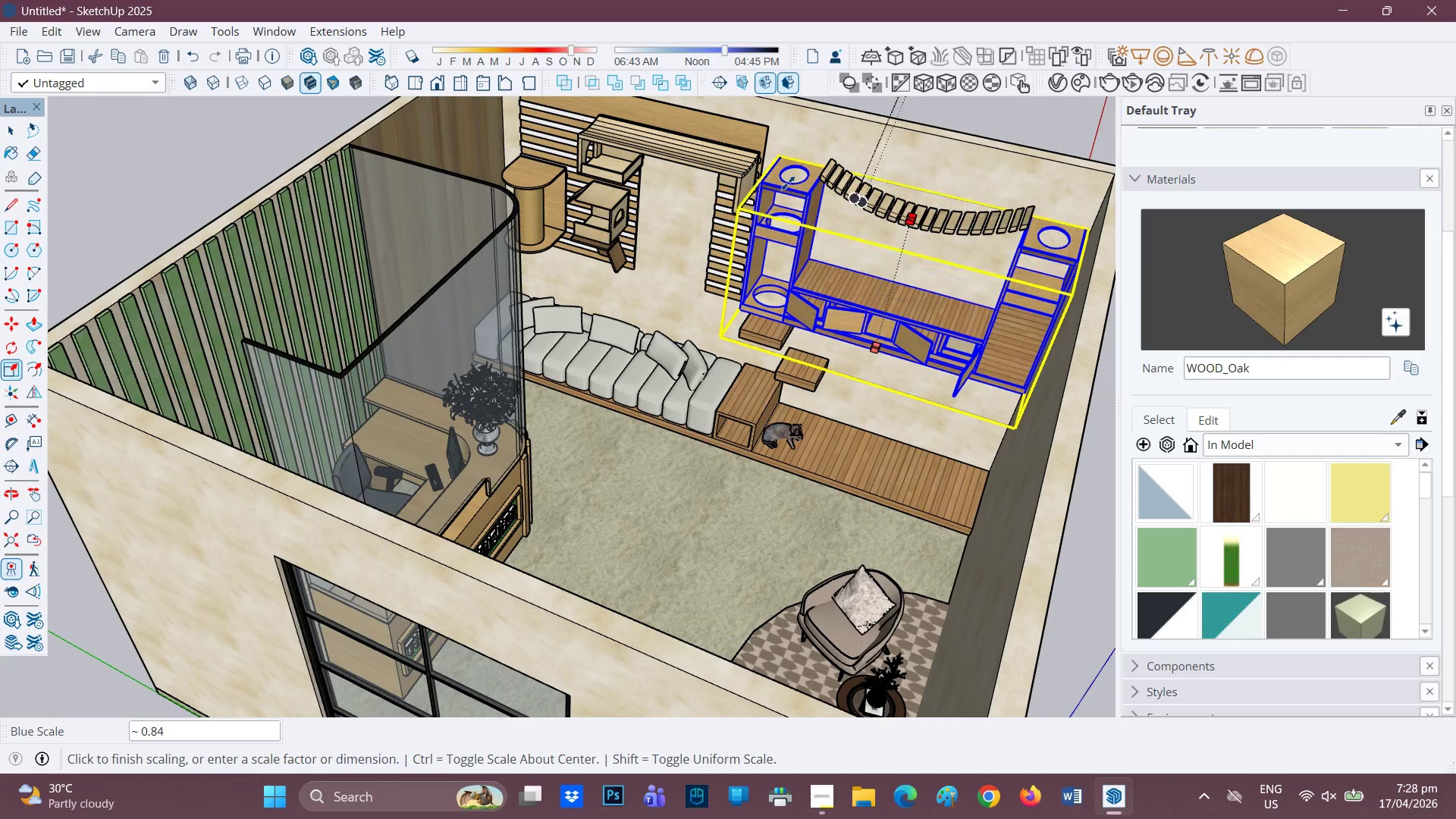 
left_click([687, 133])
 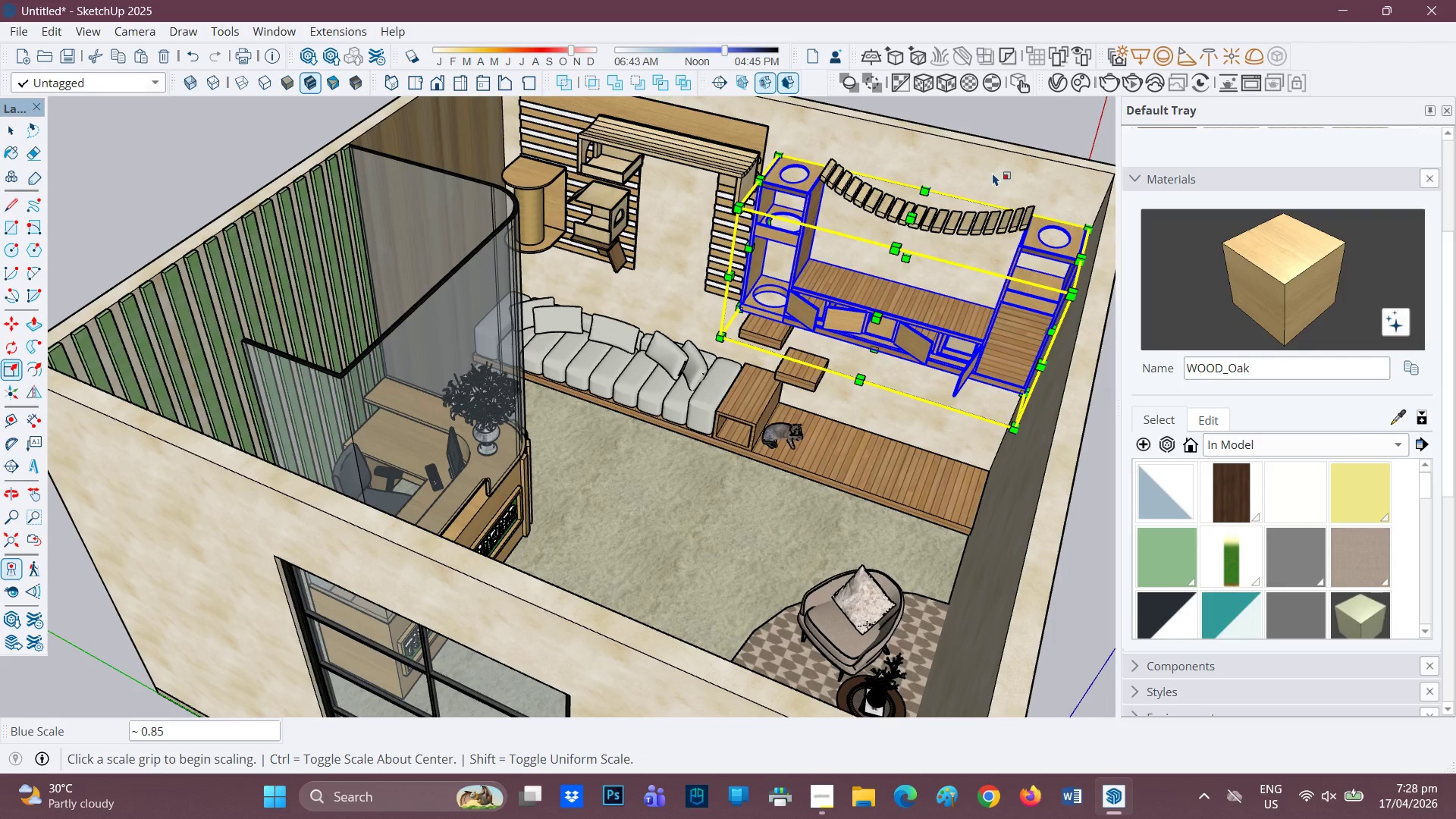 
scroll: coordinate [909, 212], scroll_direction: up, amount: 7.0
 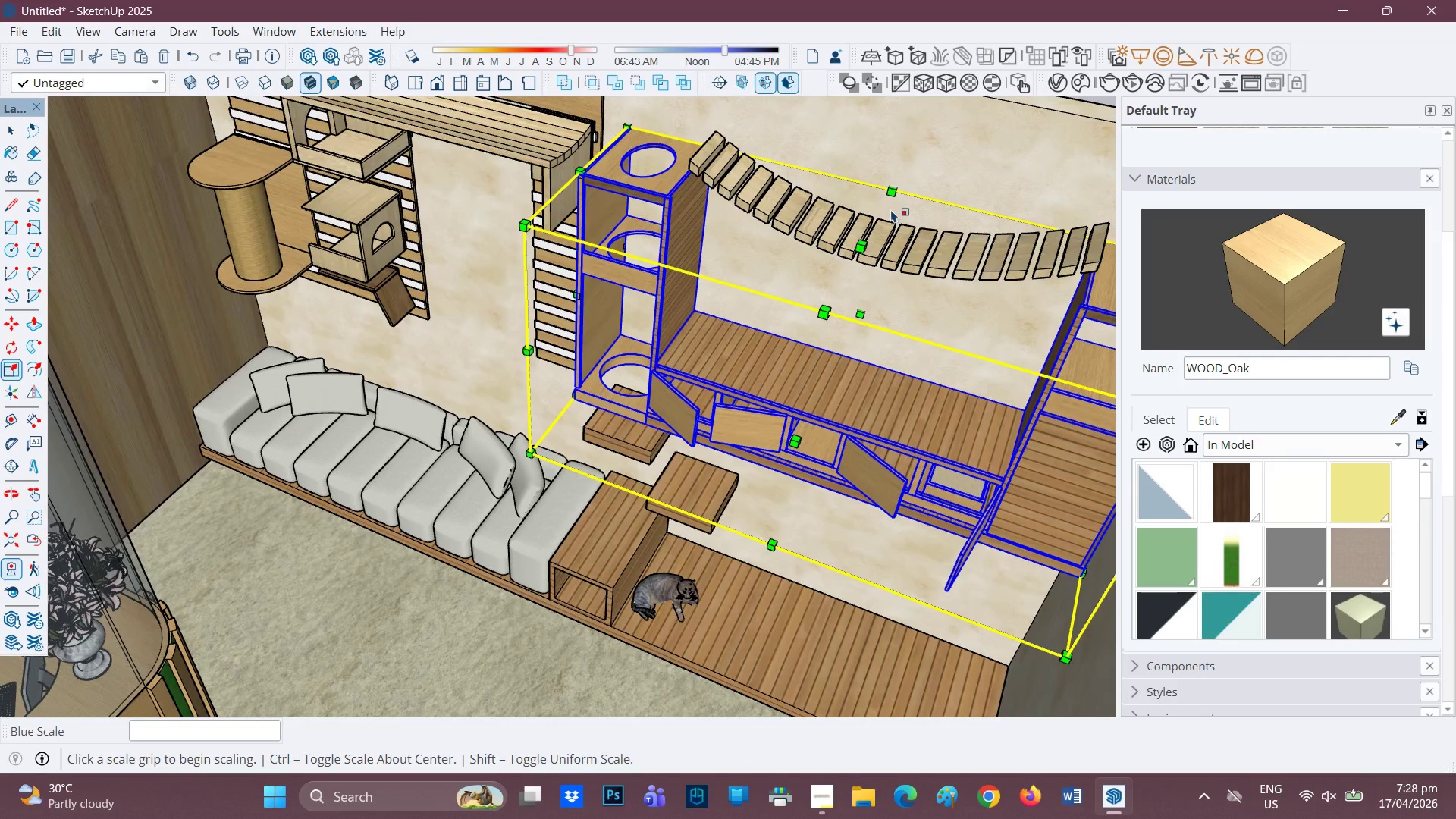 
scroll: coordinate [887, 209], scroll_direction: down, amount: 2.0
 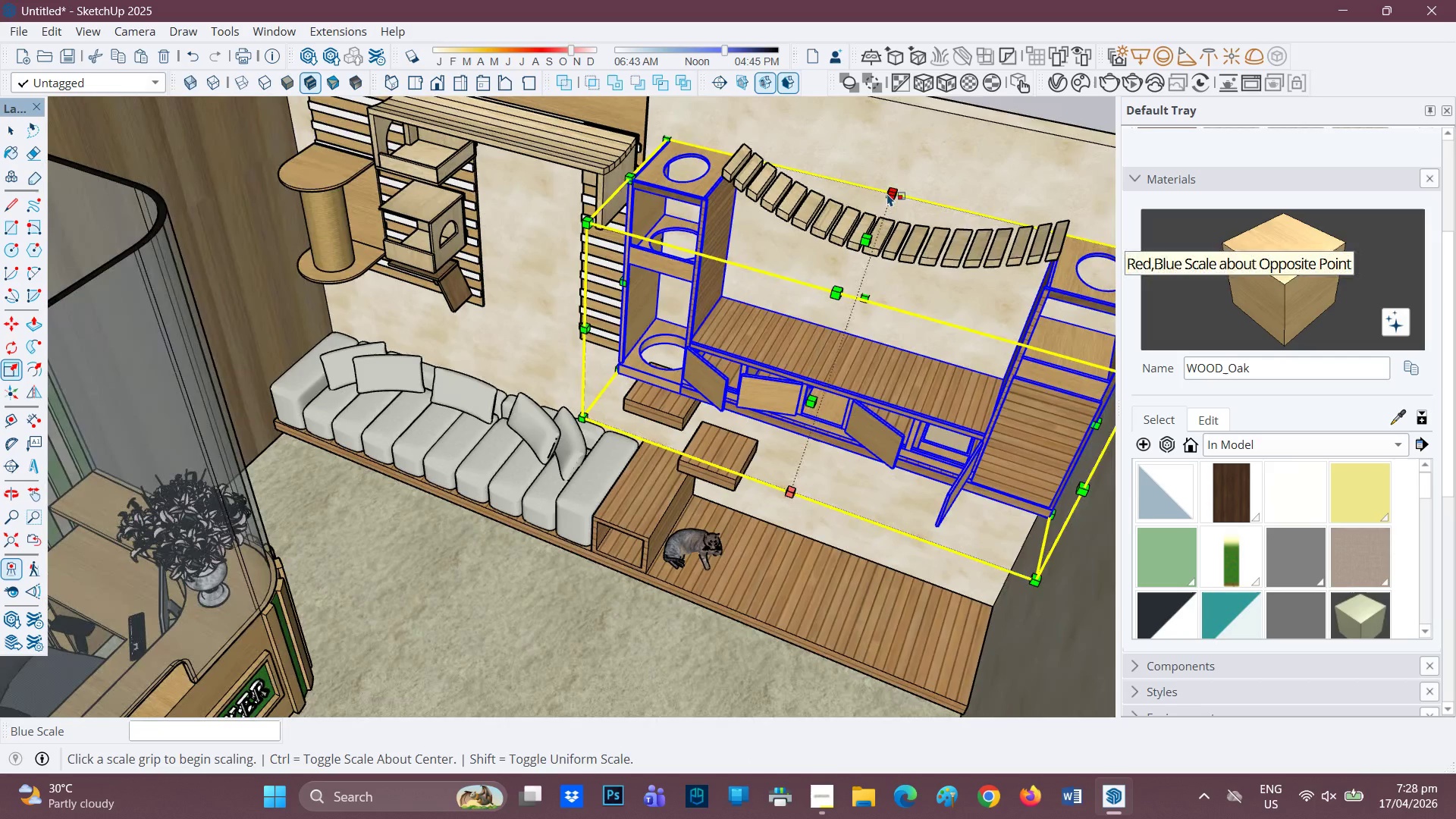 
key(Control+ControlLeft)
 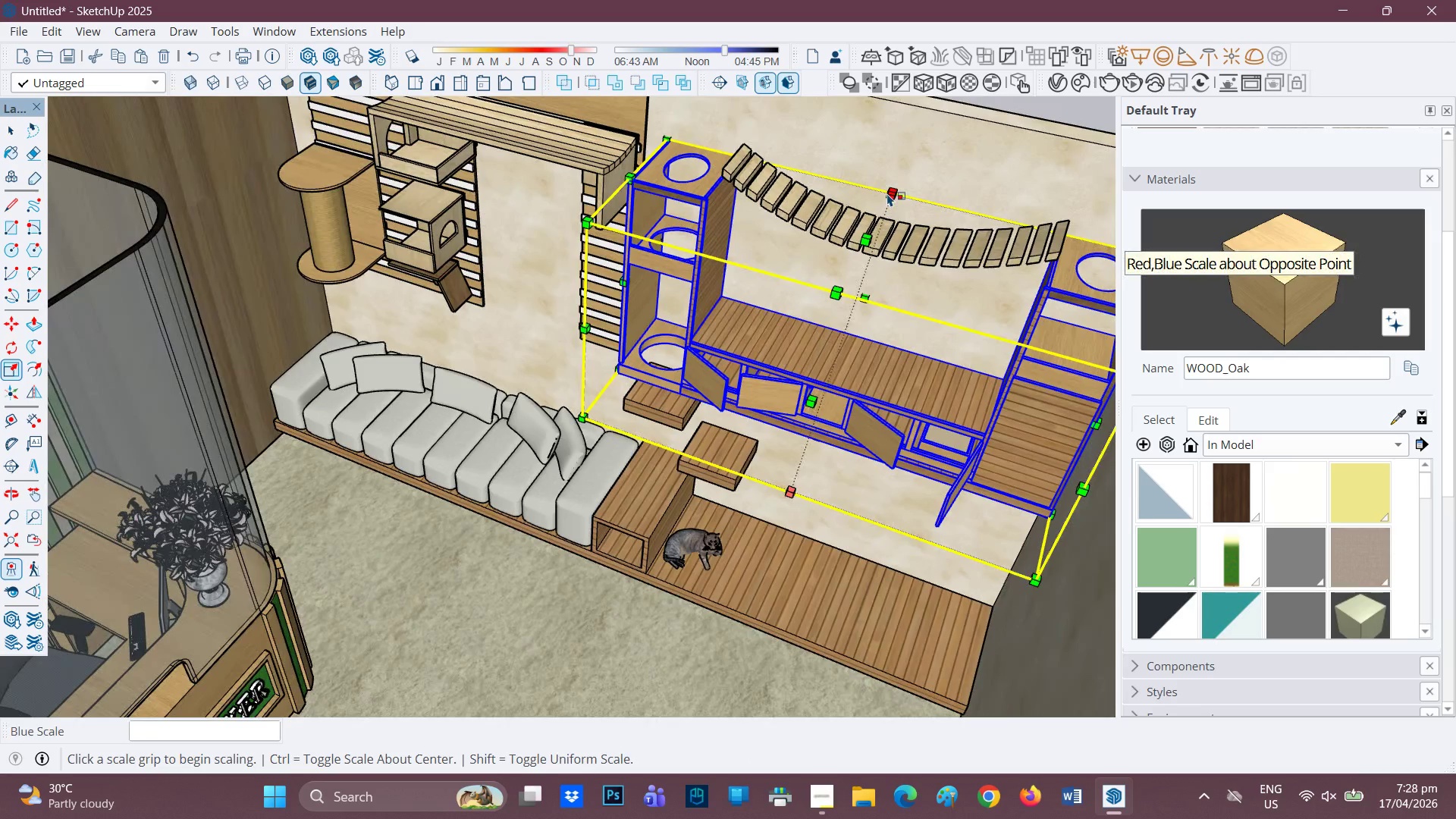 
key(Control+Z)
 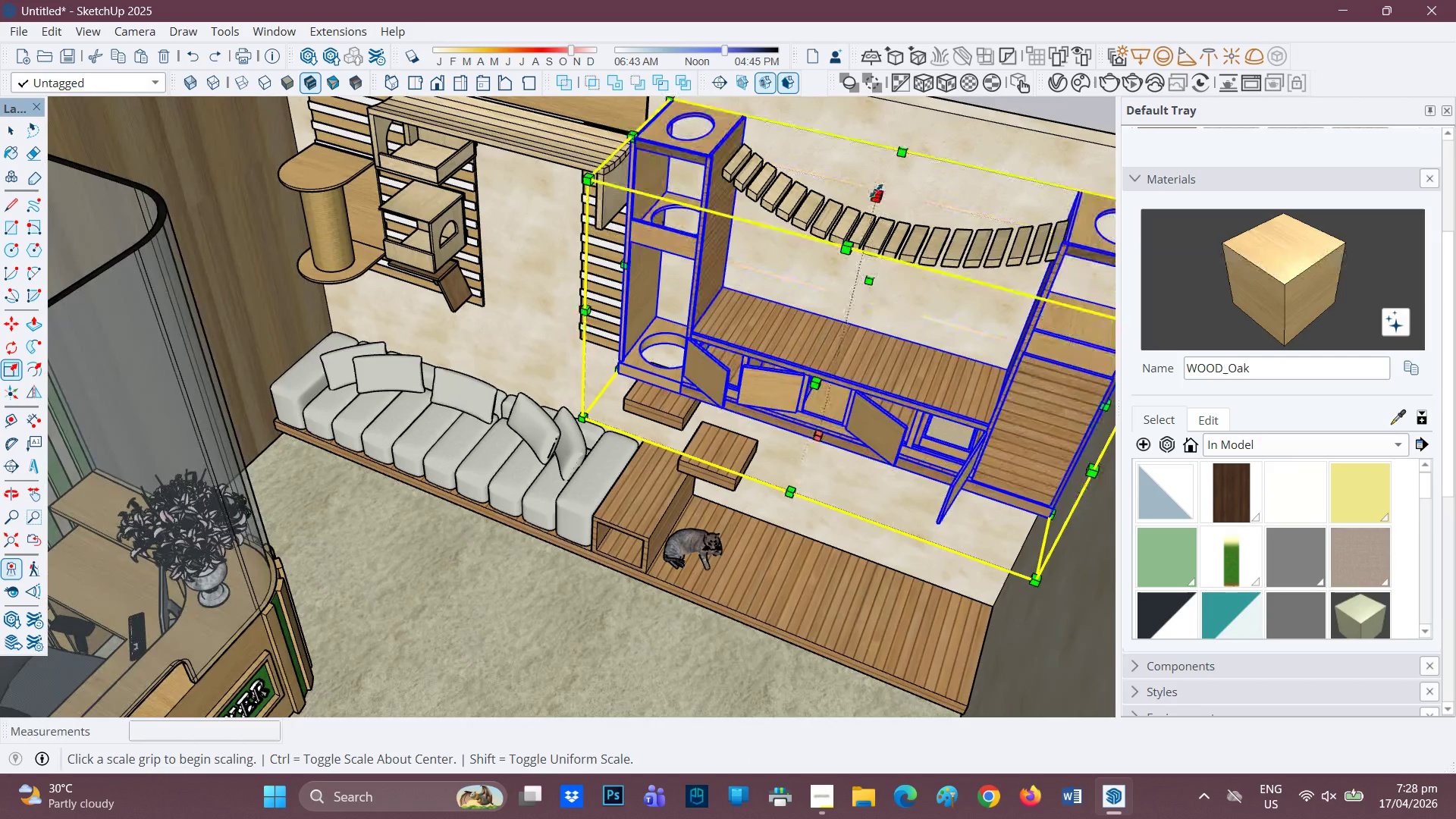 
scroll: coordinate [858, 194], scroll_direction: down, amount: 2.0
 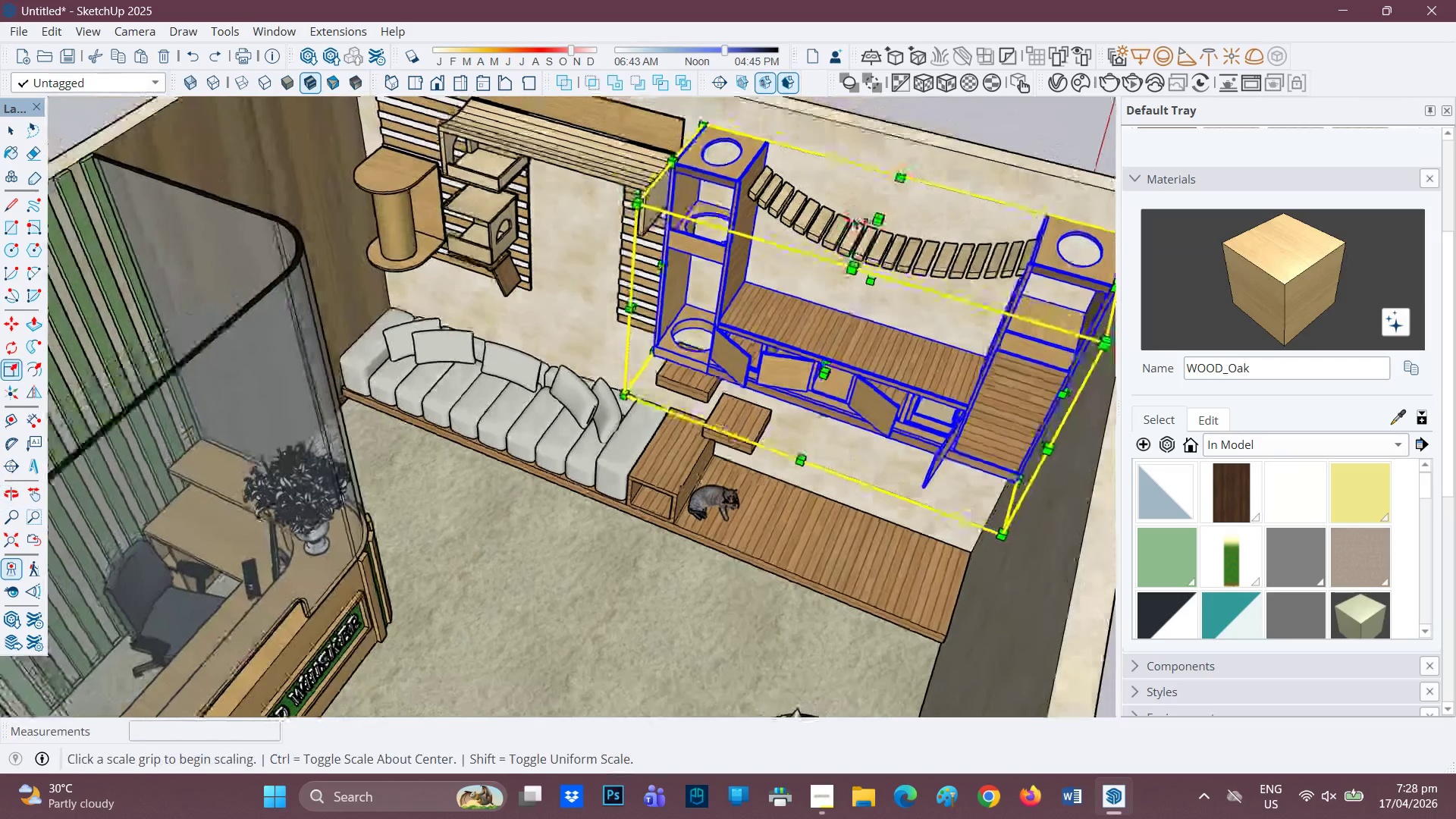 
key(Space)
 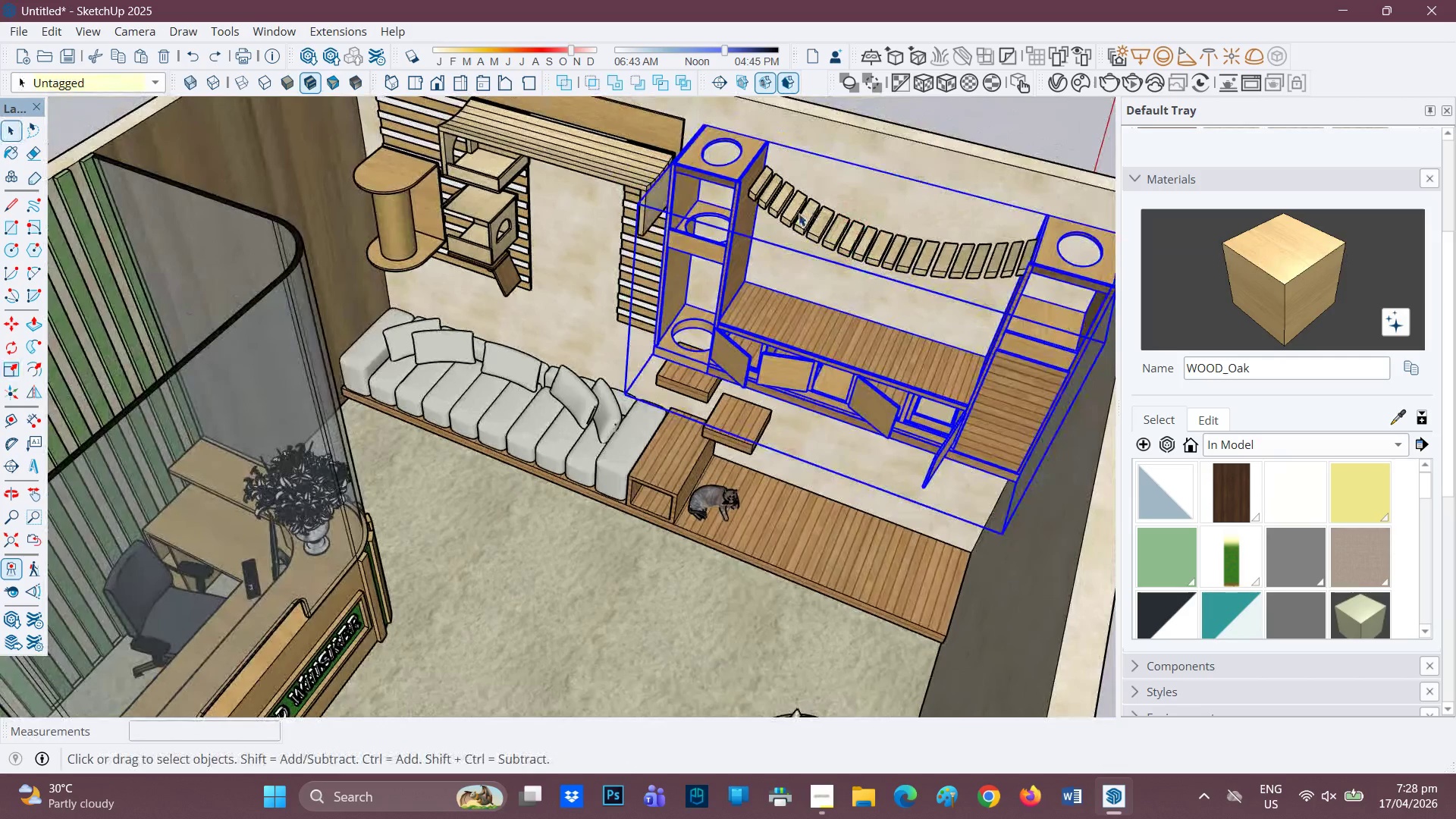 
left_click([799, 213])
 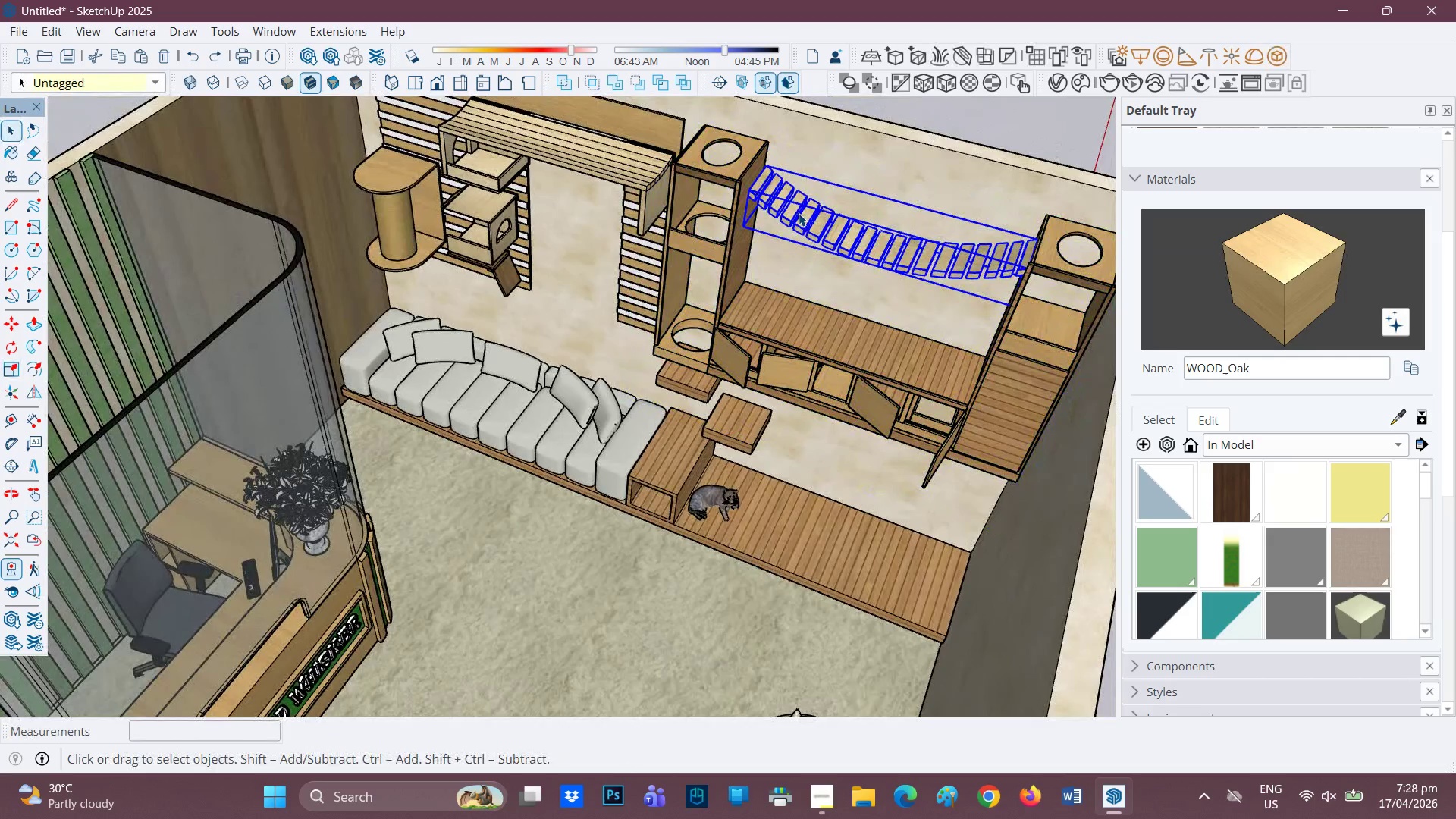 
hold_key(key=ShiftLeft, duration=1.5)
left_click([730, 166])
 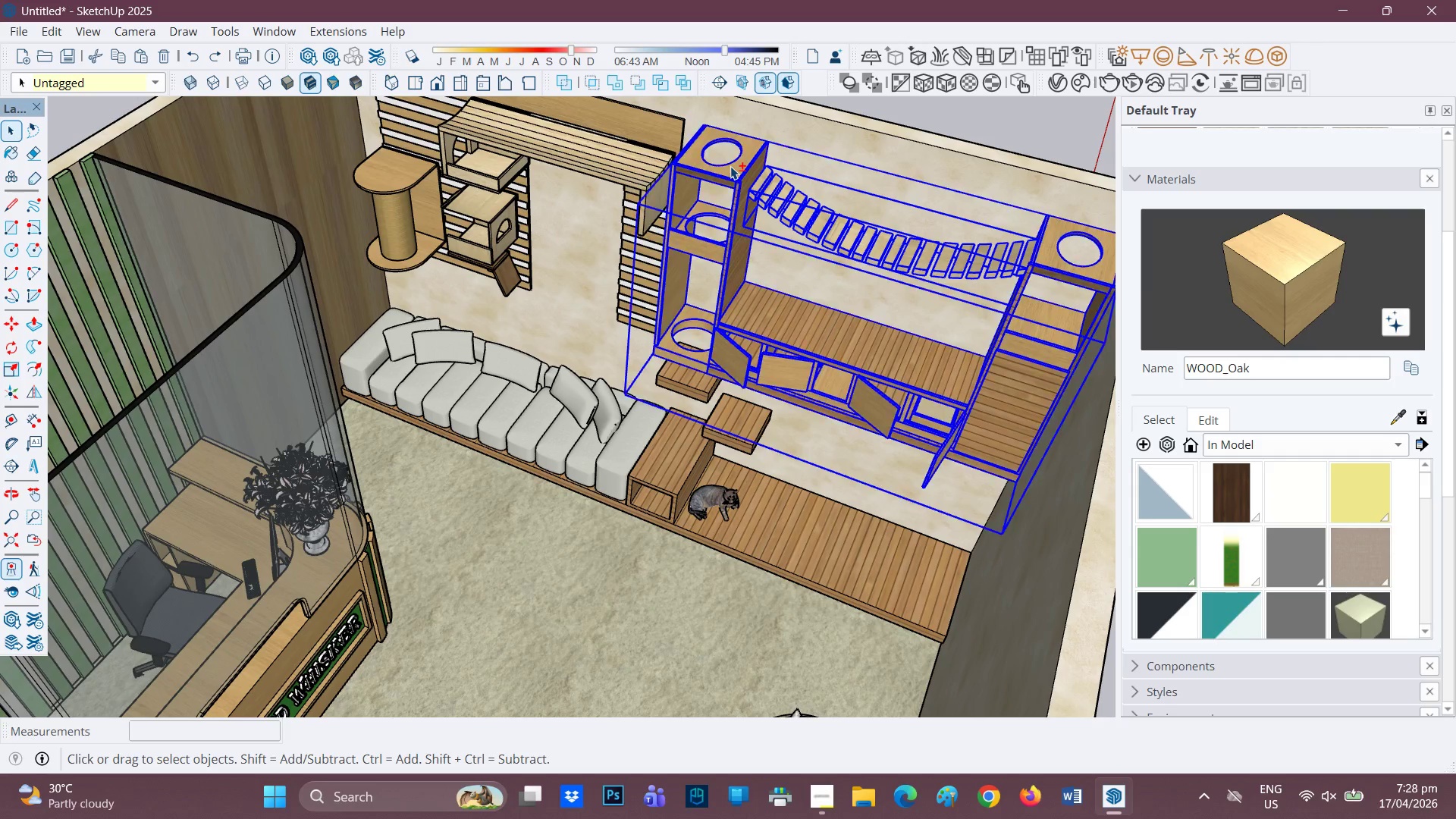 
hold_key(key=ShiftLeft, duration=1.52)
 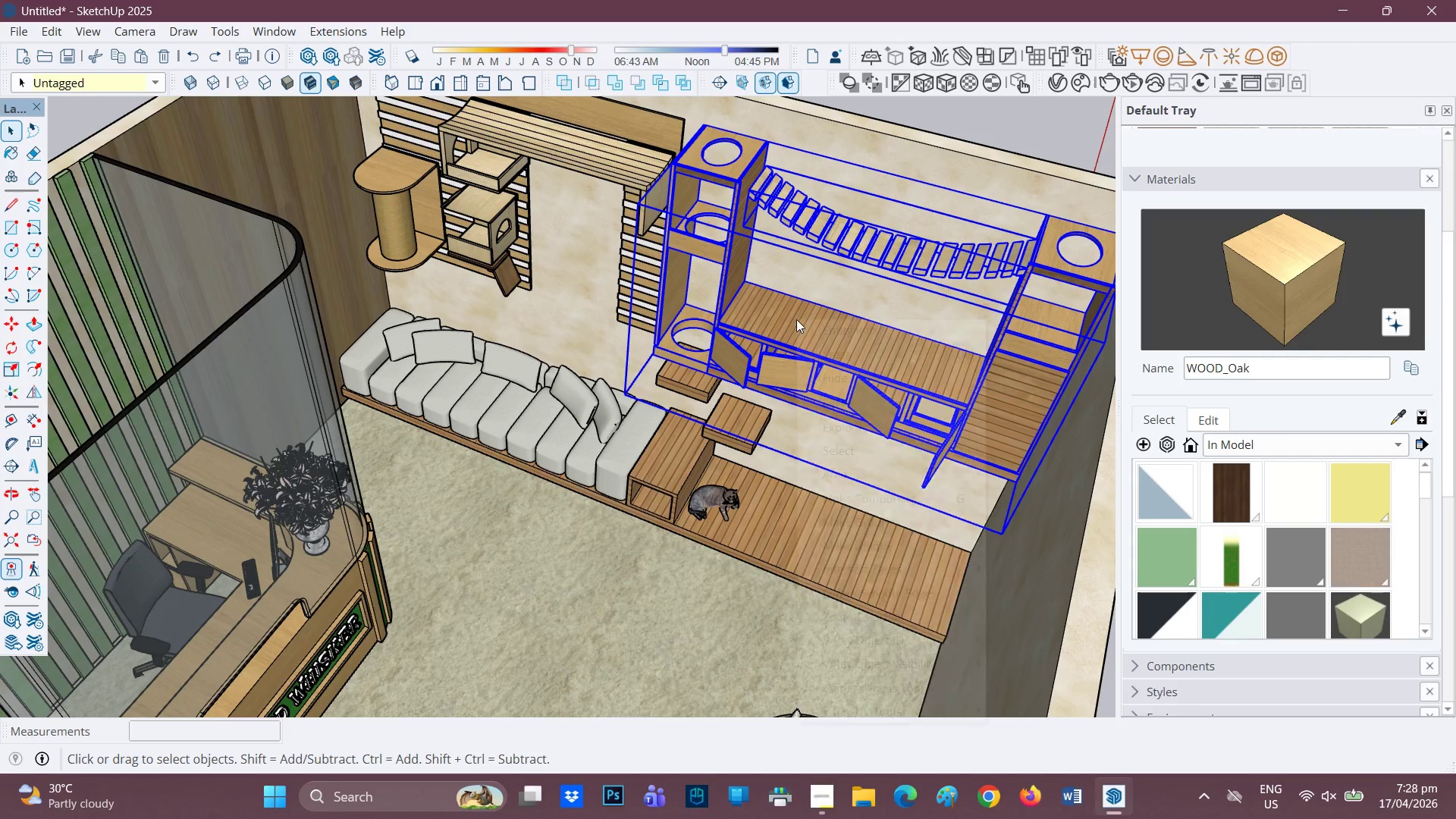 
hold_key(key=ShiftLeft, duration=0.66)
right_click([796, 319])
 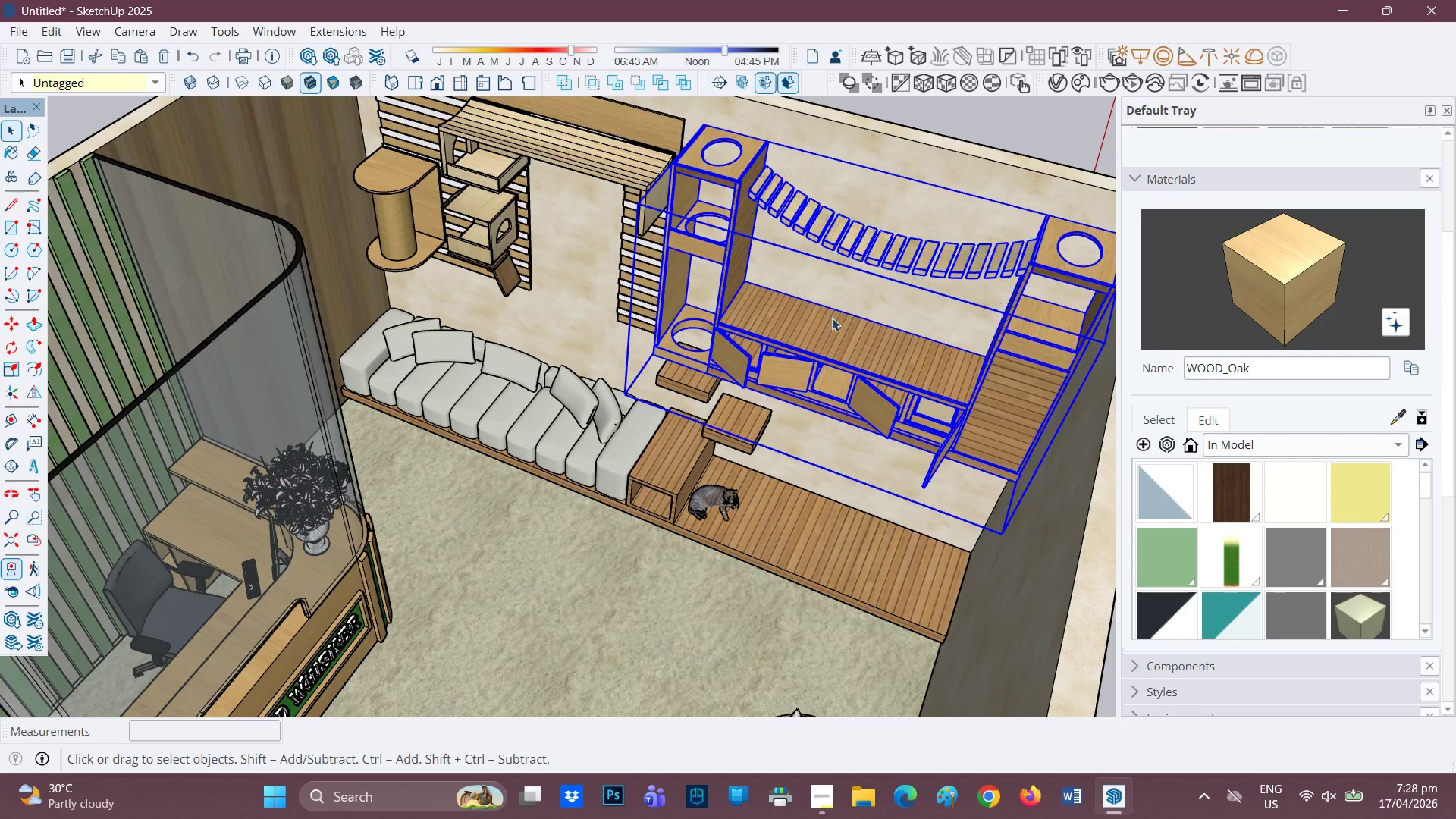 
scroll: coordinate [816, 212], scroll_direction: down, amount: 2.0
 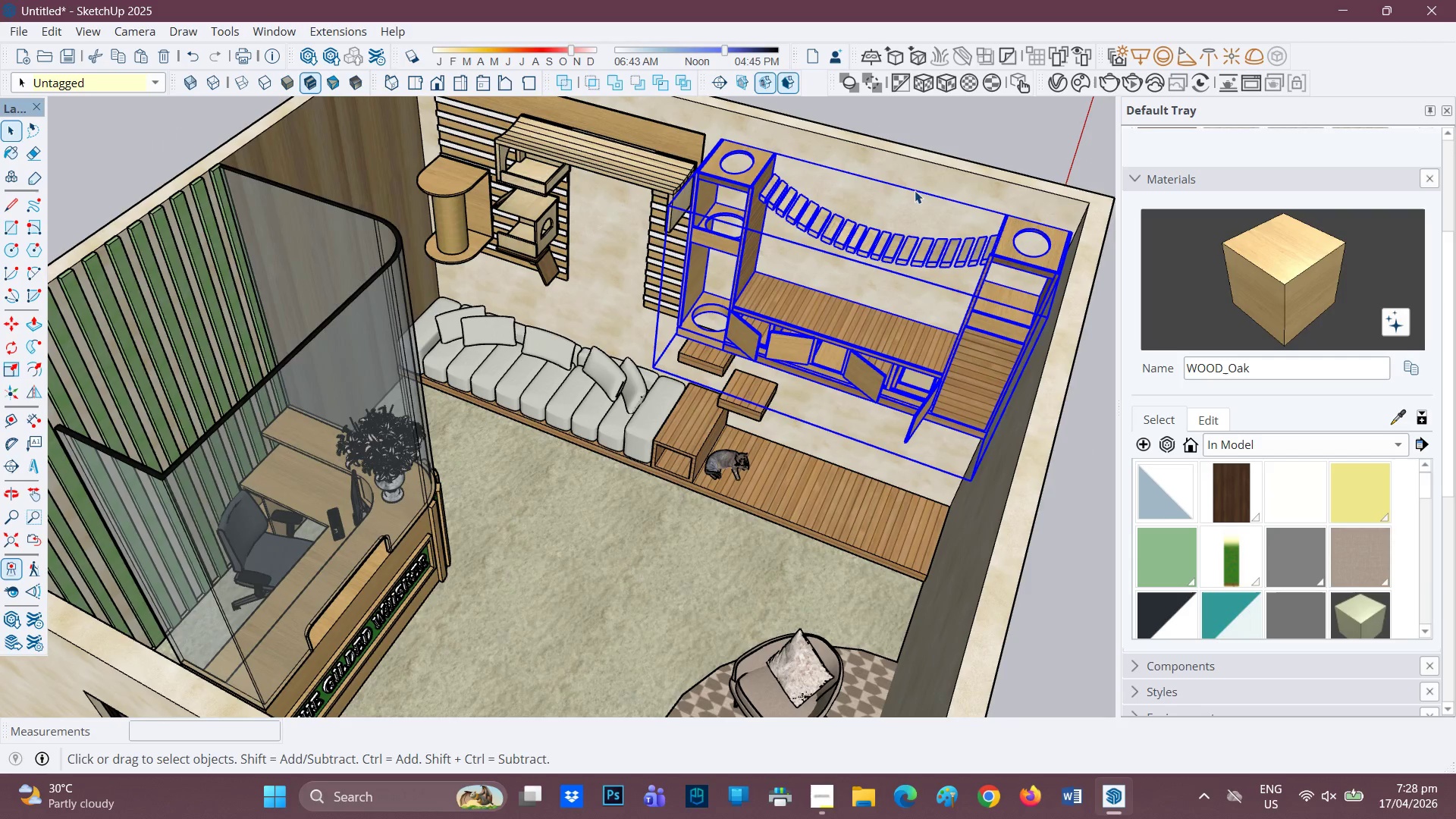 
key(Space)
 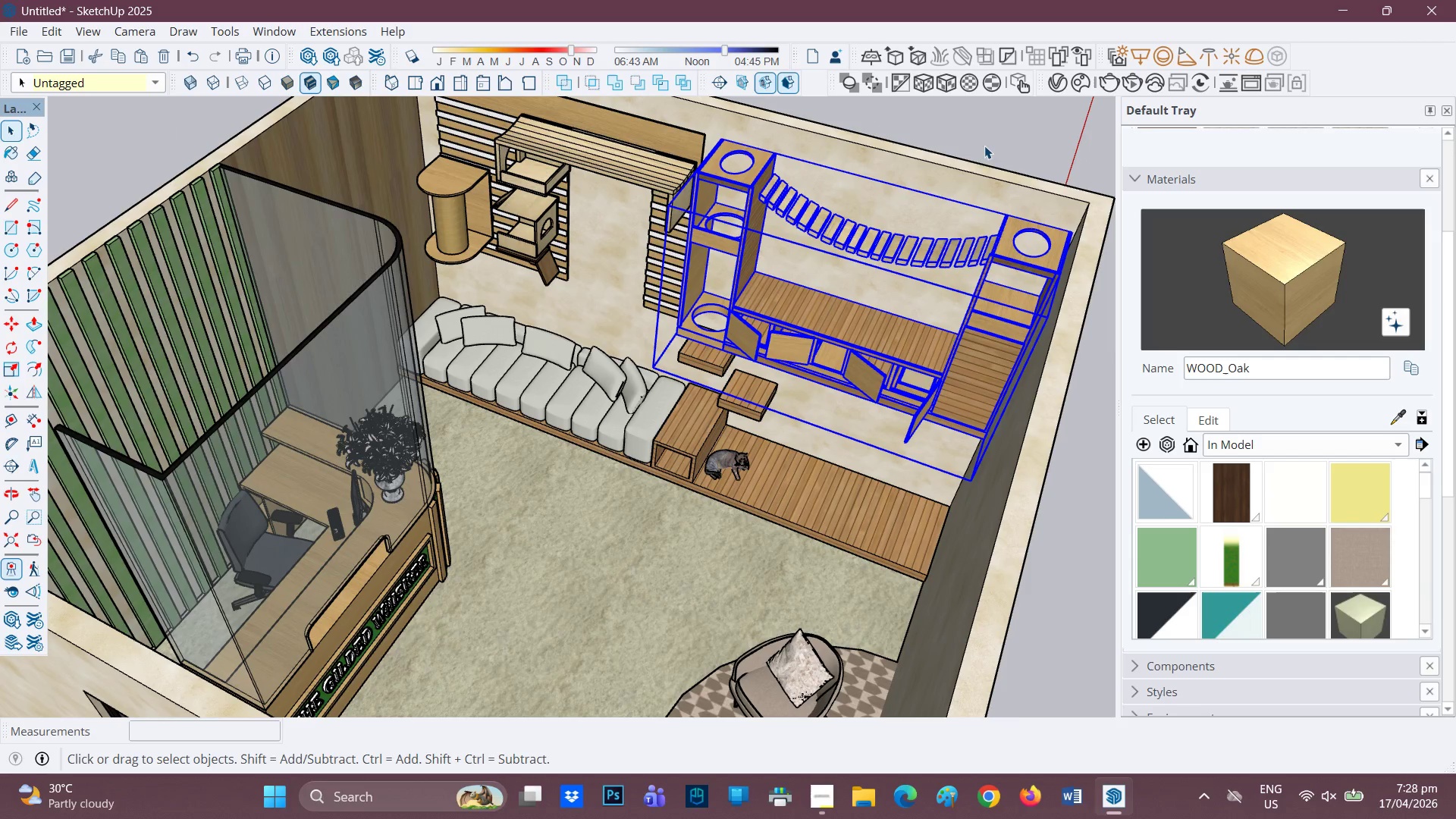 
left_click([984, 146])
 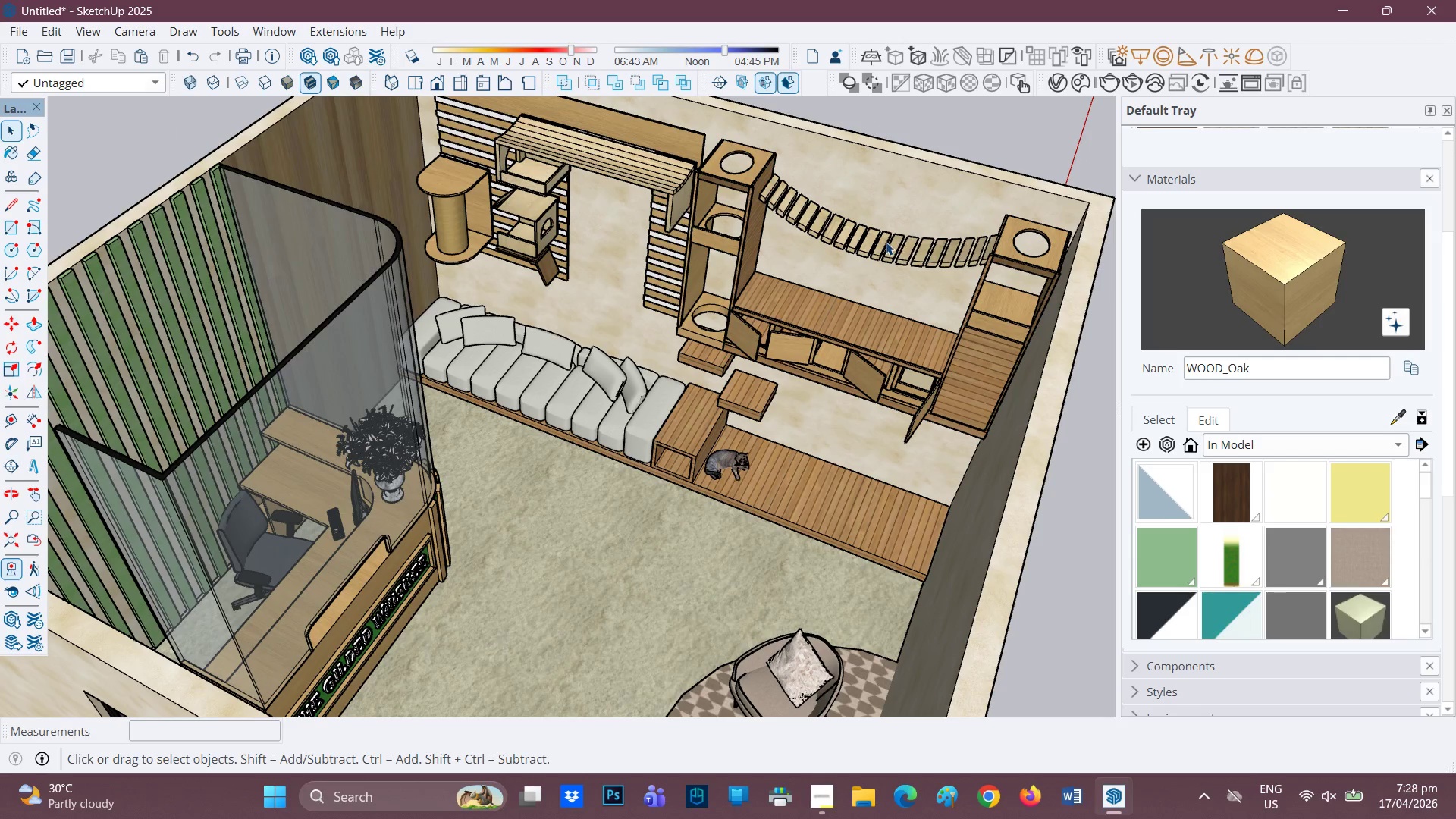 
left_click([886, 242])
 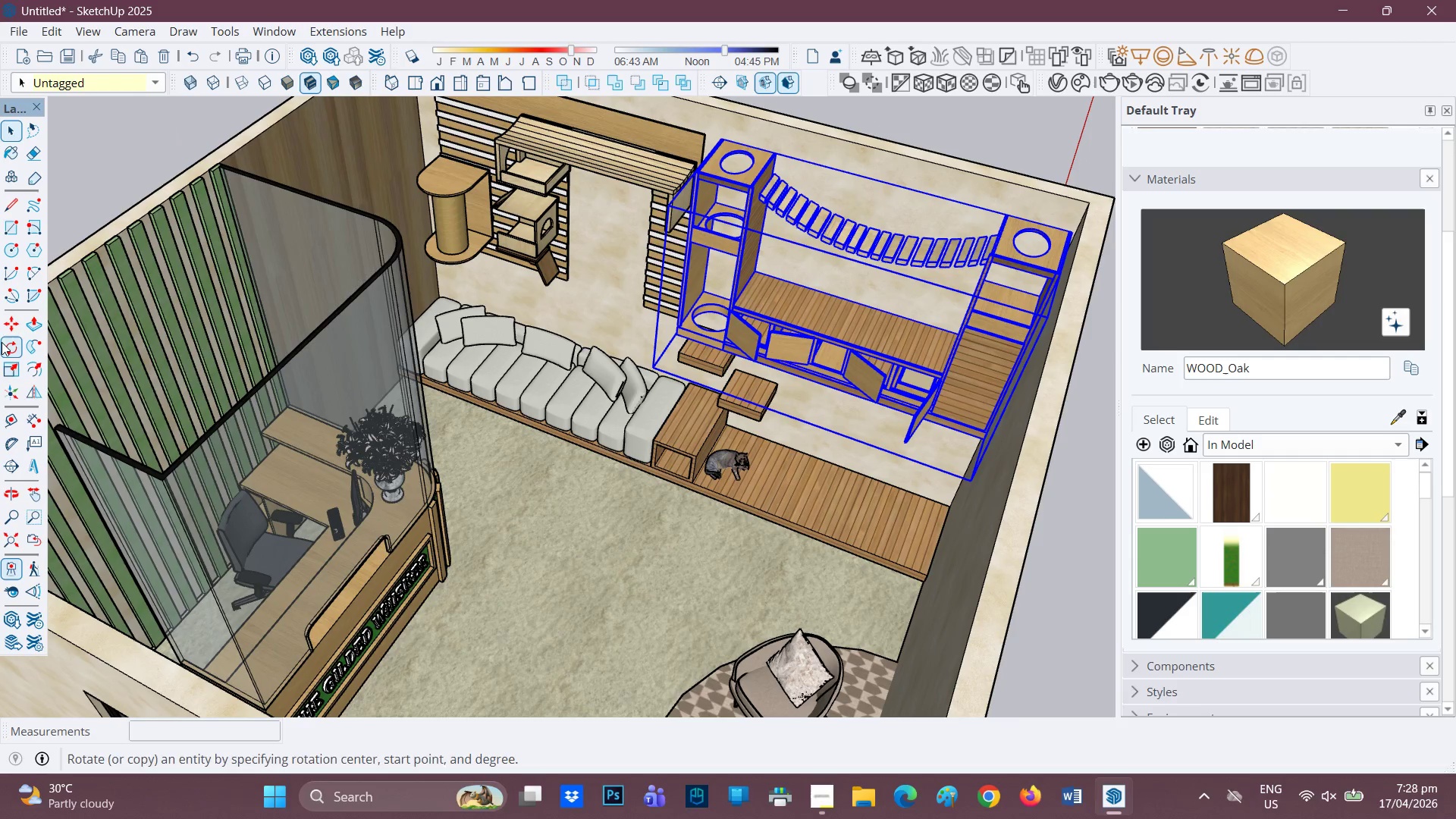 
left_click([7, 365])
 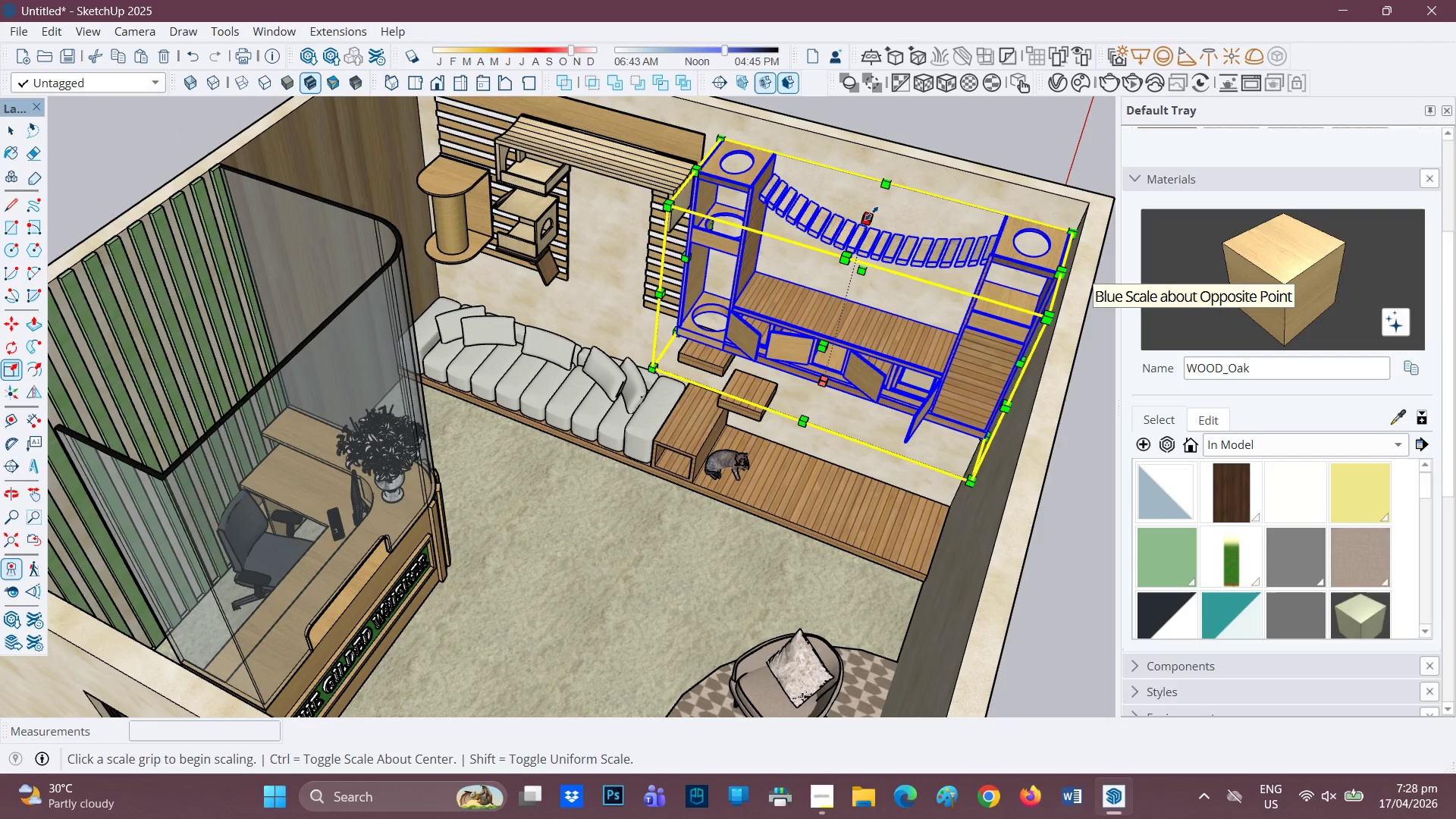 
left_click([871, 213])
 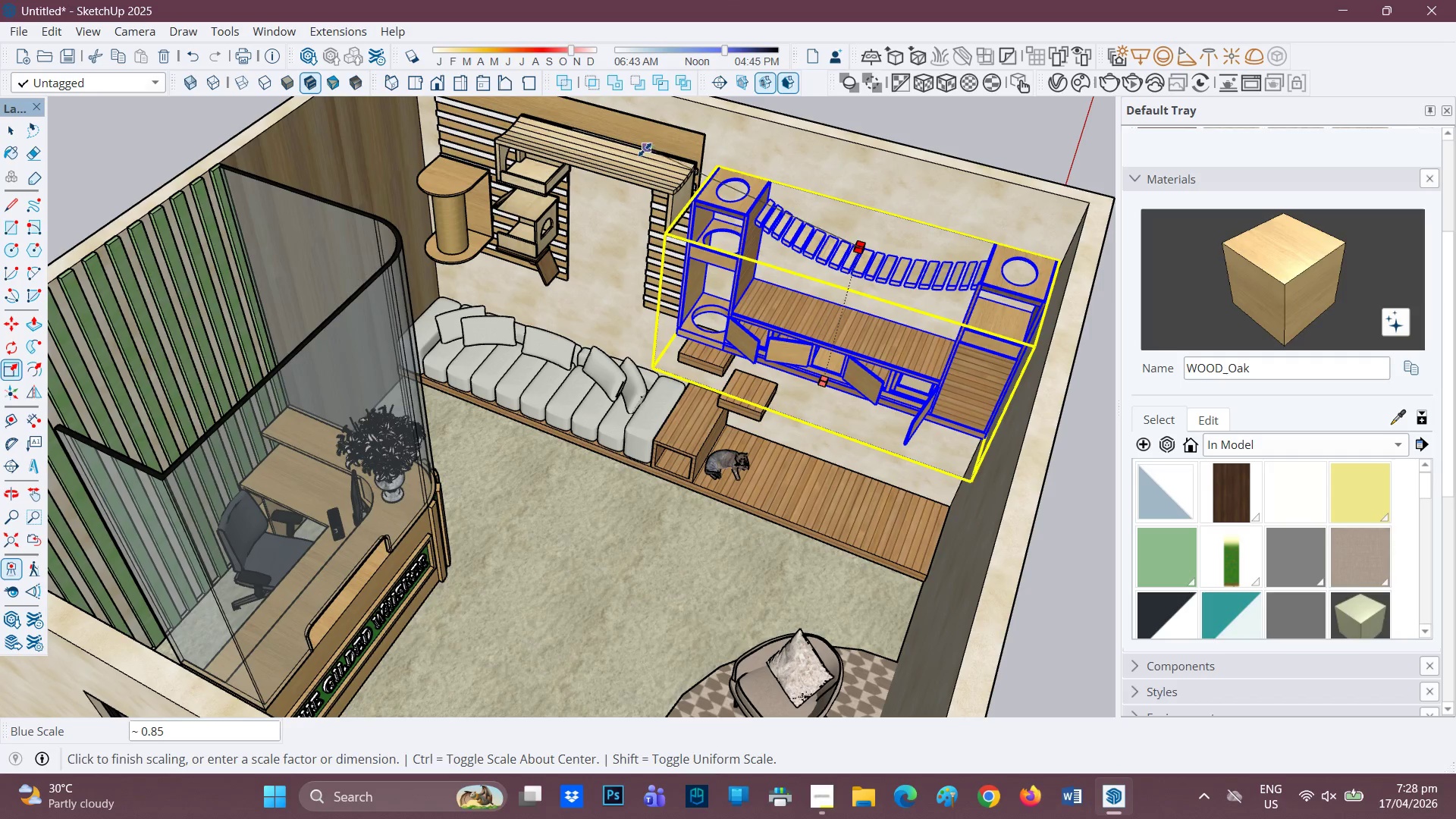 
left_click([645, 149])
 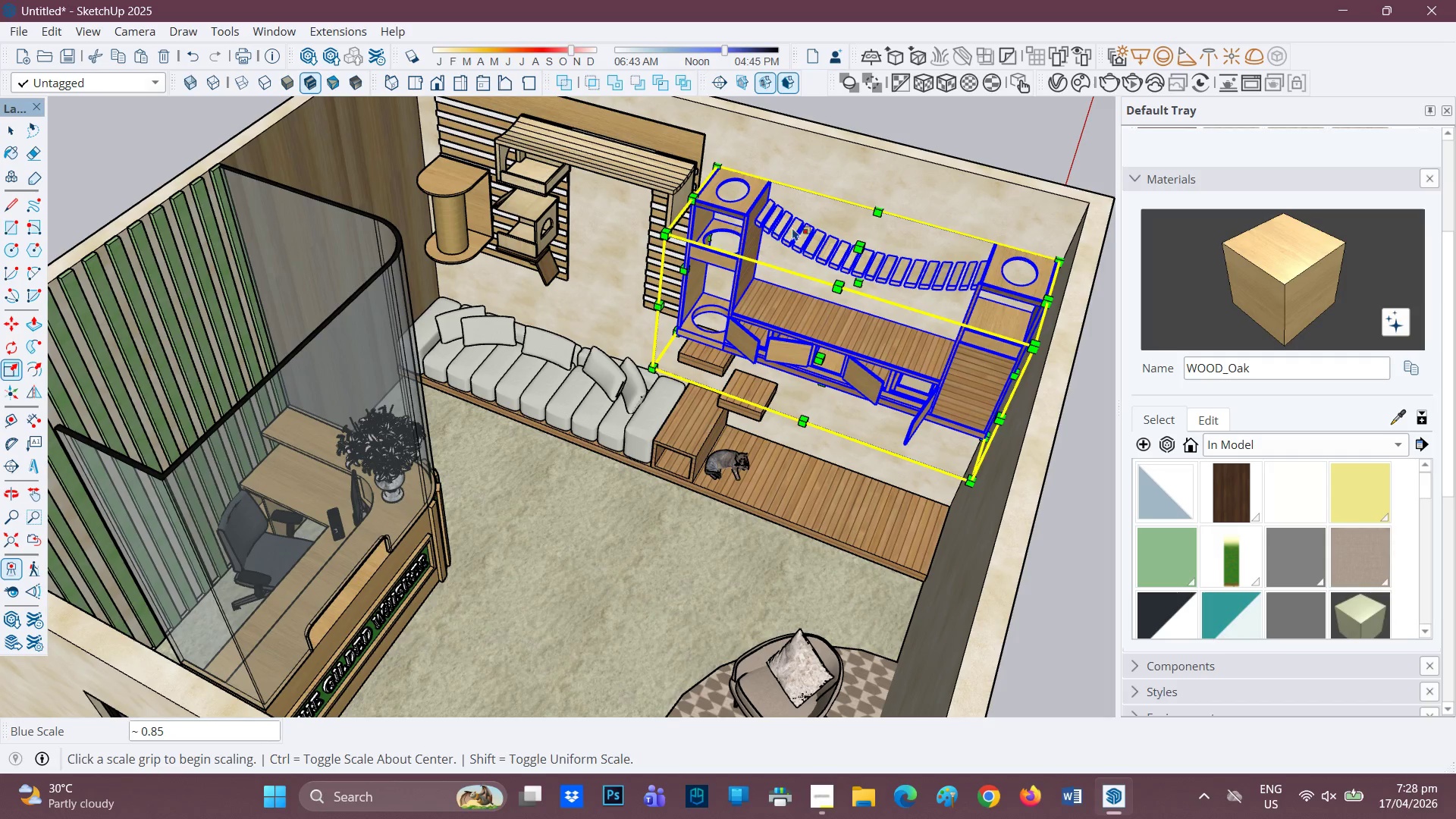 
scroll: coordinate [864, 155], scroll_direction: down, amount: 2.0
 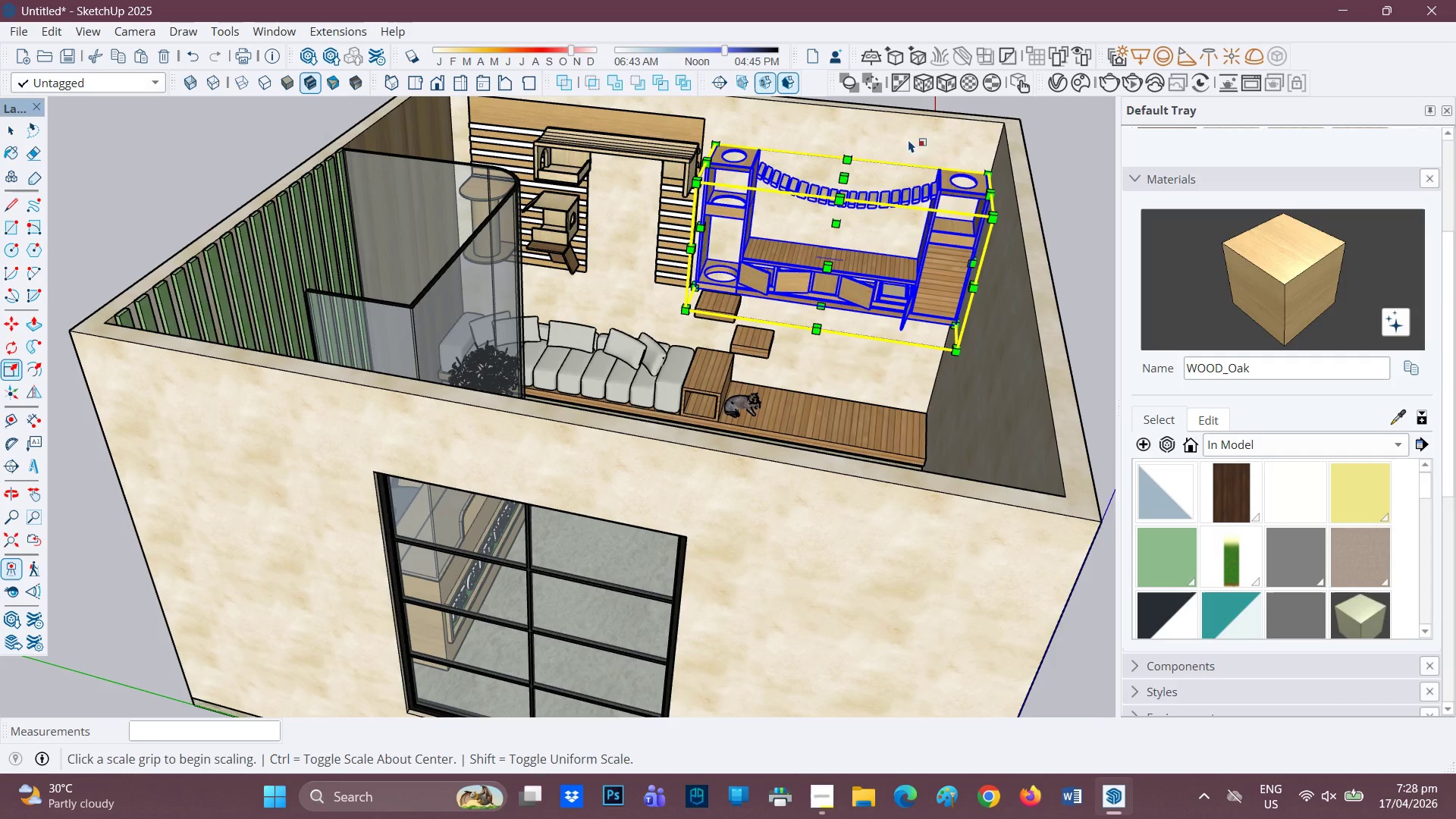 
key(Space)
 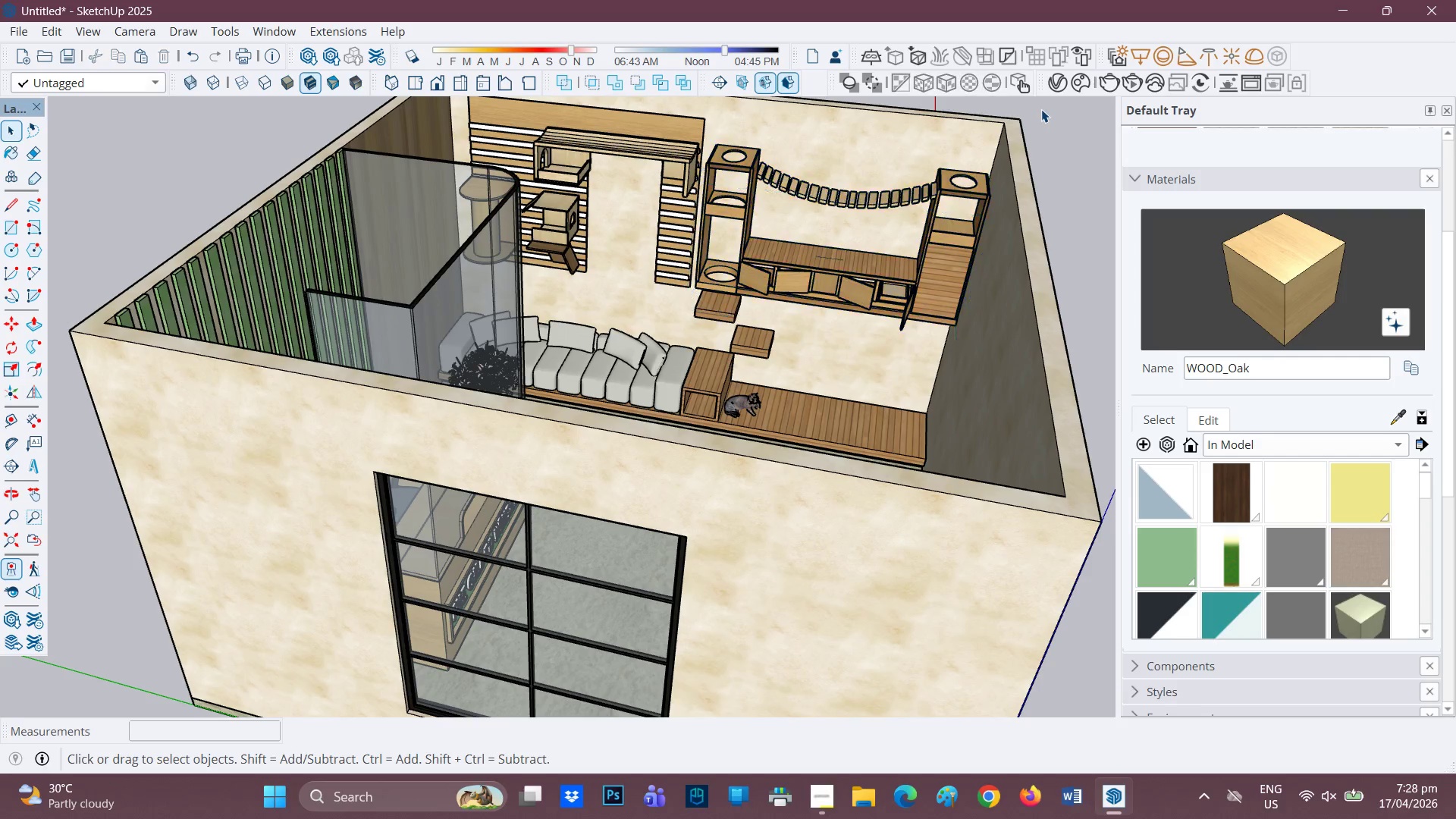 
scroll: coordinate [926, 158], scroll_direction: up, amount: 4.0
 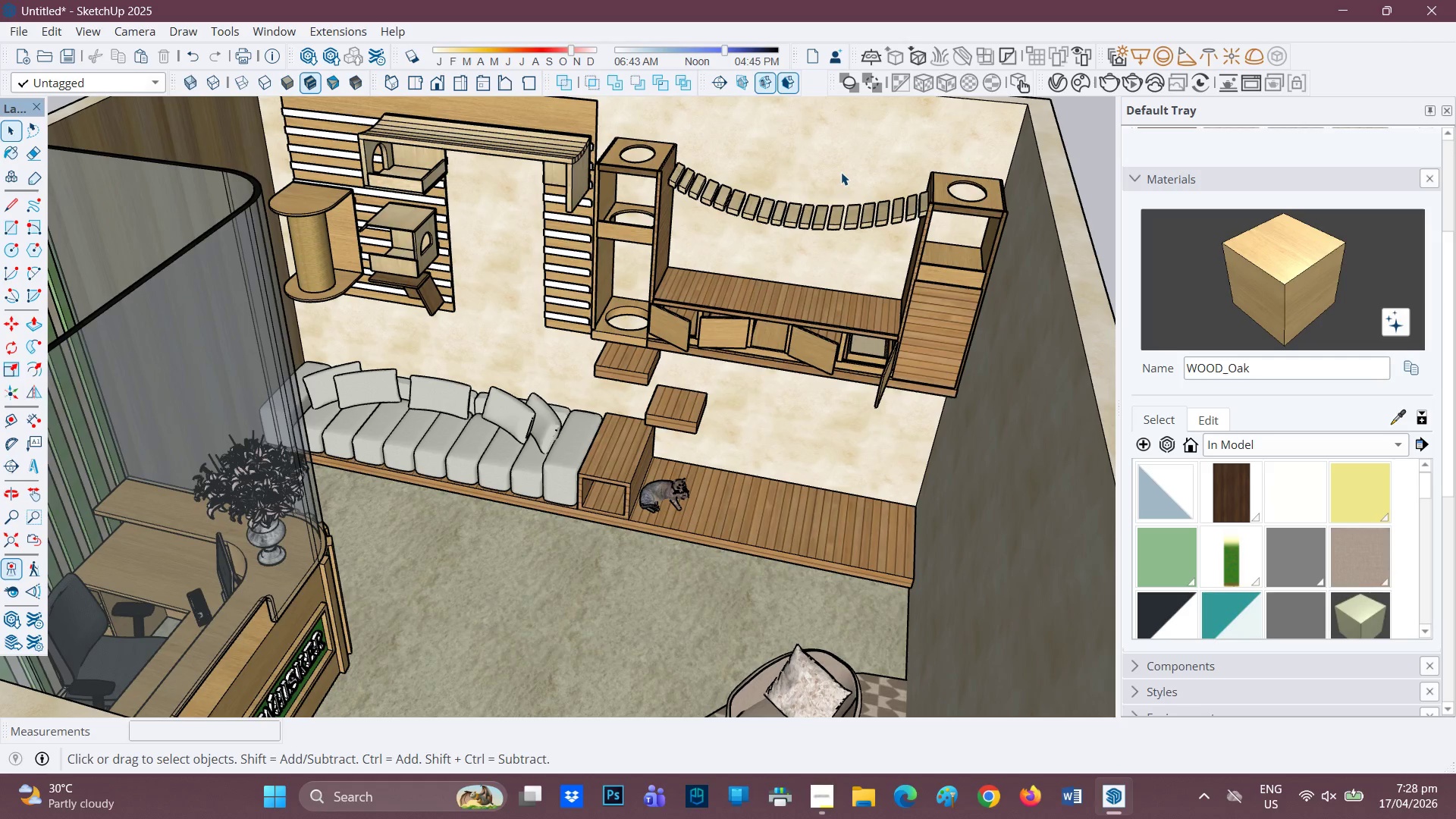 
key(H)
 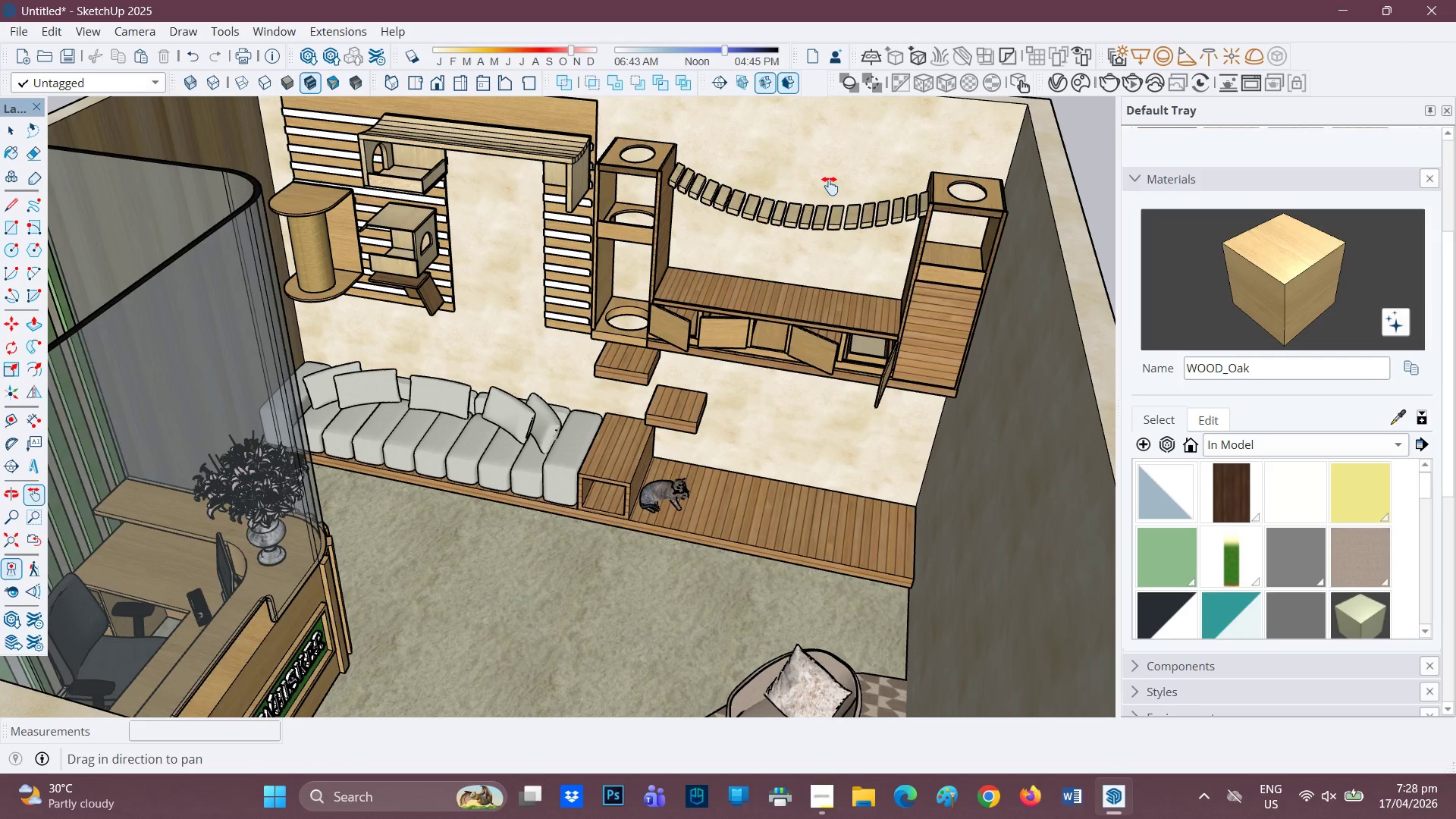 
left_click_drag(start_coordinate=[830, 186], to_coordinate=[740, 281])
 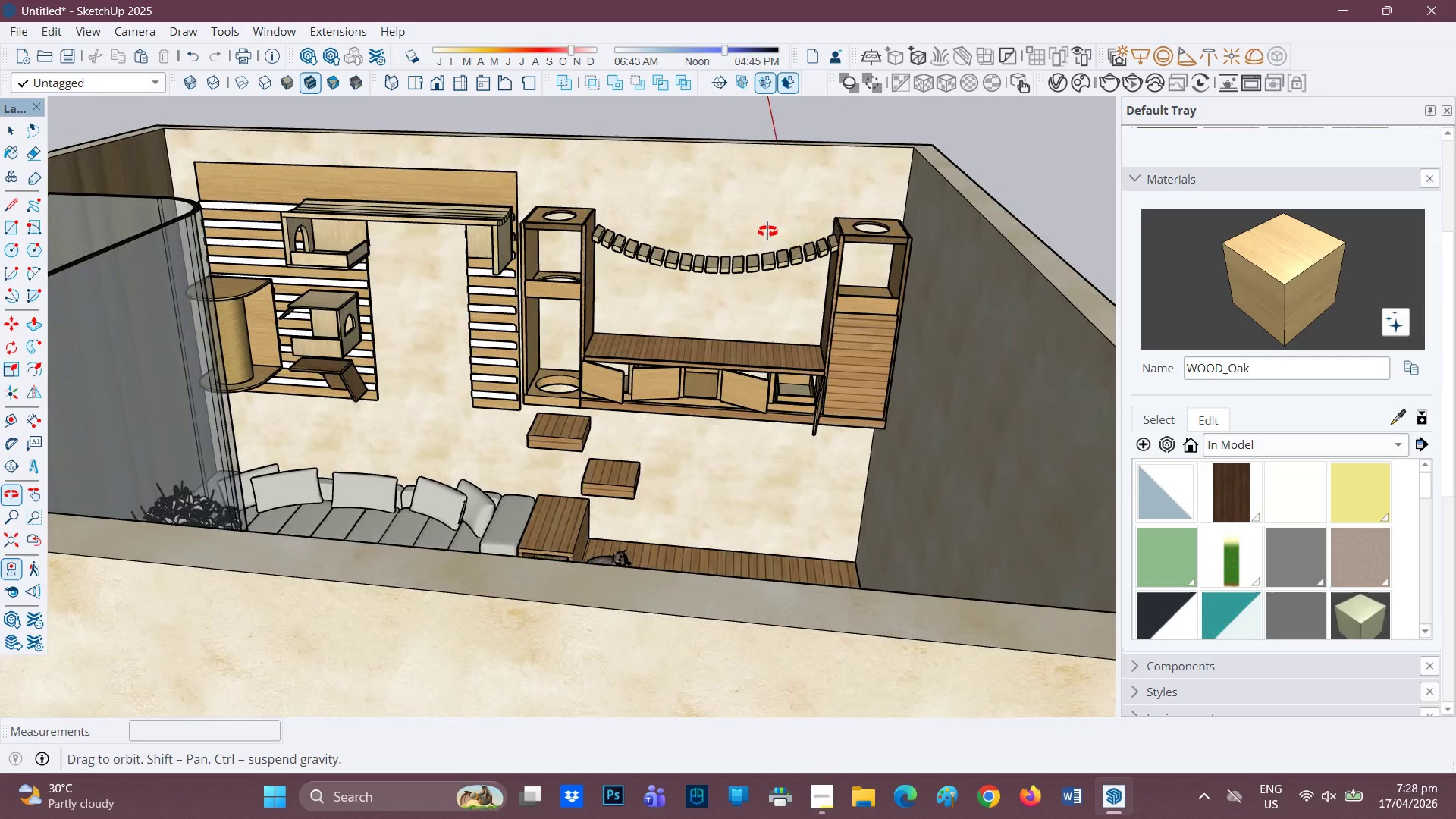 
scroll: coordinate [750, 328], scroll_direction: up, amount: 5.0
 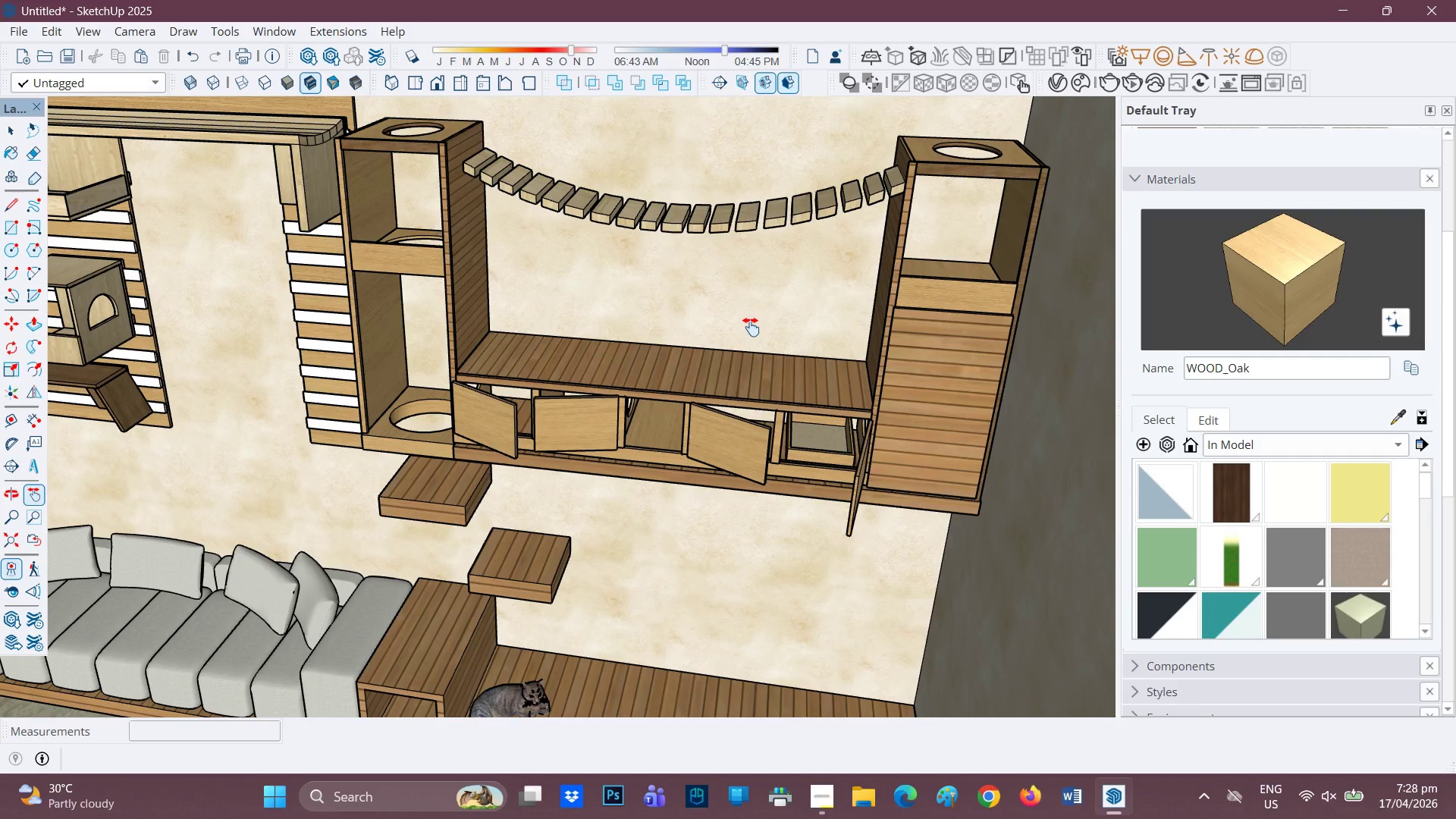 
scroll: coordinate [654, 307], scroll_direction: down, amount: 7.0
 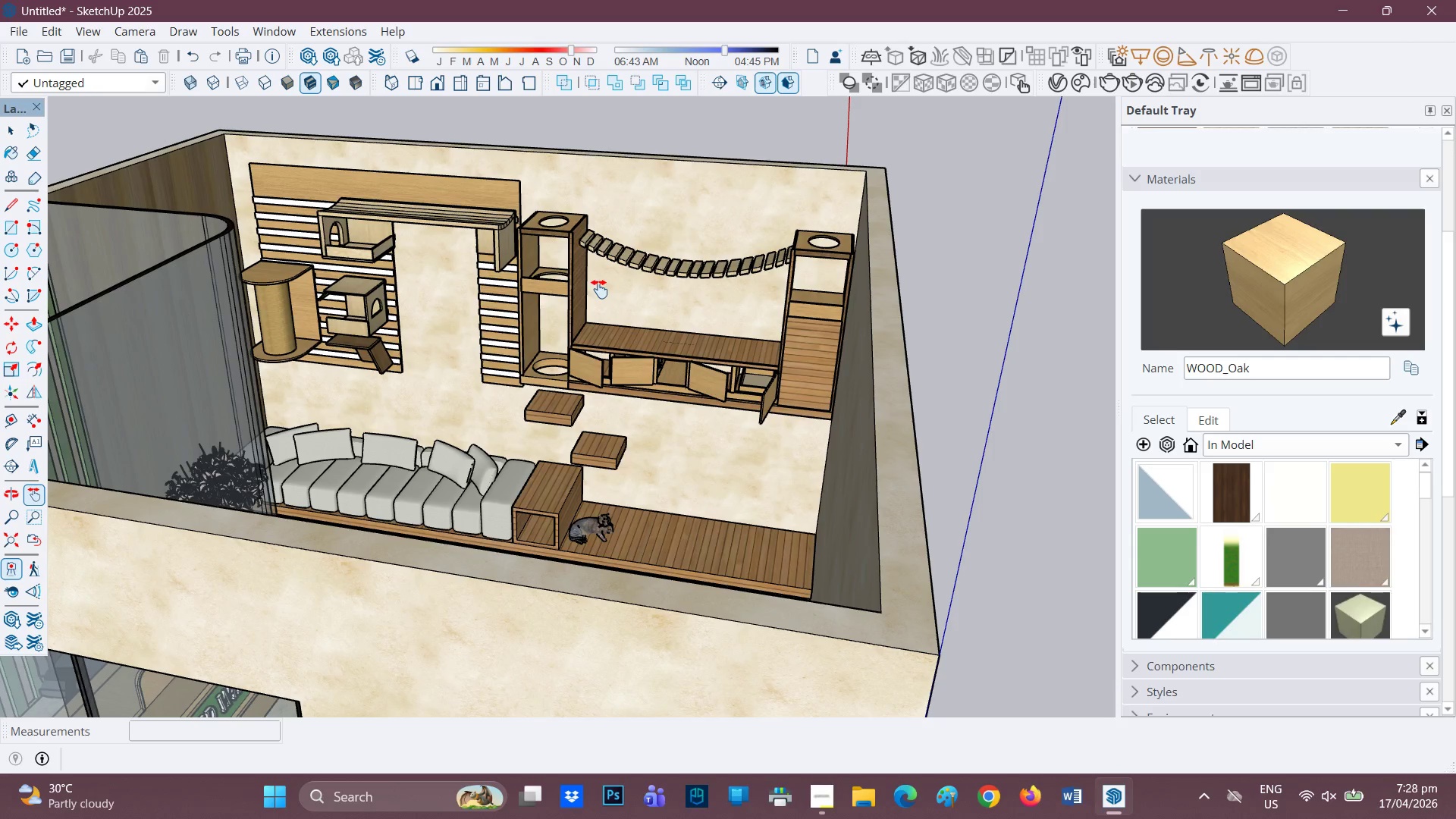 
wait(8.81)
 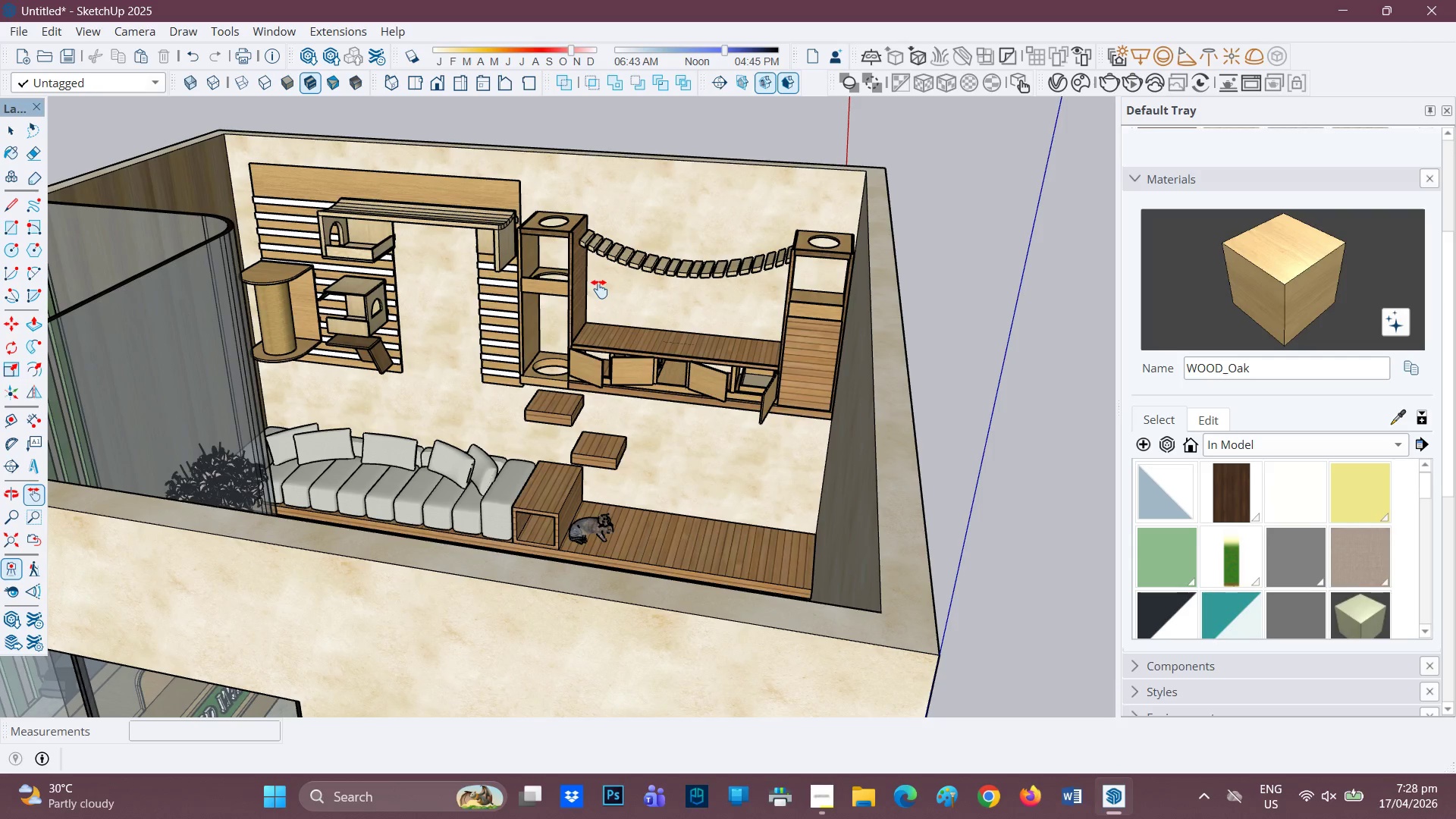 
scroll: coordinate [650, 224], scroll_direction: down, amount: 1.0
 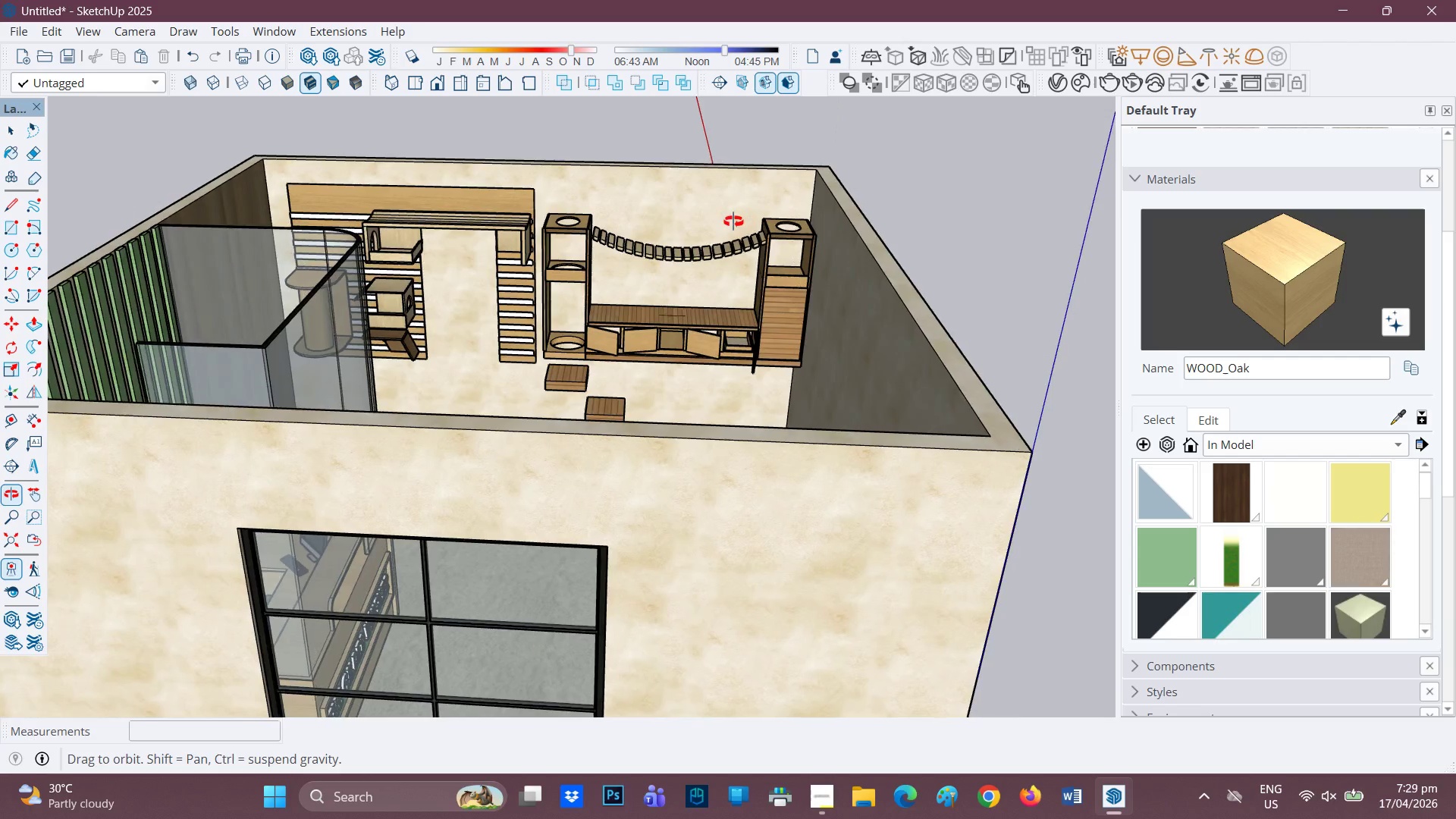 
scroll: coordinate [285, 159], scroll_direction: up, amount: 2.0
 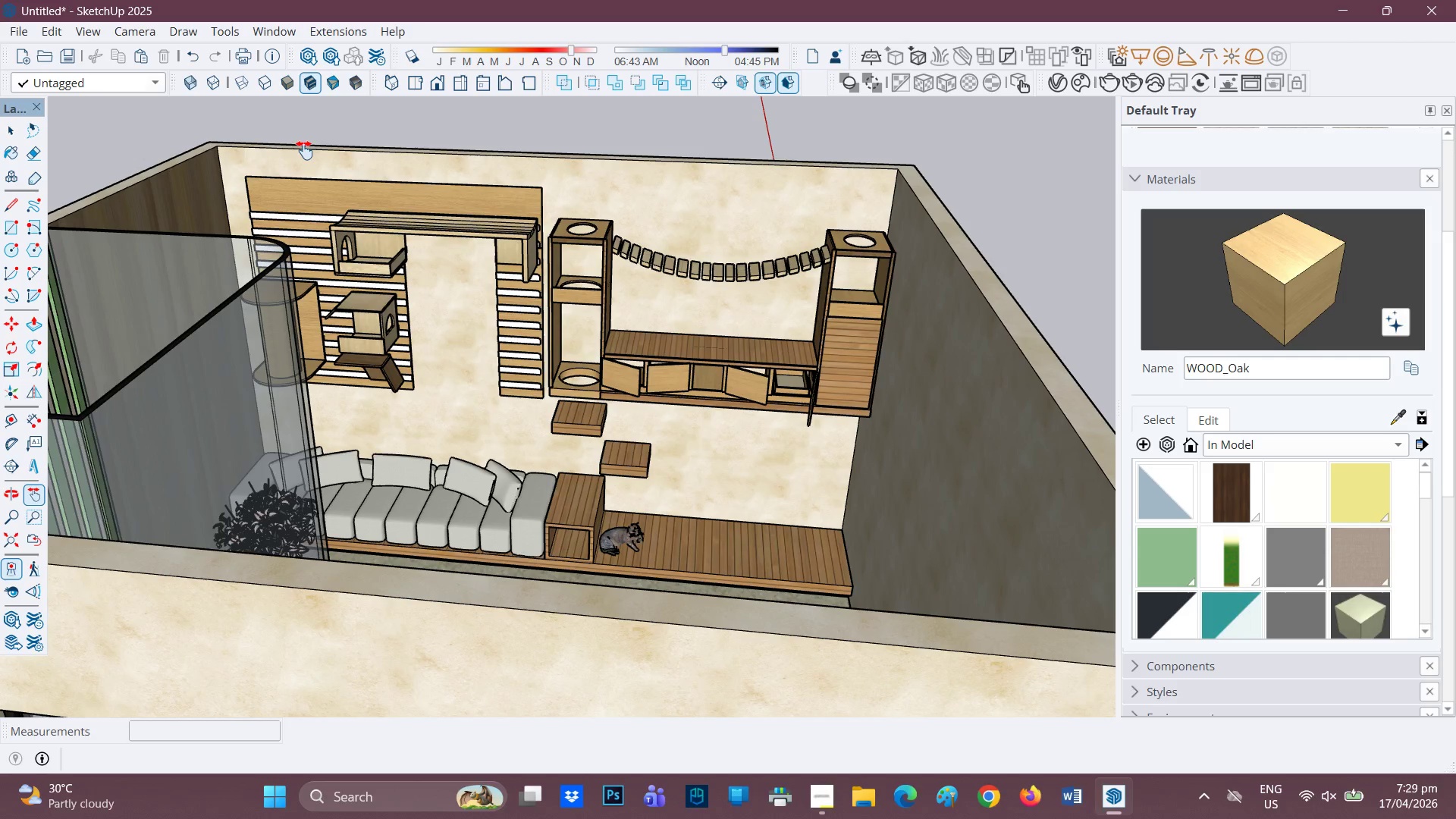 
scroll: coordinate [512, 196], scroll_direction: down, amount: 4.0
 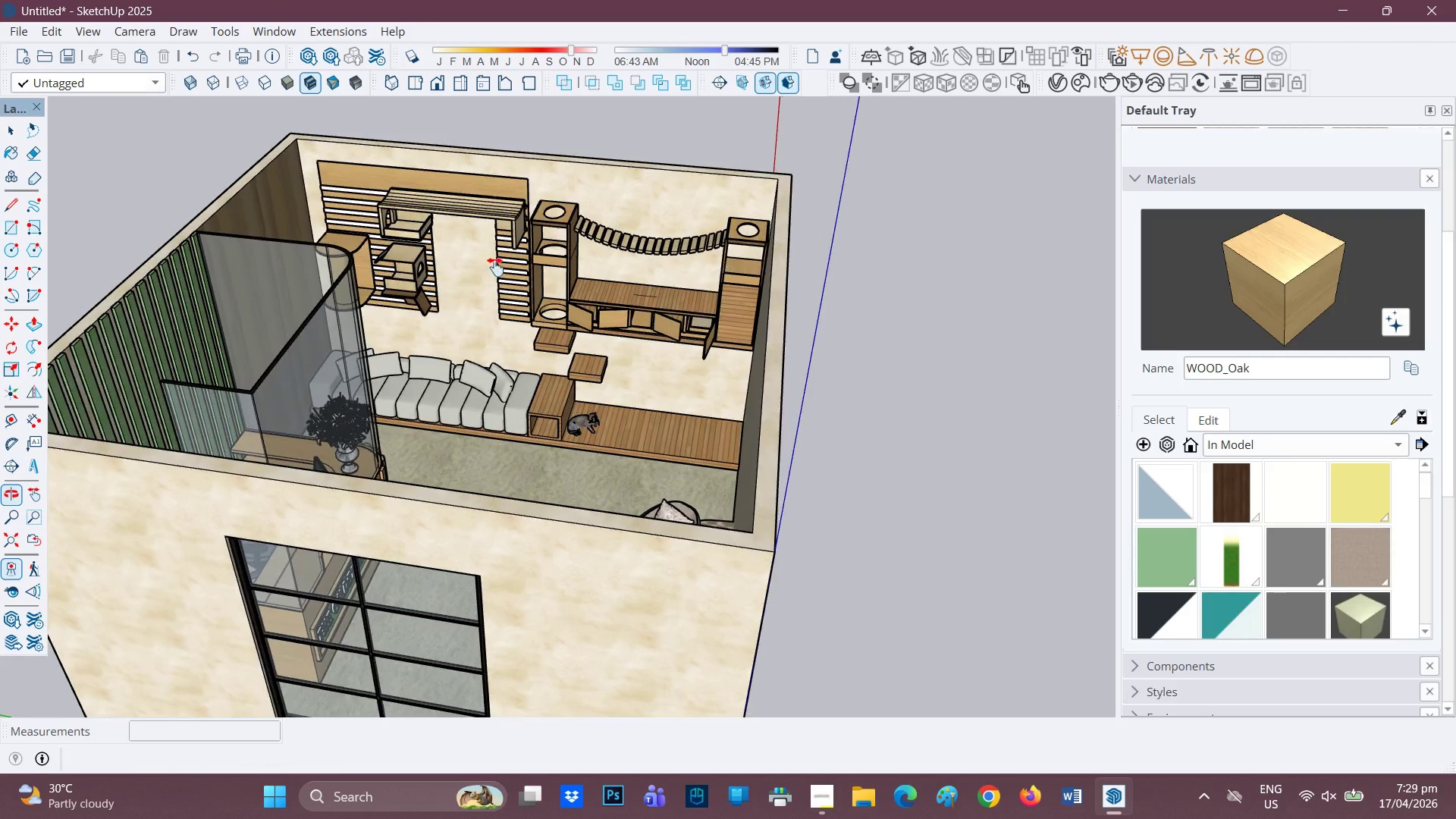 
scroll: coordinate [470, 451], scroll_direction: up, amount: 8.0
 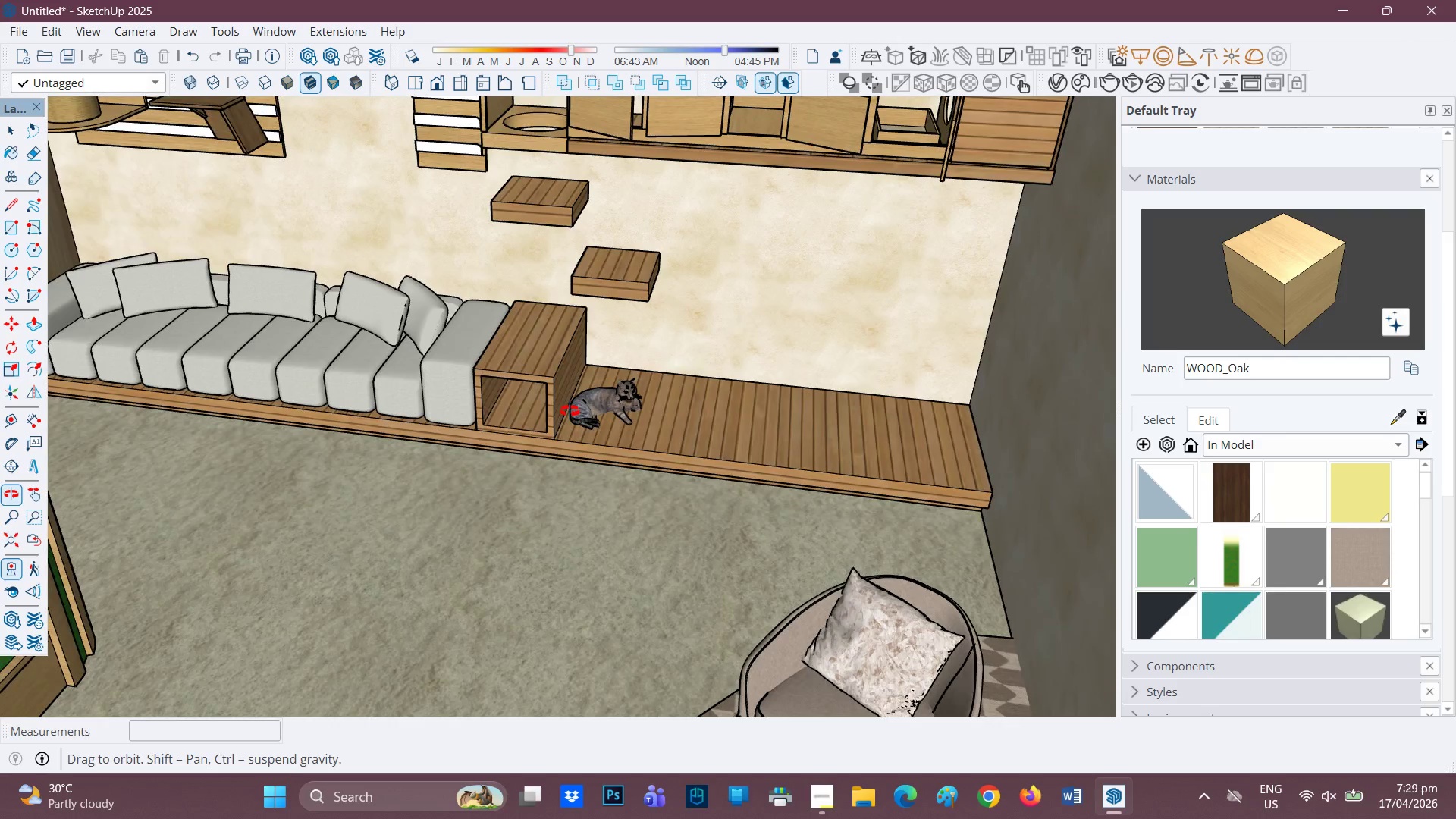 
scroll: coordinate [536, 415], scroll_direction: down, amount: 1.0
 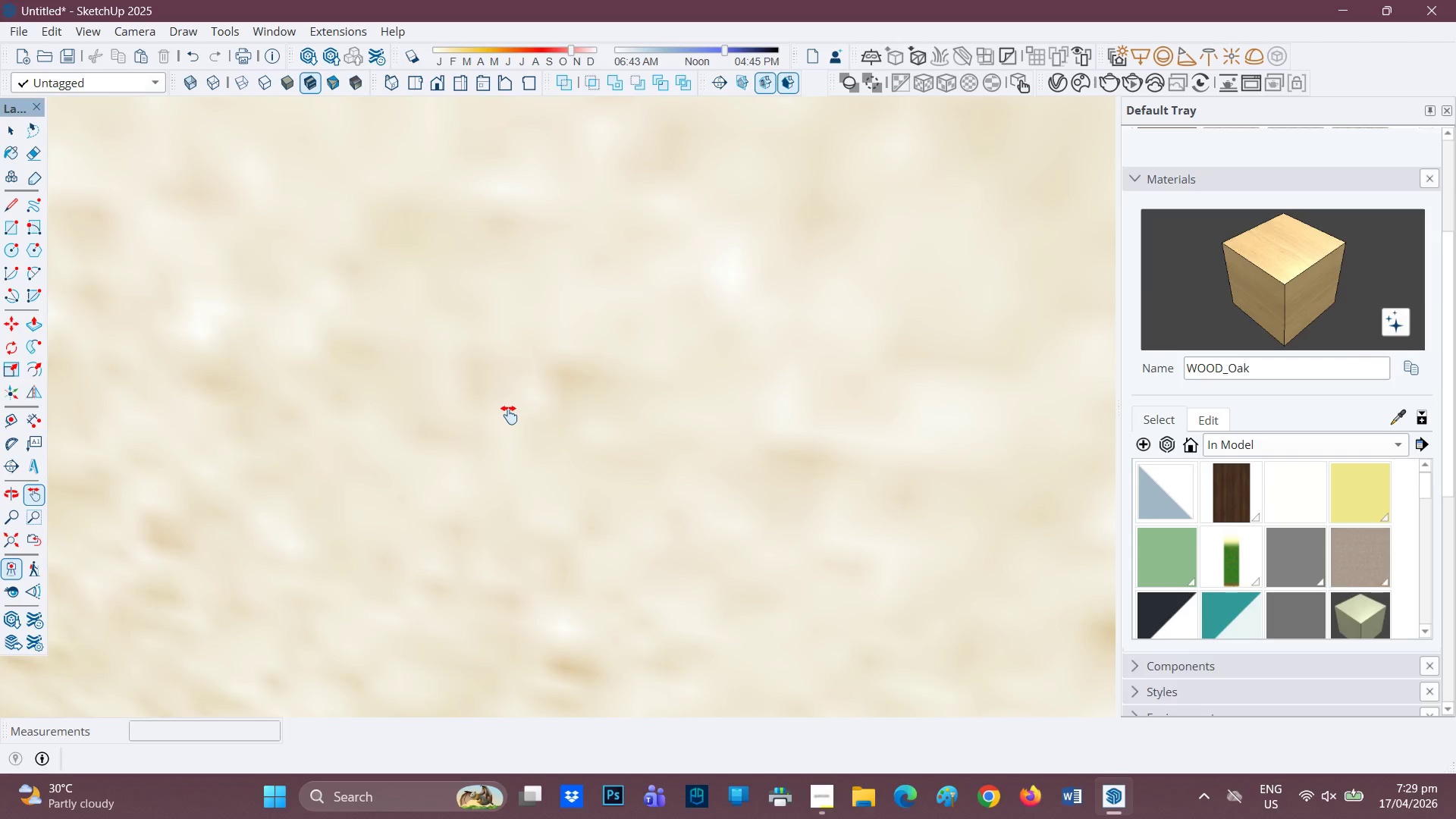 
scroll: coordinate [510, 415], scroll_direction: up, amount: 1.0
 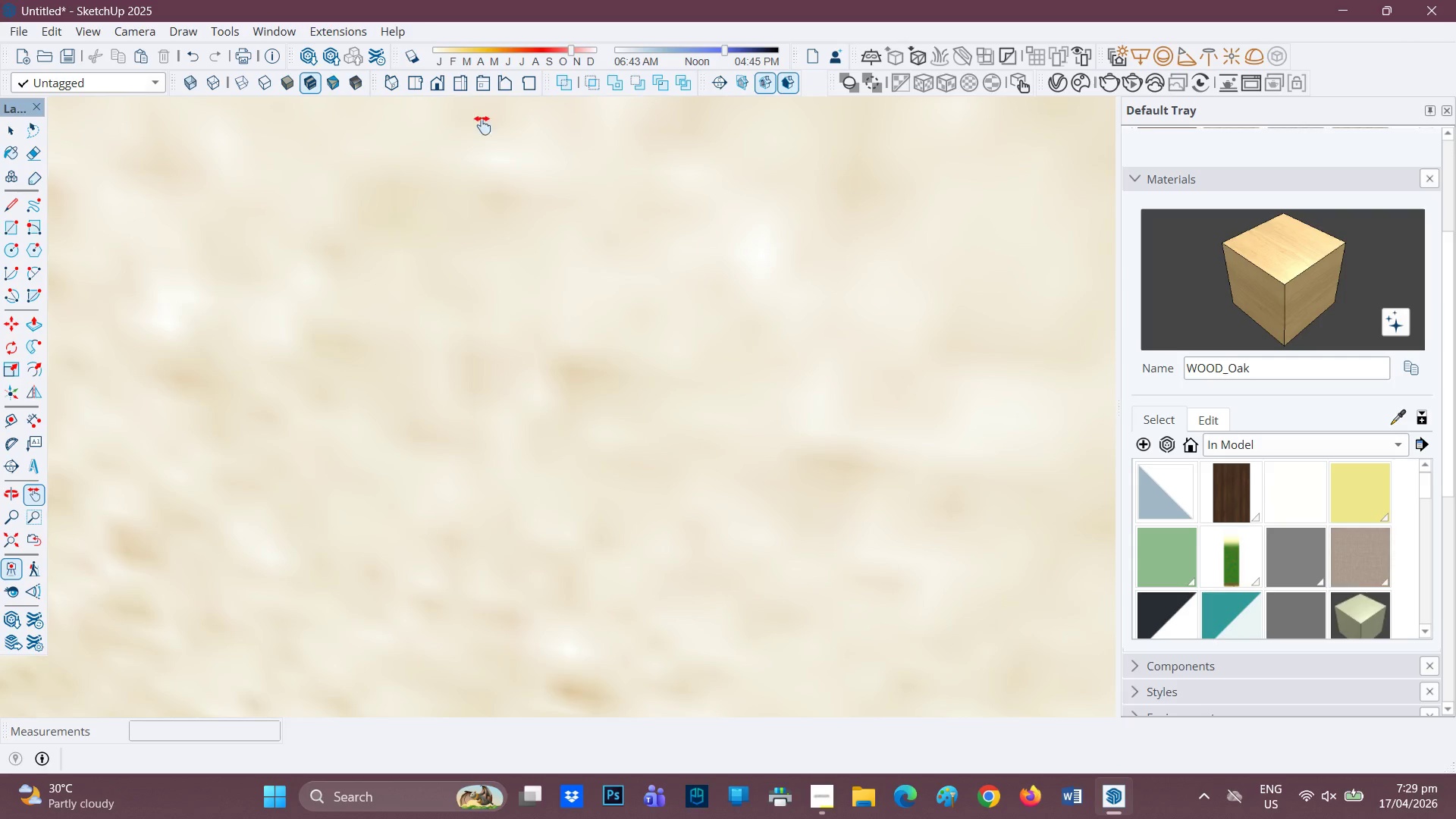 
scroll: coordinate [507, 184], scroll_direction: down, amount: 6.0
 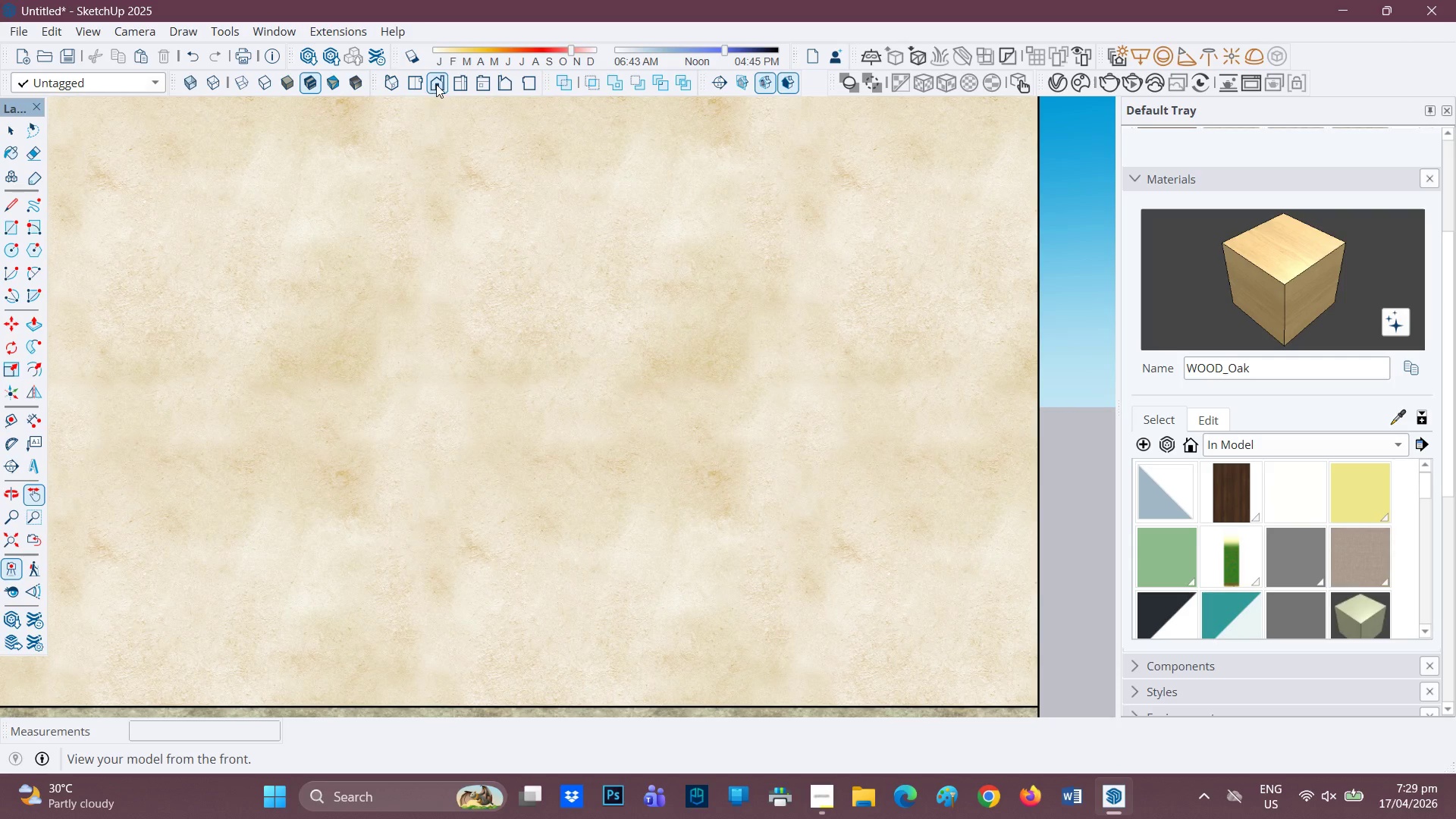 
left_click([412, 82])
 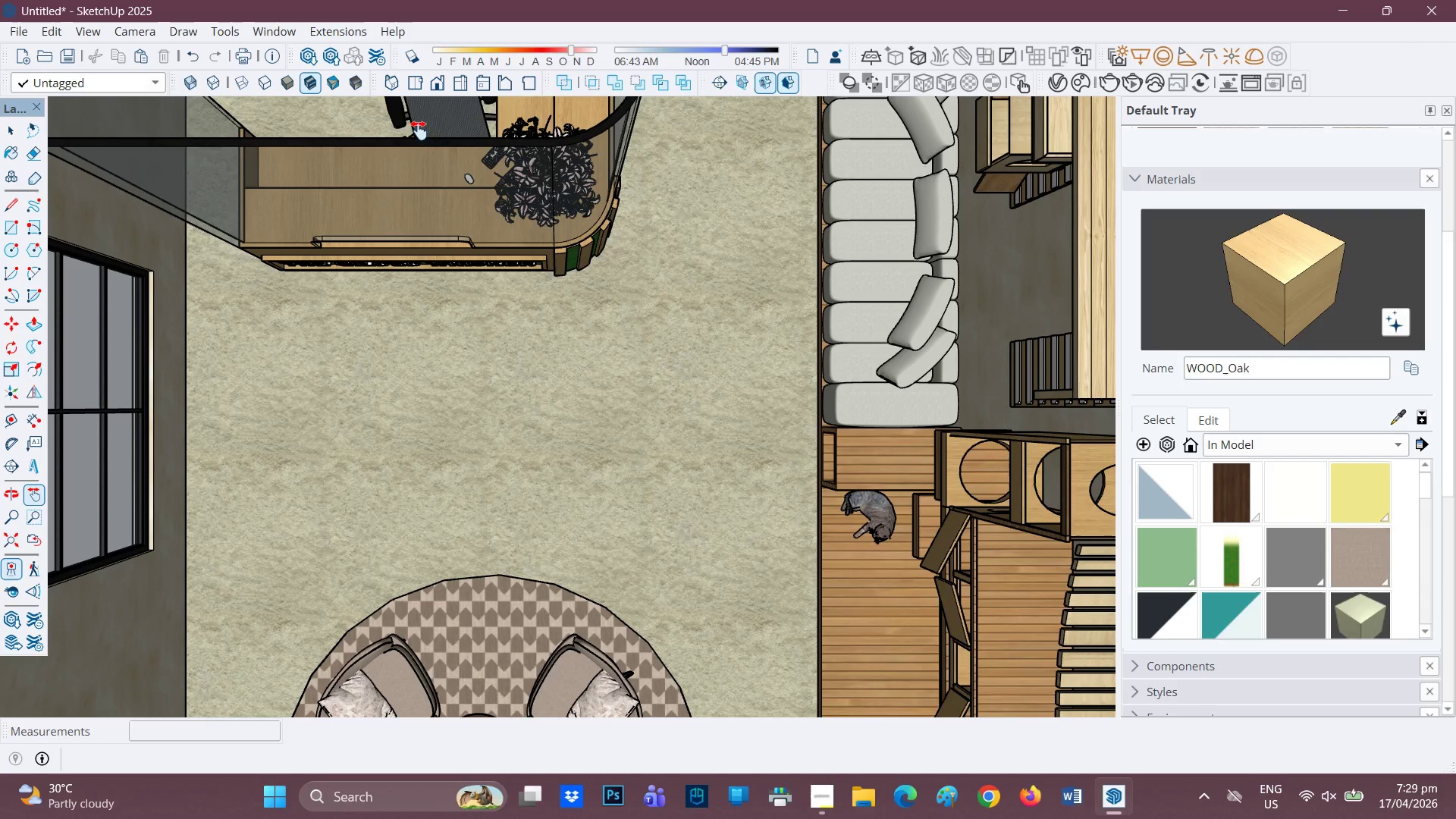 
scroll: coordinate [462, 238], scroll_direction: down, amount: 2.0
 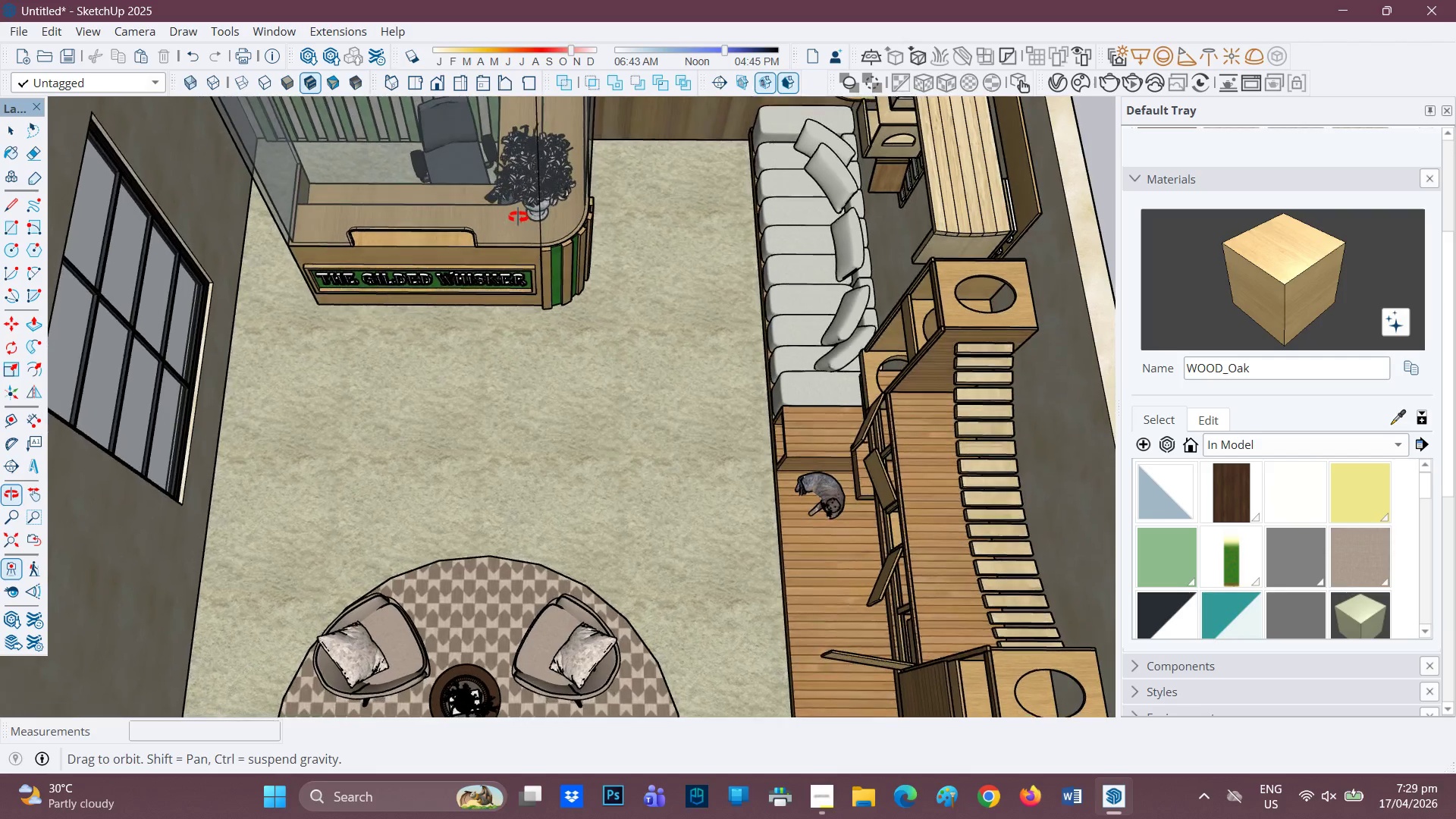 
scroll: coordinate [523, 335], scroll_direction: up, amount: 11.0
 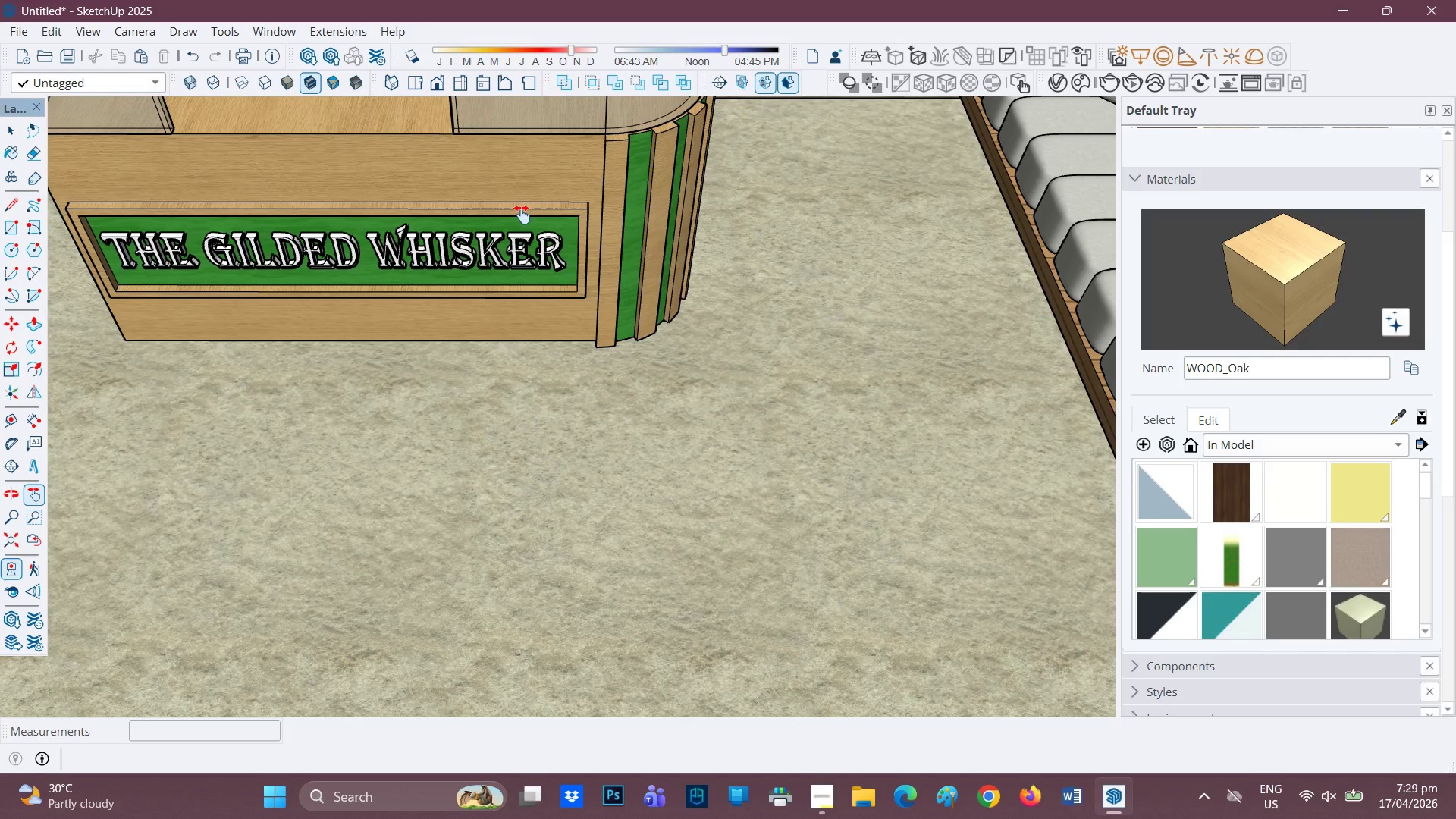 
key(H)
 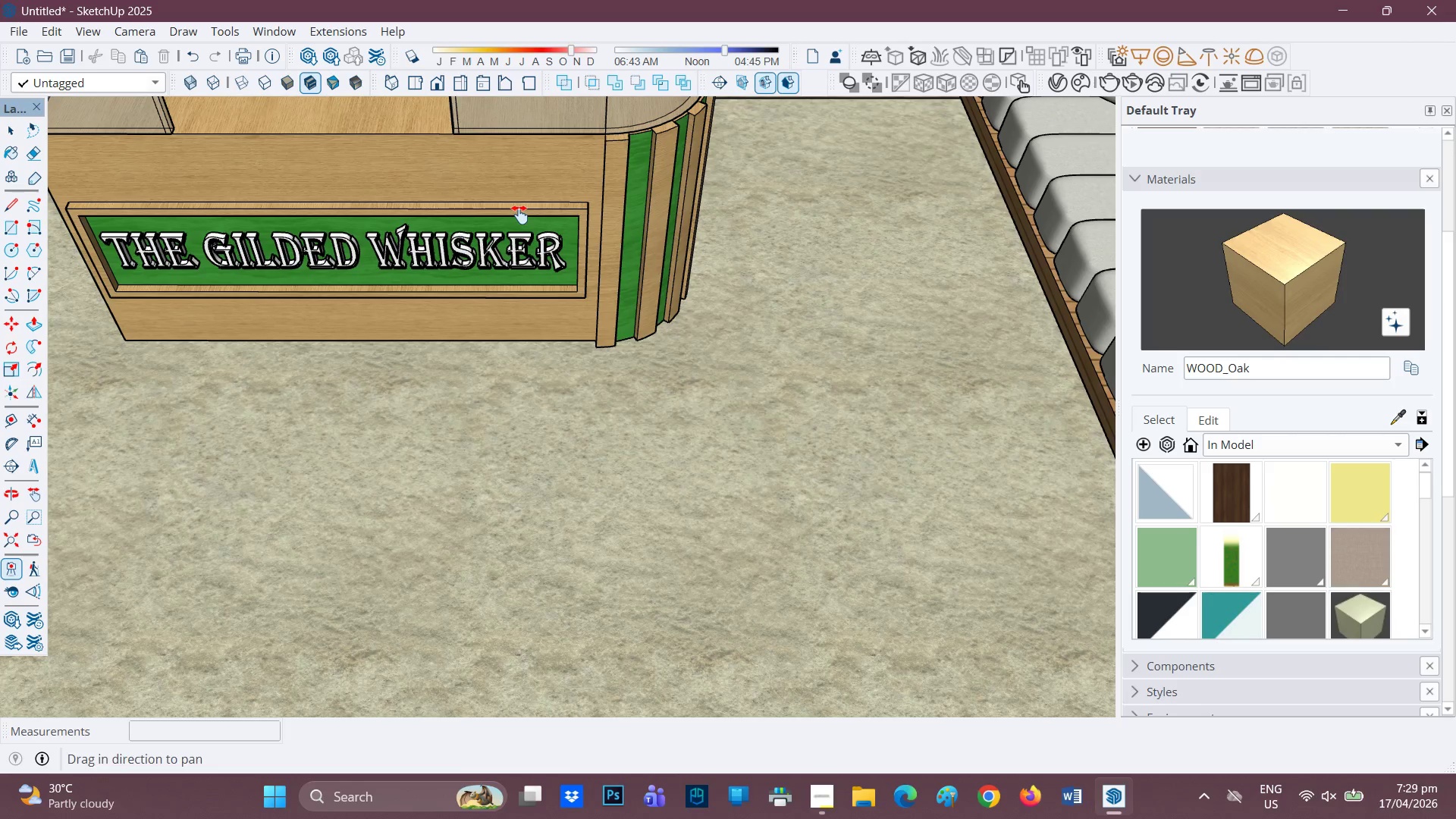 
left_click_drag(start_coordinate=[519, 215], to_coordinate=[559, 380])
 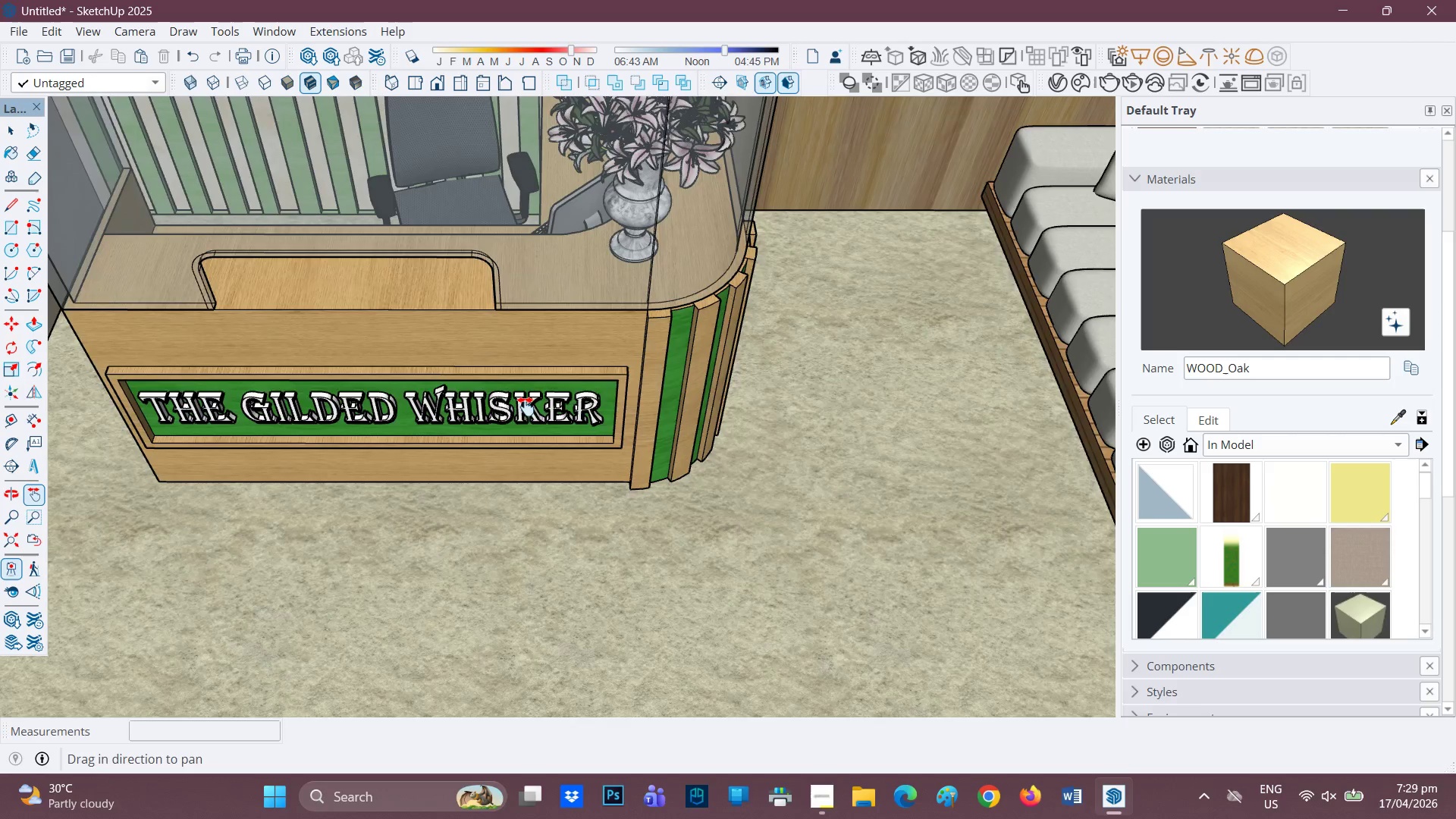 
scroll: coordinate [748, 212], scroll_direction: up, amount: 6.0
 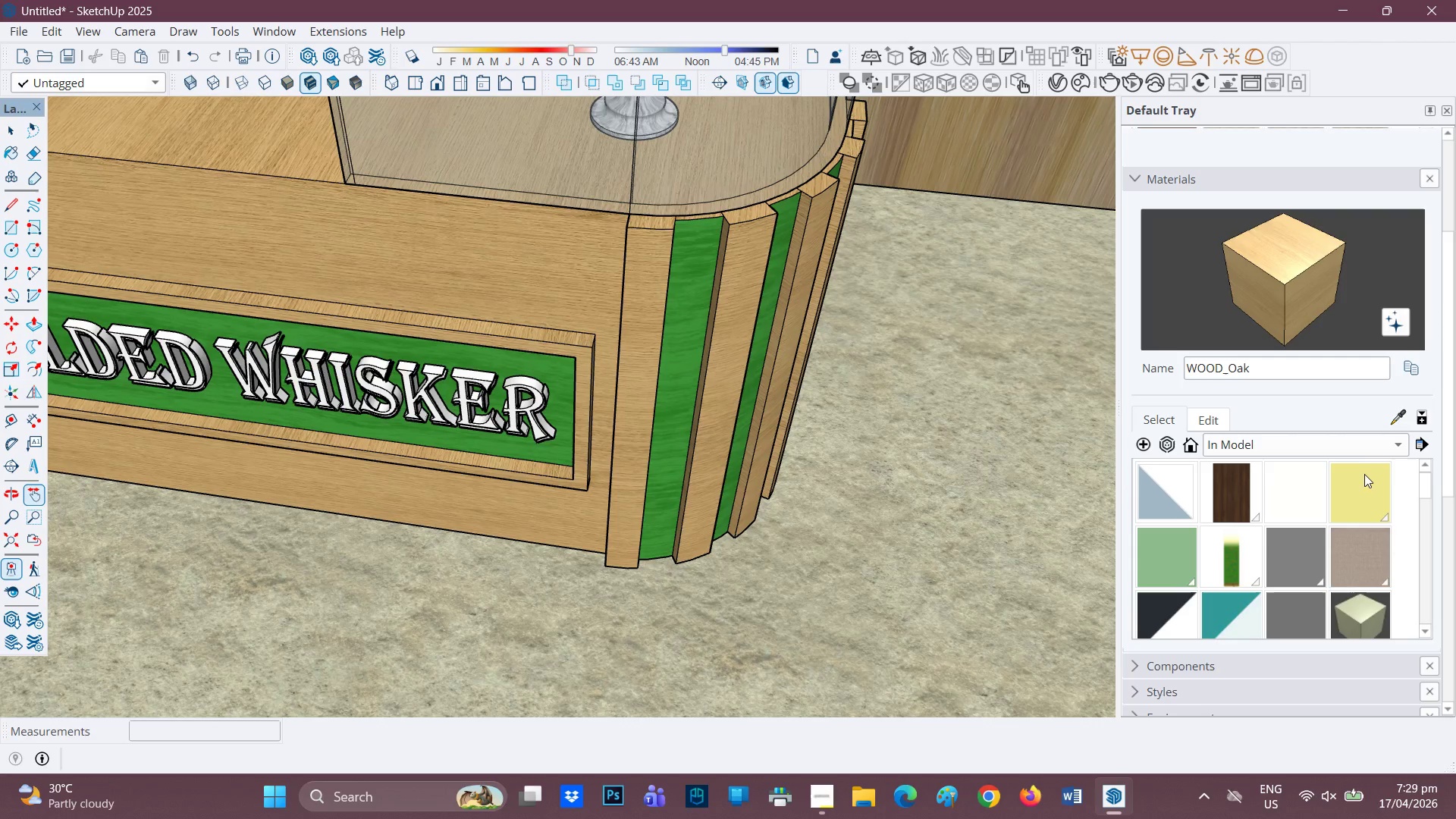 
left_click([1391, 444])
 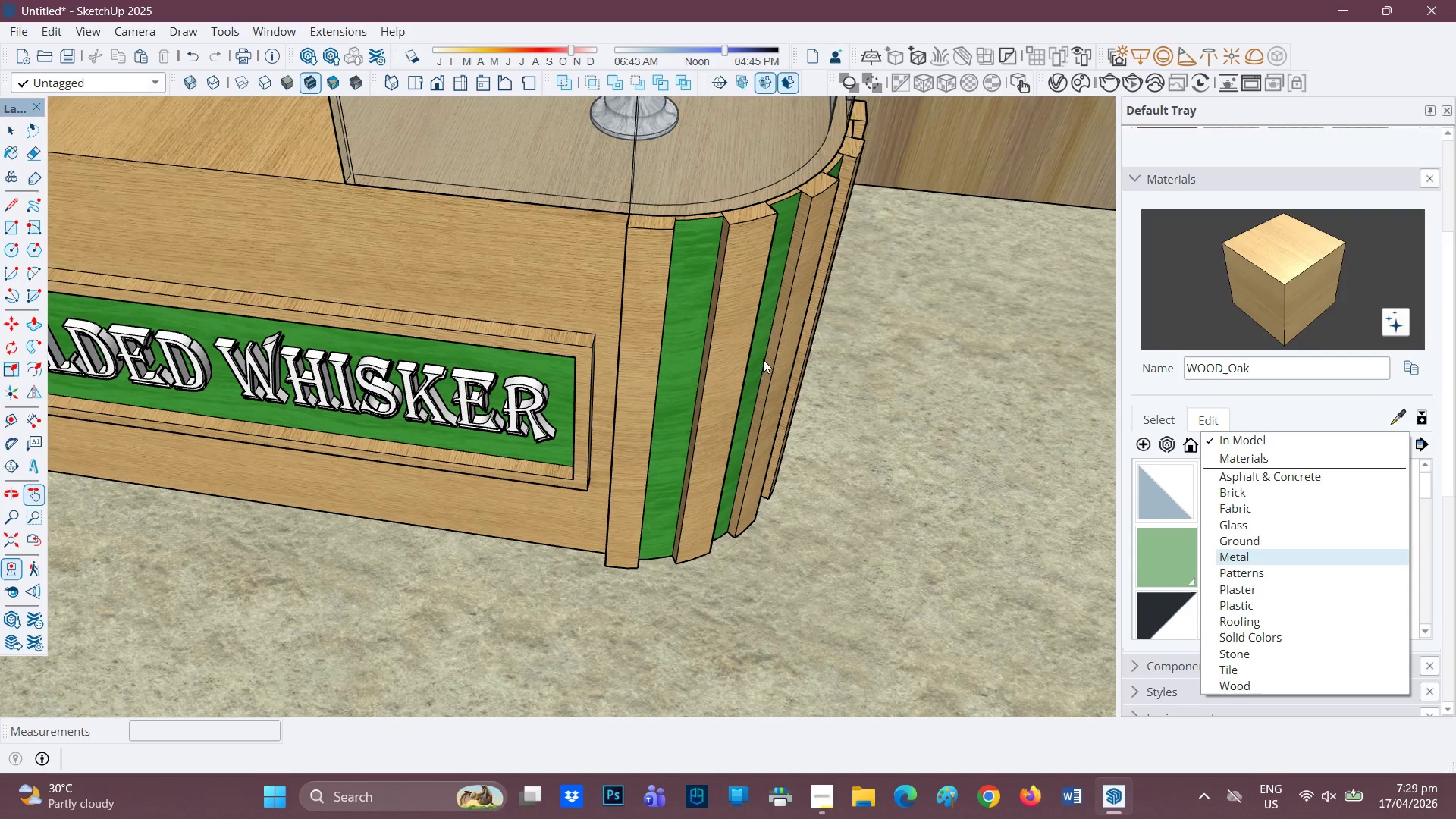 
wait(10.47)
 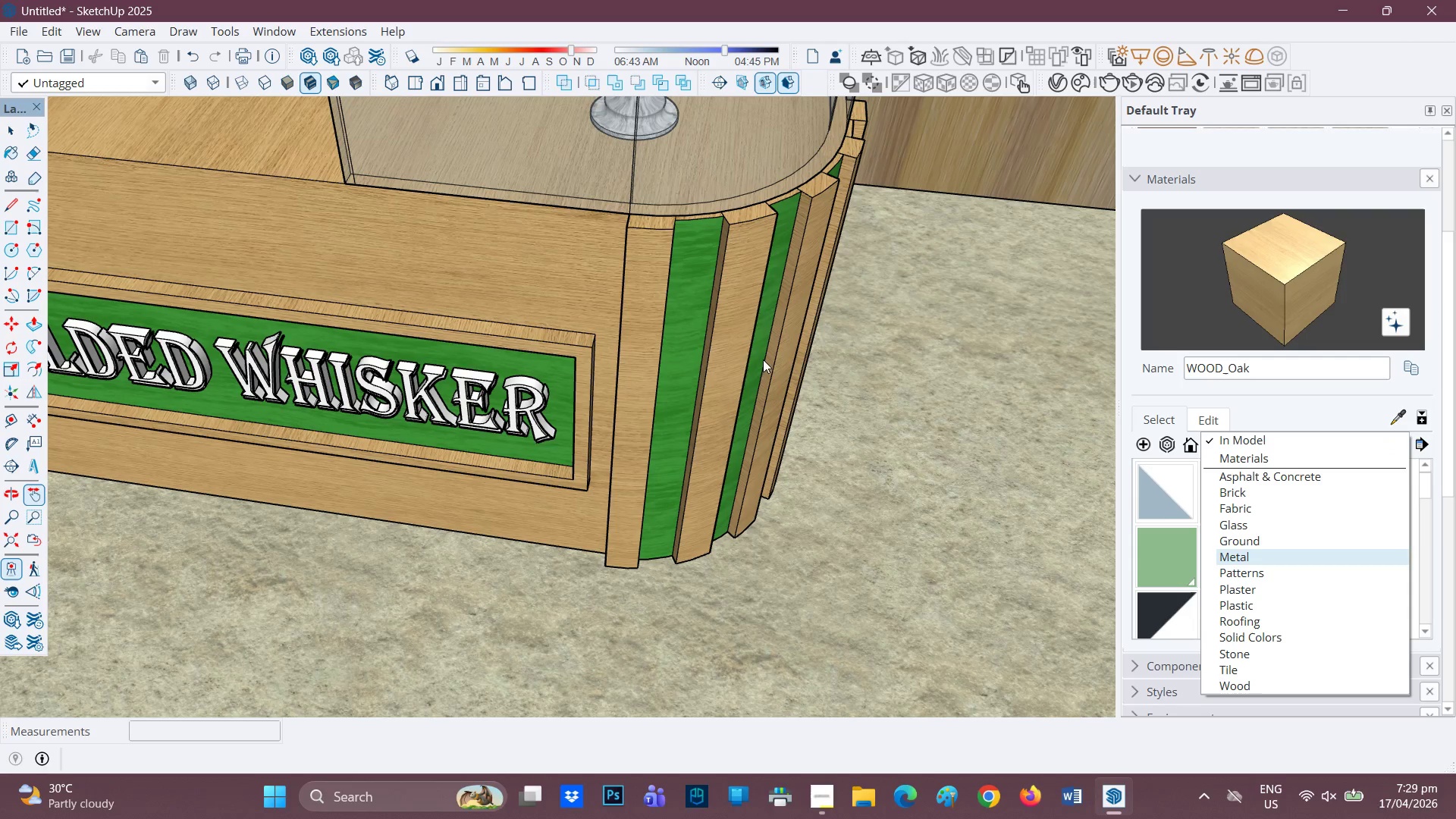 
left_click([1266, 636])
 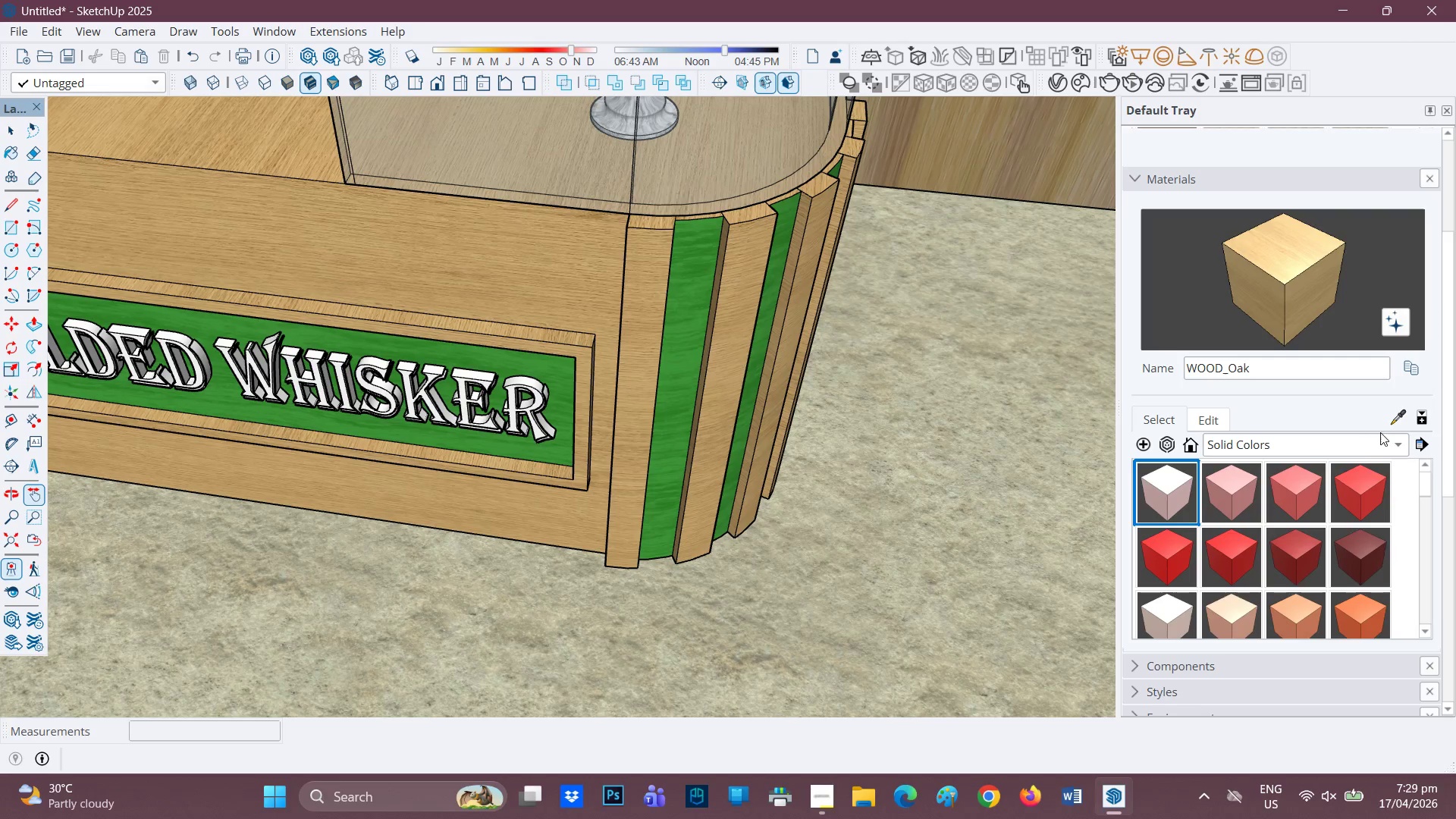 
left_click([1395, 416])
 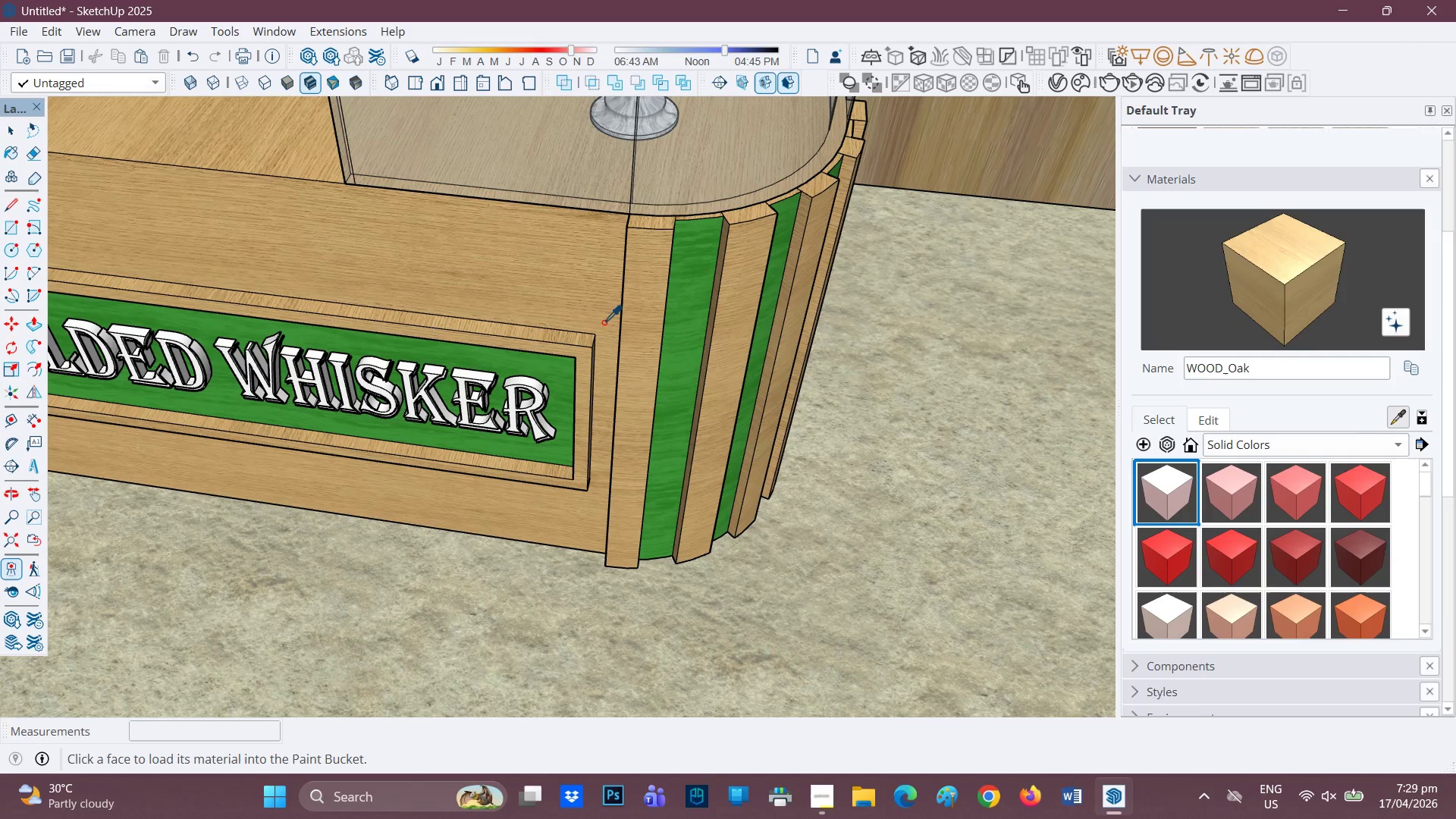 
scroll: coordinate [595, 320], scroll_direction: down, amount: 1.0
 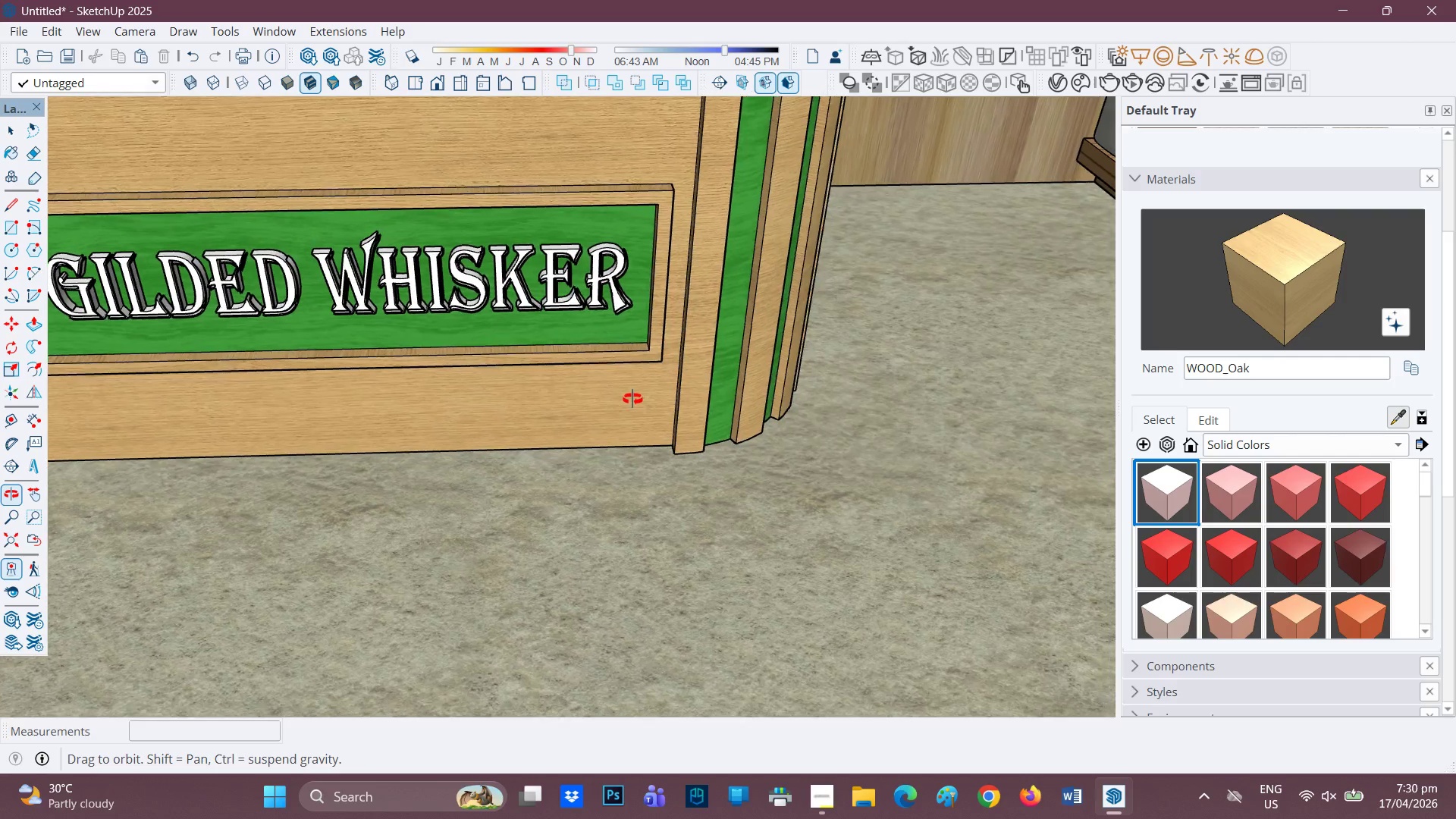 
wait(14.06)
 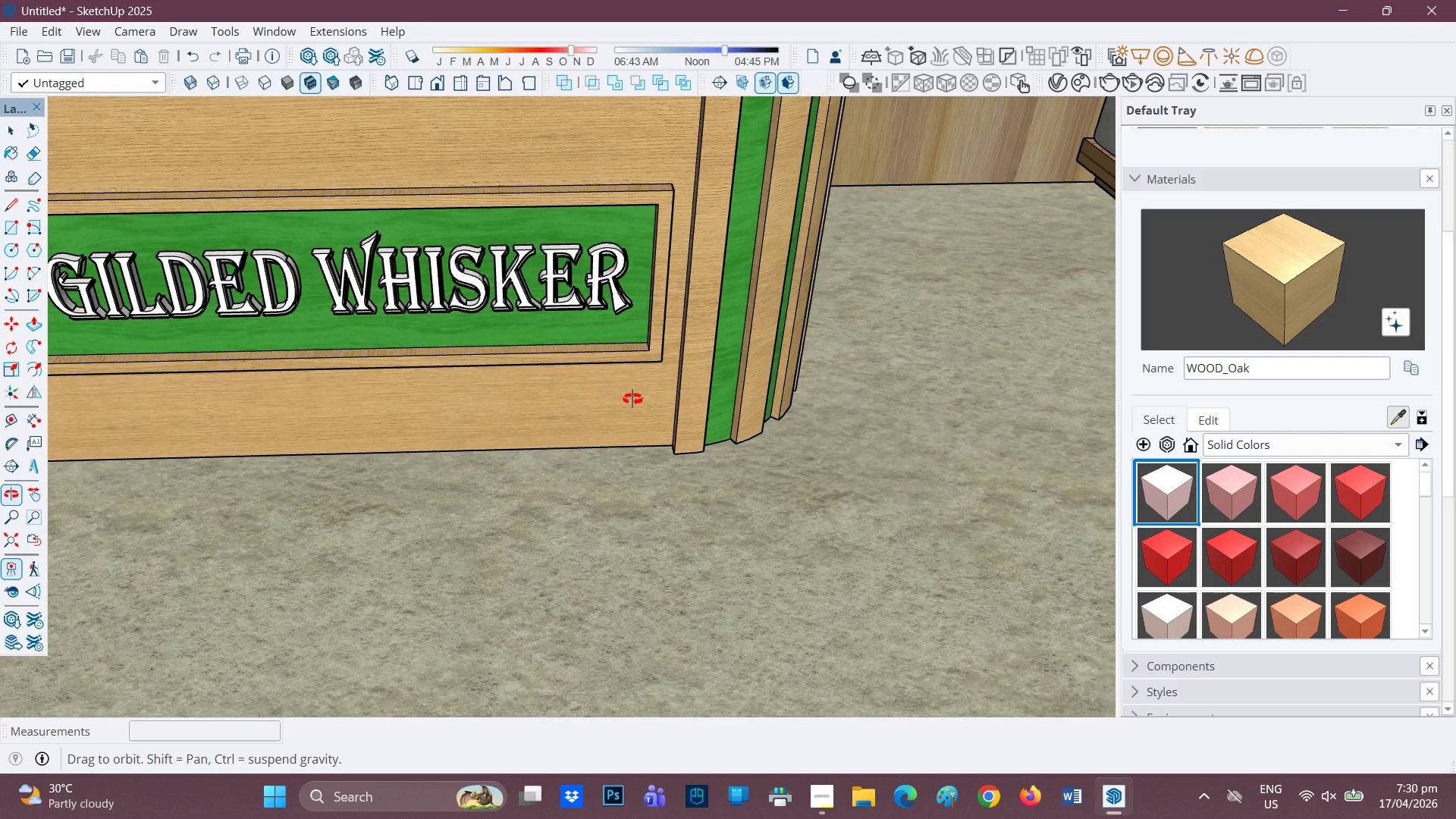 
key(H)
 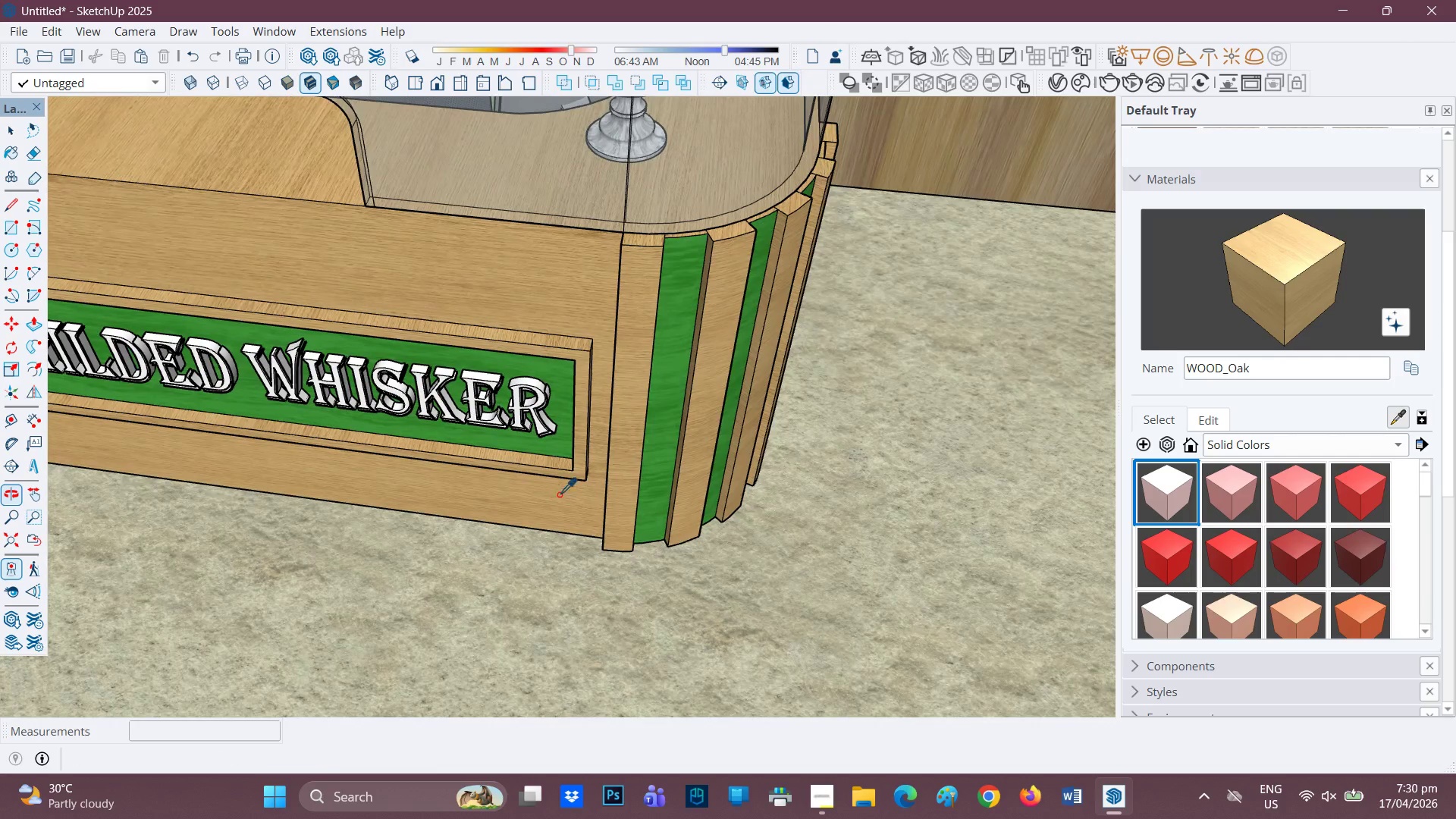 
scroll: coordinate [569, 488], scroll_direction: down, amount: 2.0
 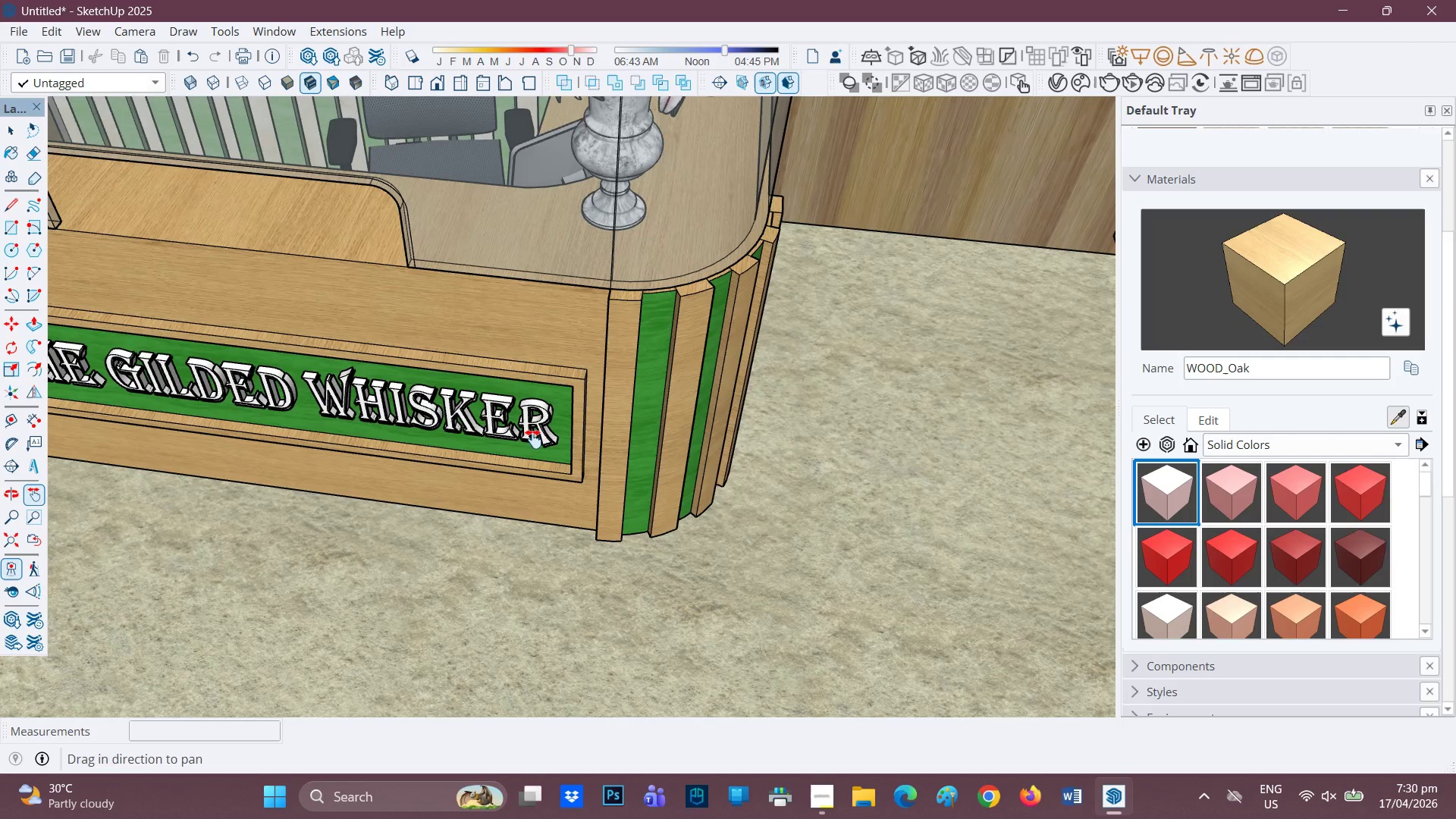 
left_click_drag(start_coordinate=[533, 438], to_coordinate=[752, 582])
 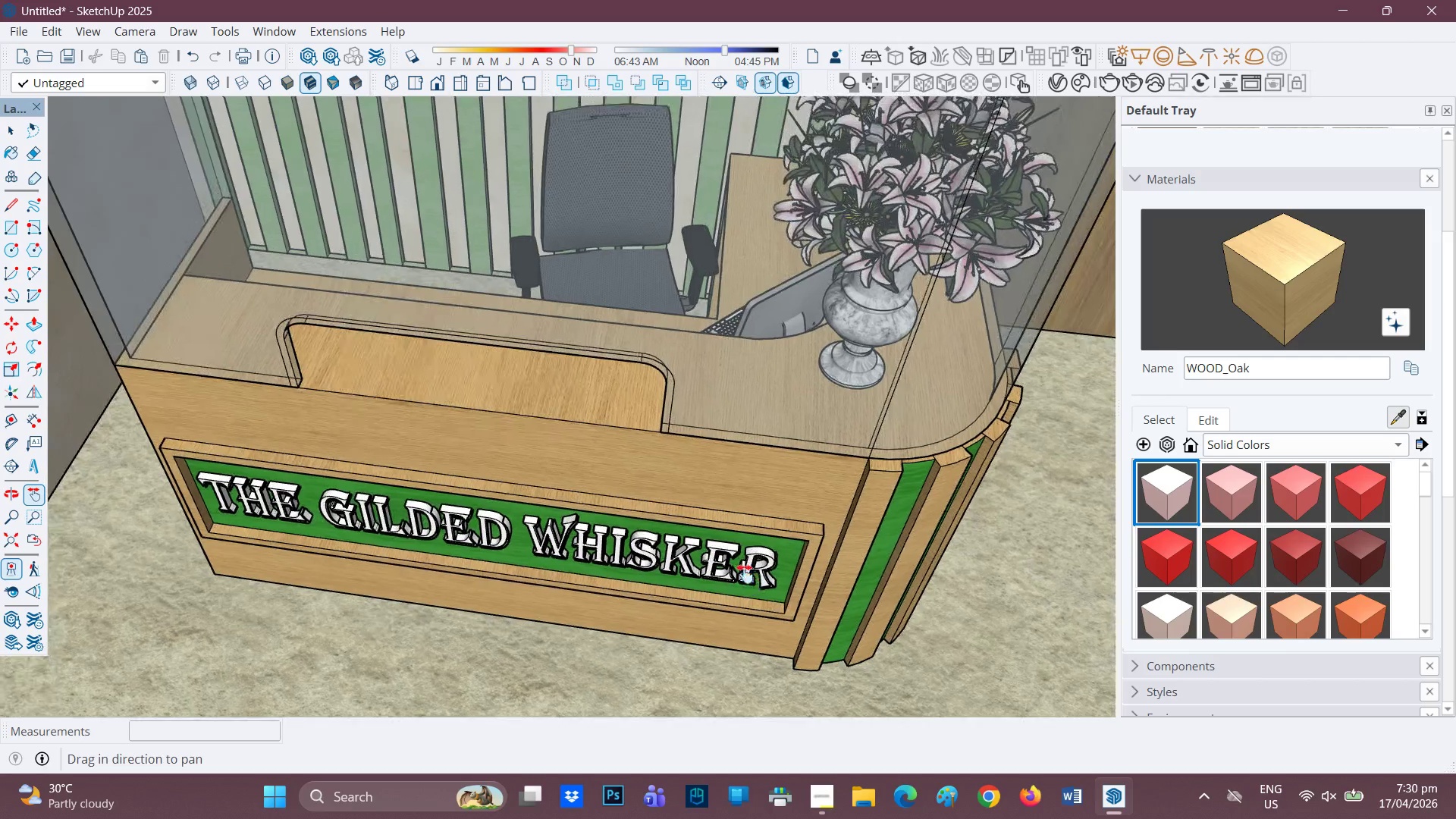 
scroll: coordinate [707, 435], scroll_direction: down, amount: 11.0
 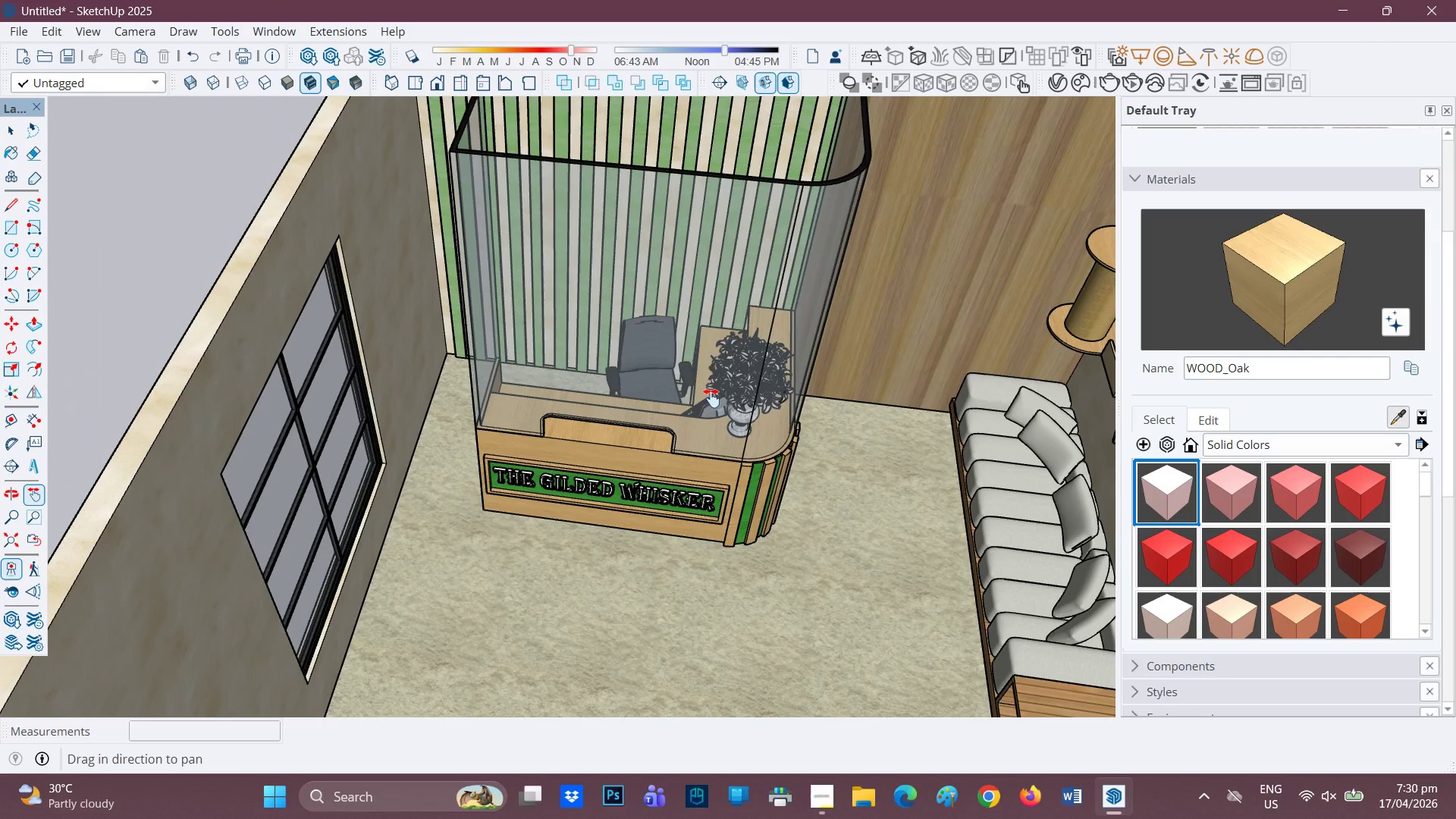 
left_click_drag(start_coordinate=[711, 388], to_coordinate=[661, 548])
 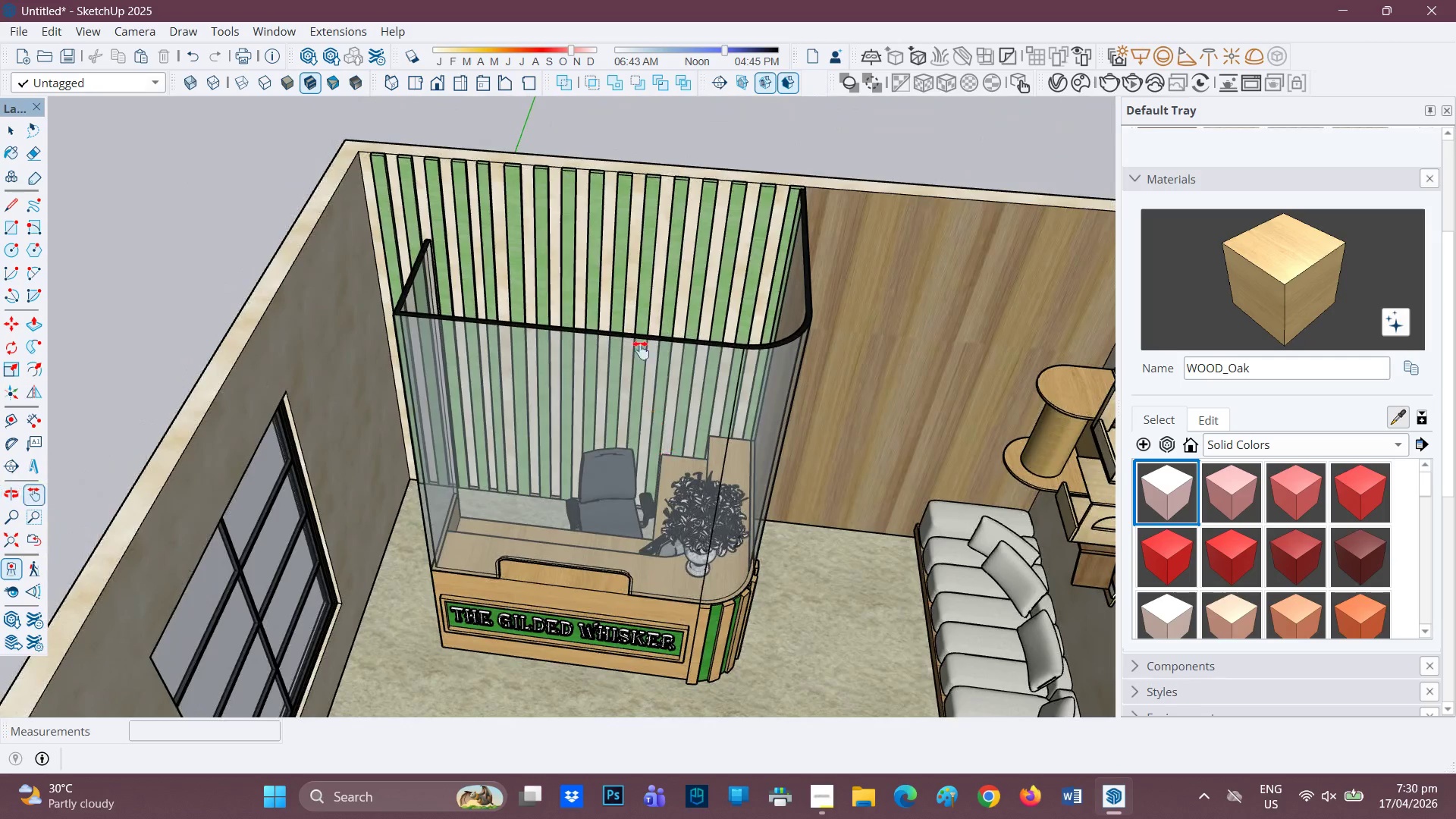 
key(H)
 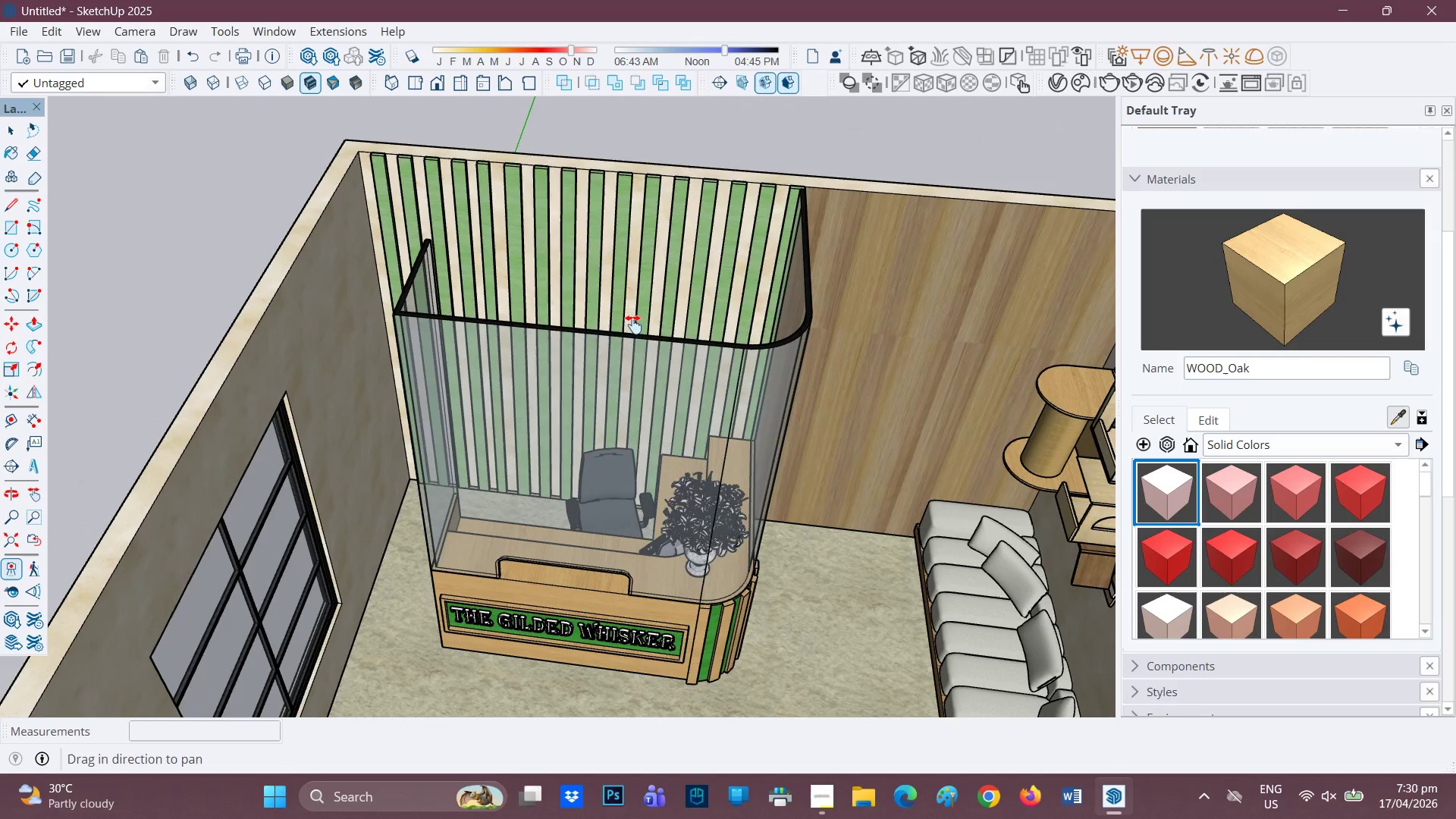 
left_click_drag(start_coordinate=[632, 328], to_coordinate=[588, 516])
 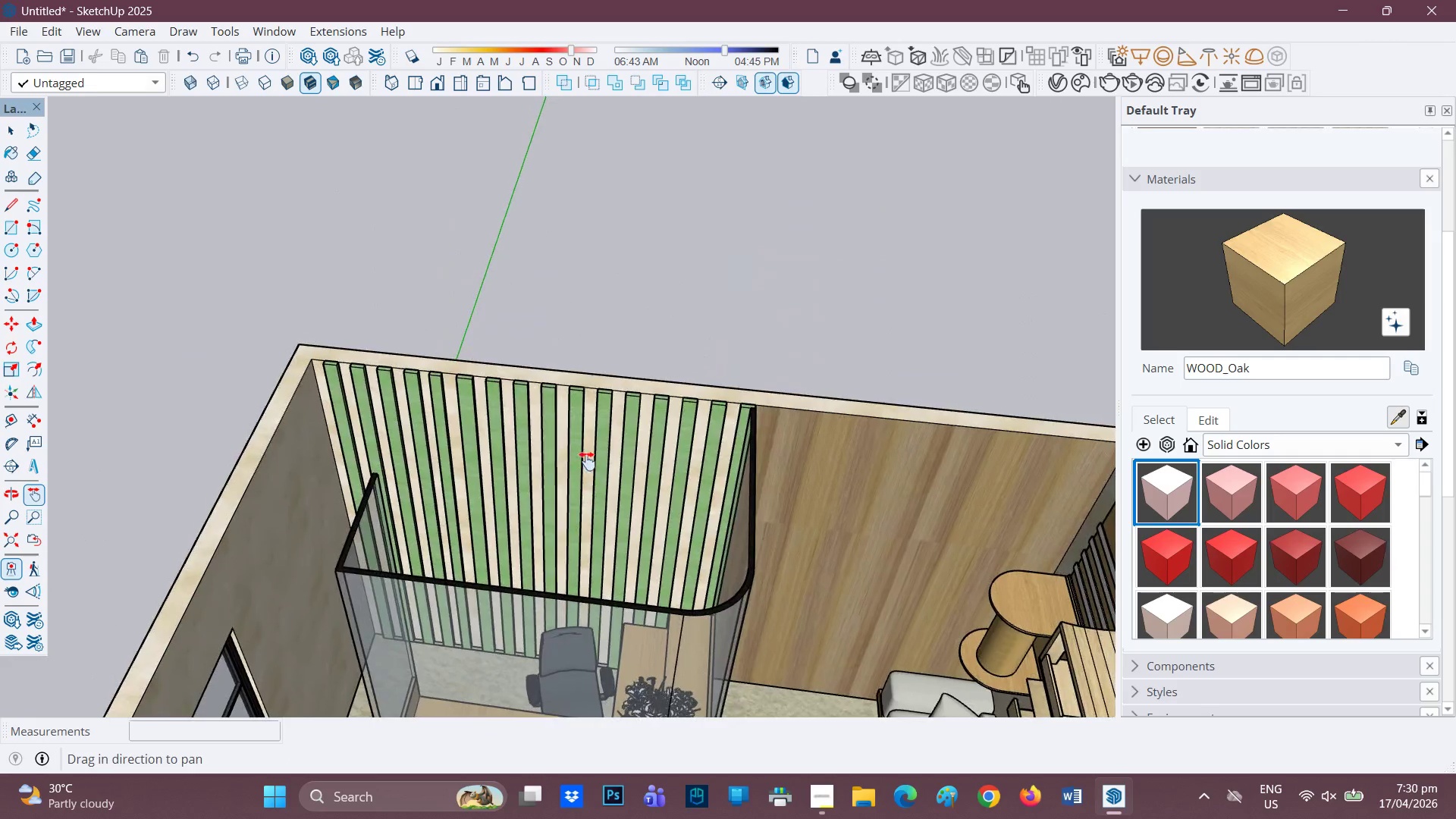 
scroll: coordinate [155, 328], scroll_direction: up, amount: 7.0
 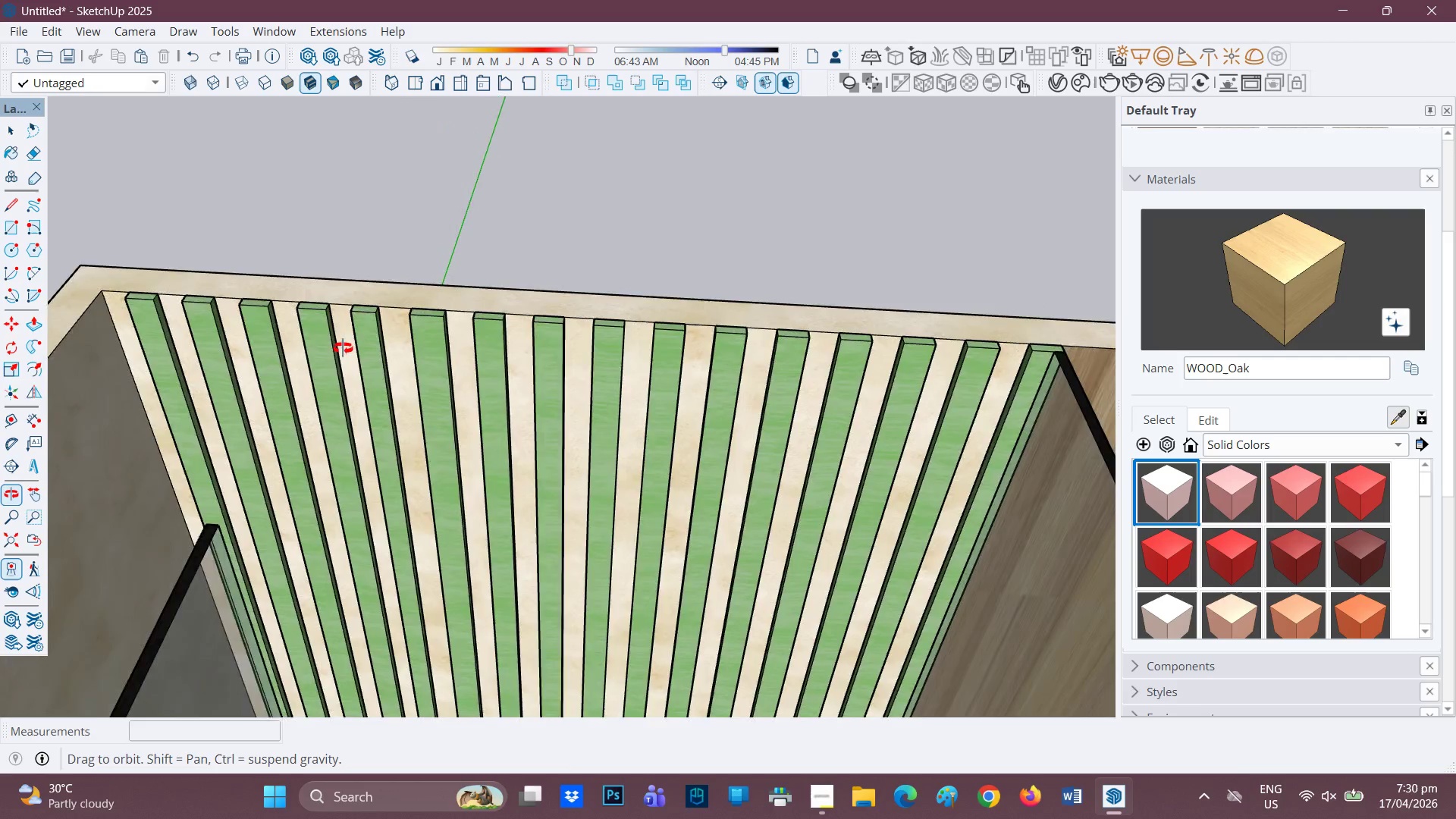 
scroll: coordinate [343, 349], scroll_direction: down, amount: 1.0
 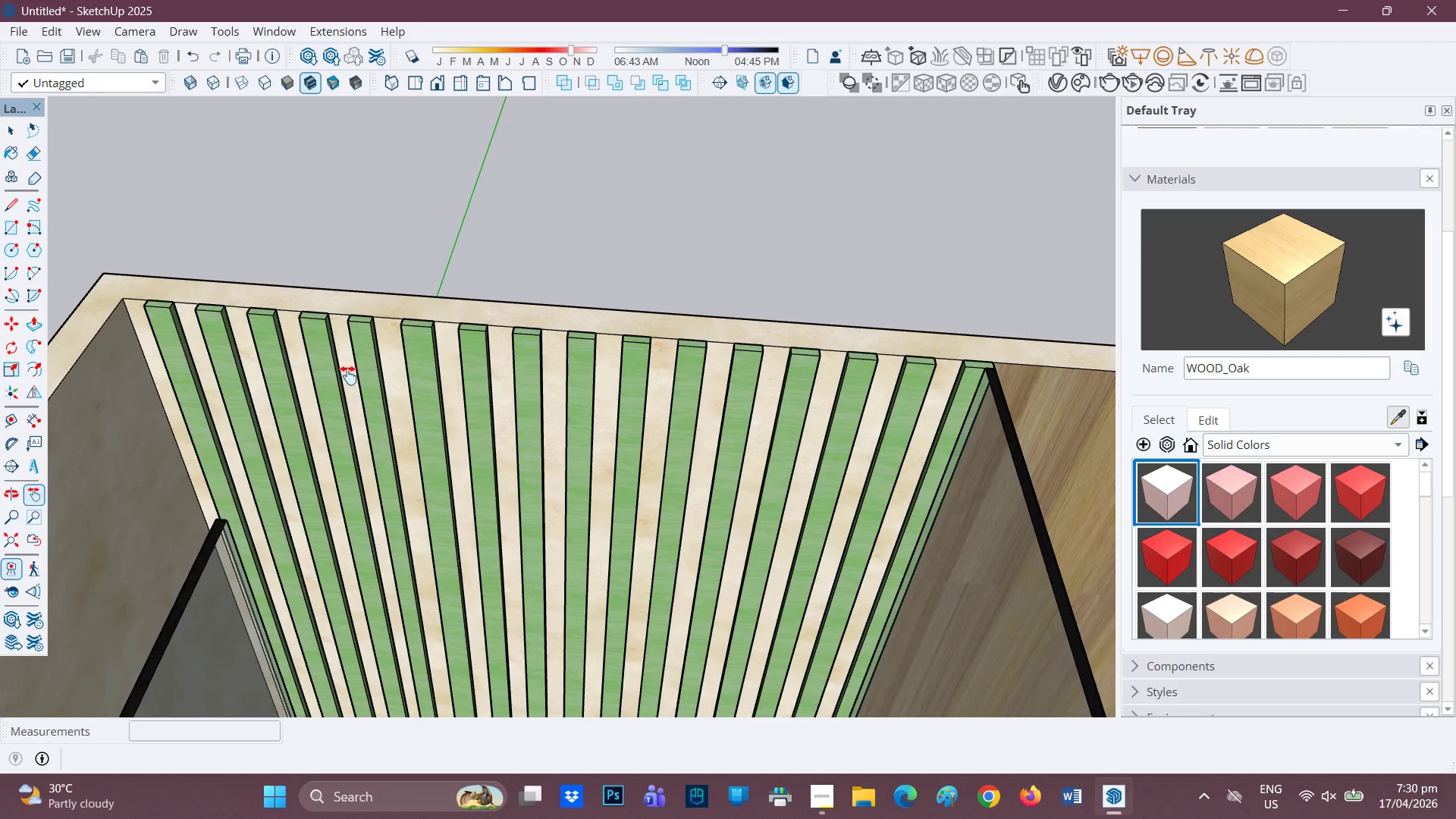 
key(H)
 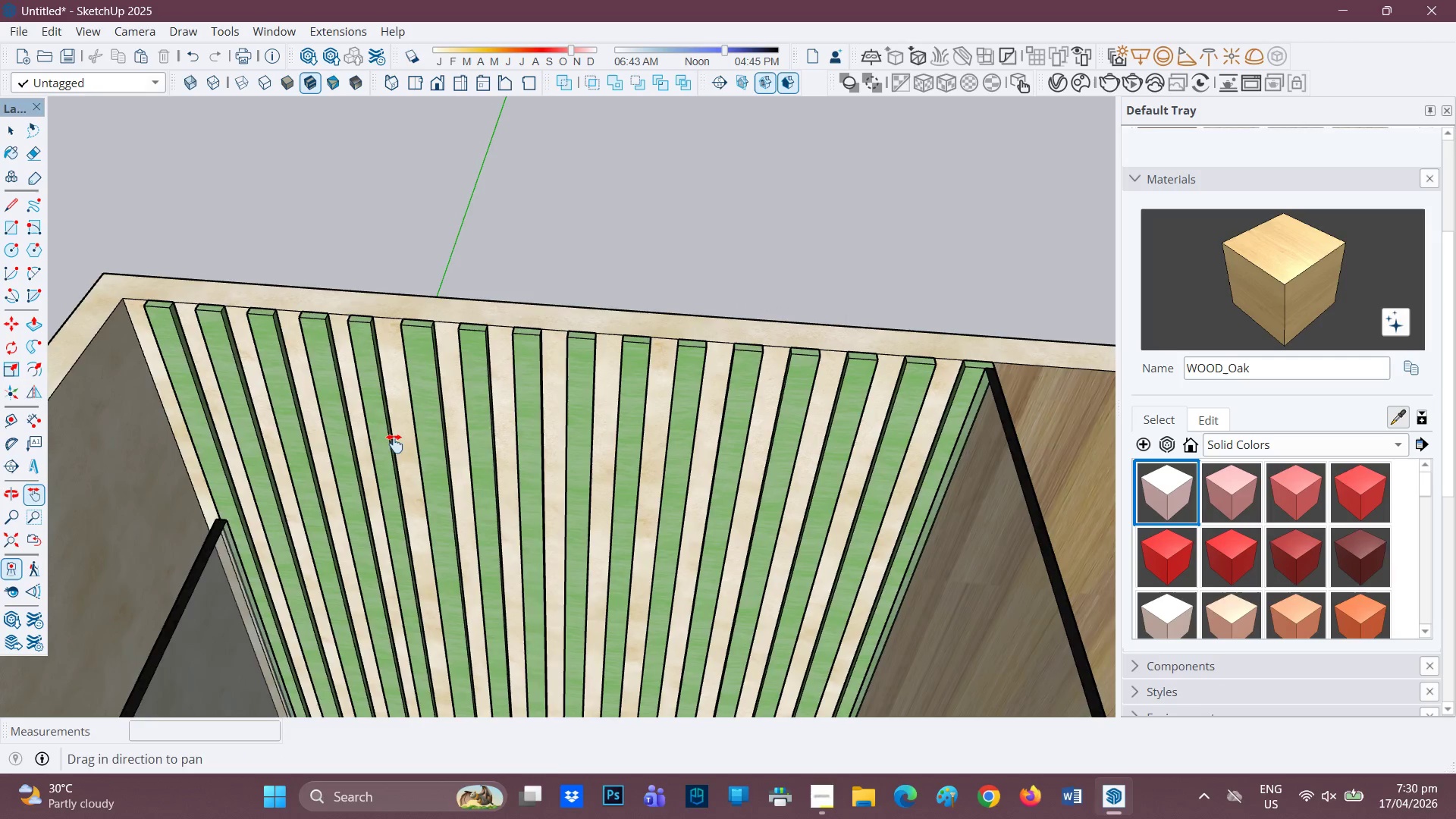 
left_click_drag(start_coordinate=[387, 441], to_coordinate=[485, 390])
 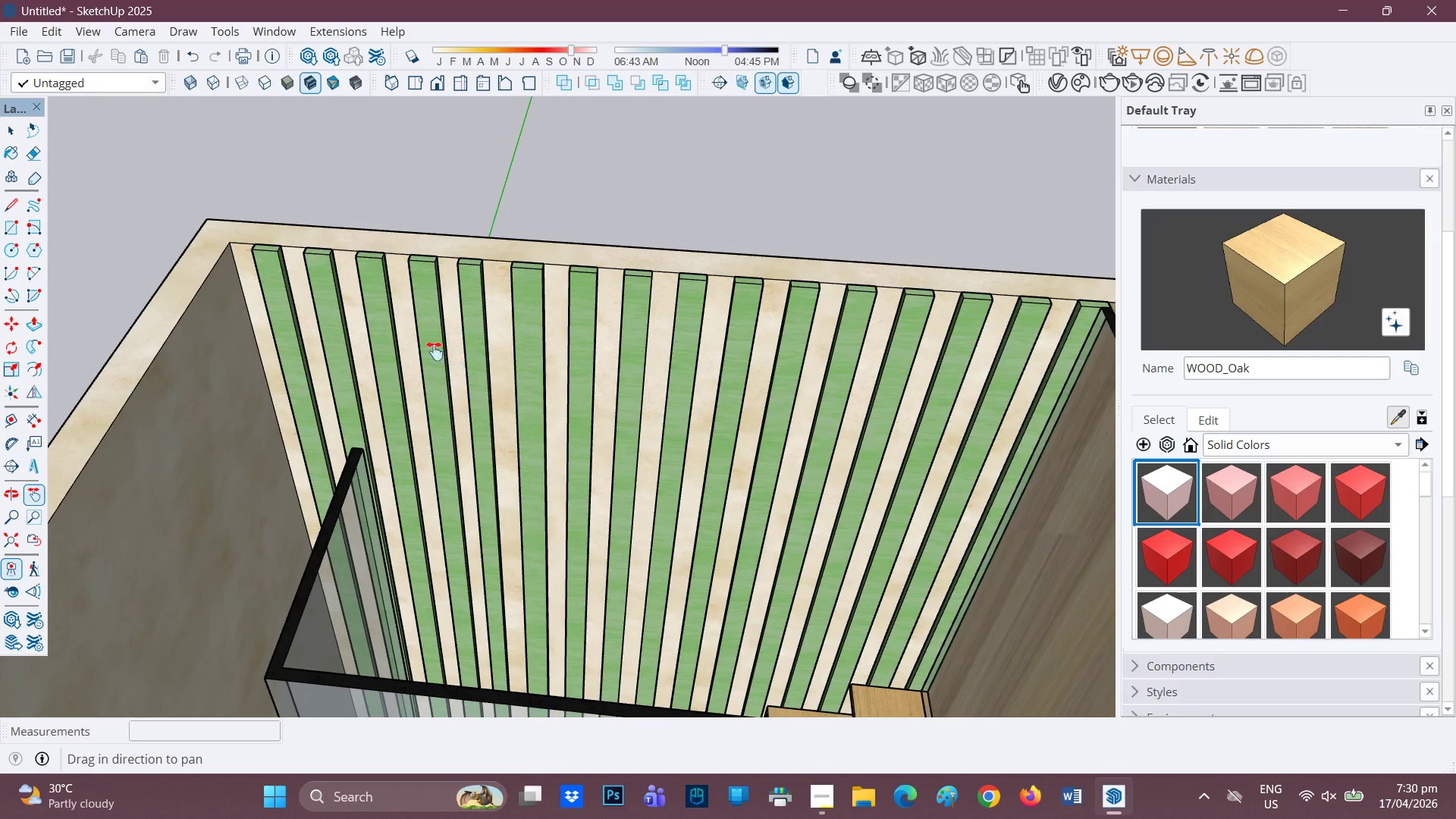 
scroll: coordinate [316, 172], scroll_direction: up, amount: 10.0
 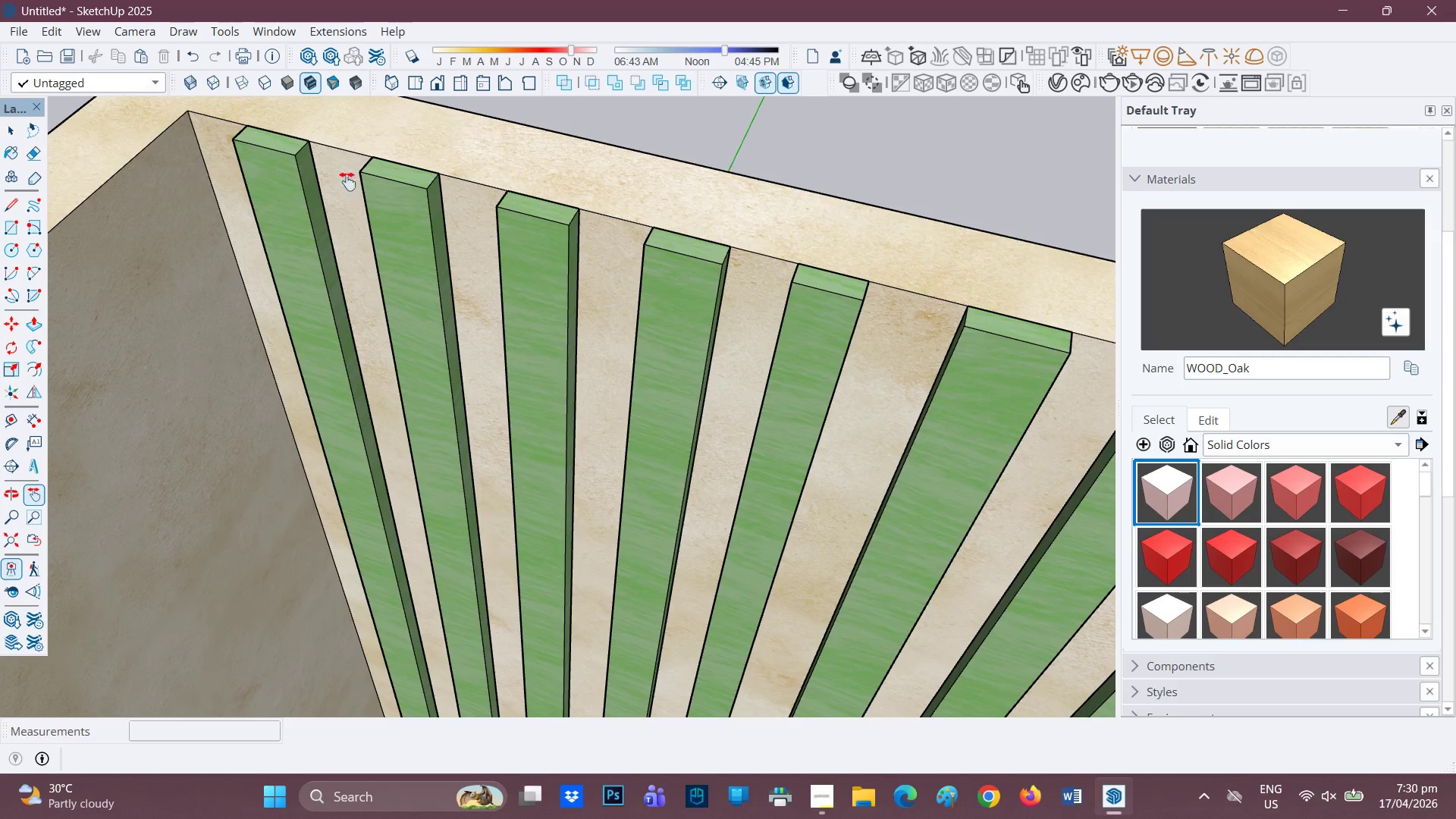 
scroll: coordinate [449, 215], scroll_direction: down, amount: 5.0
 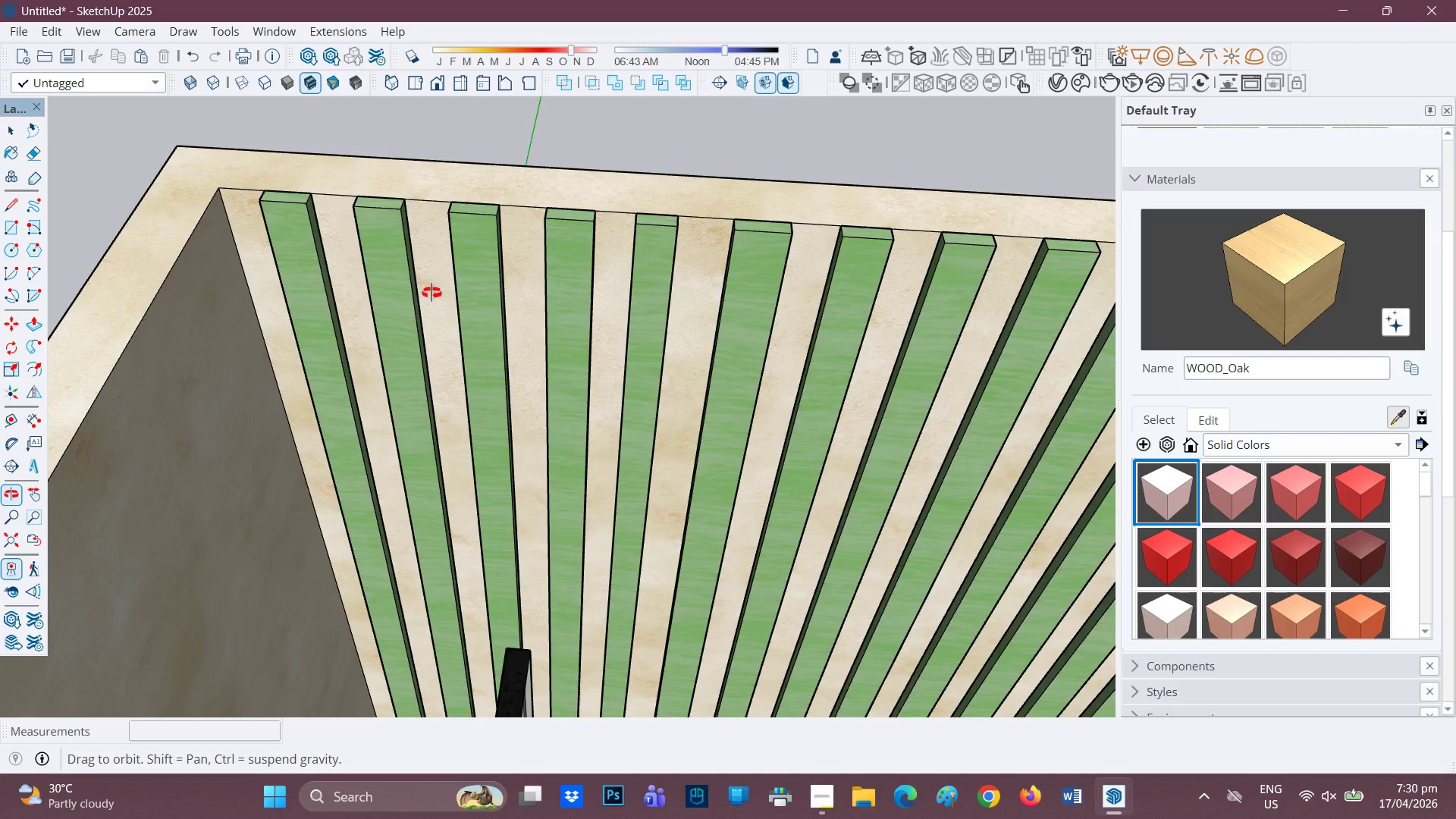 
key(Space)
 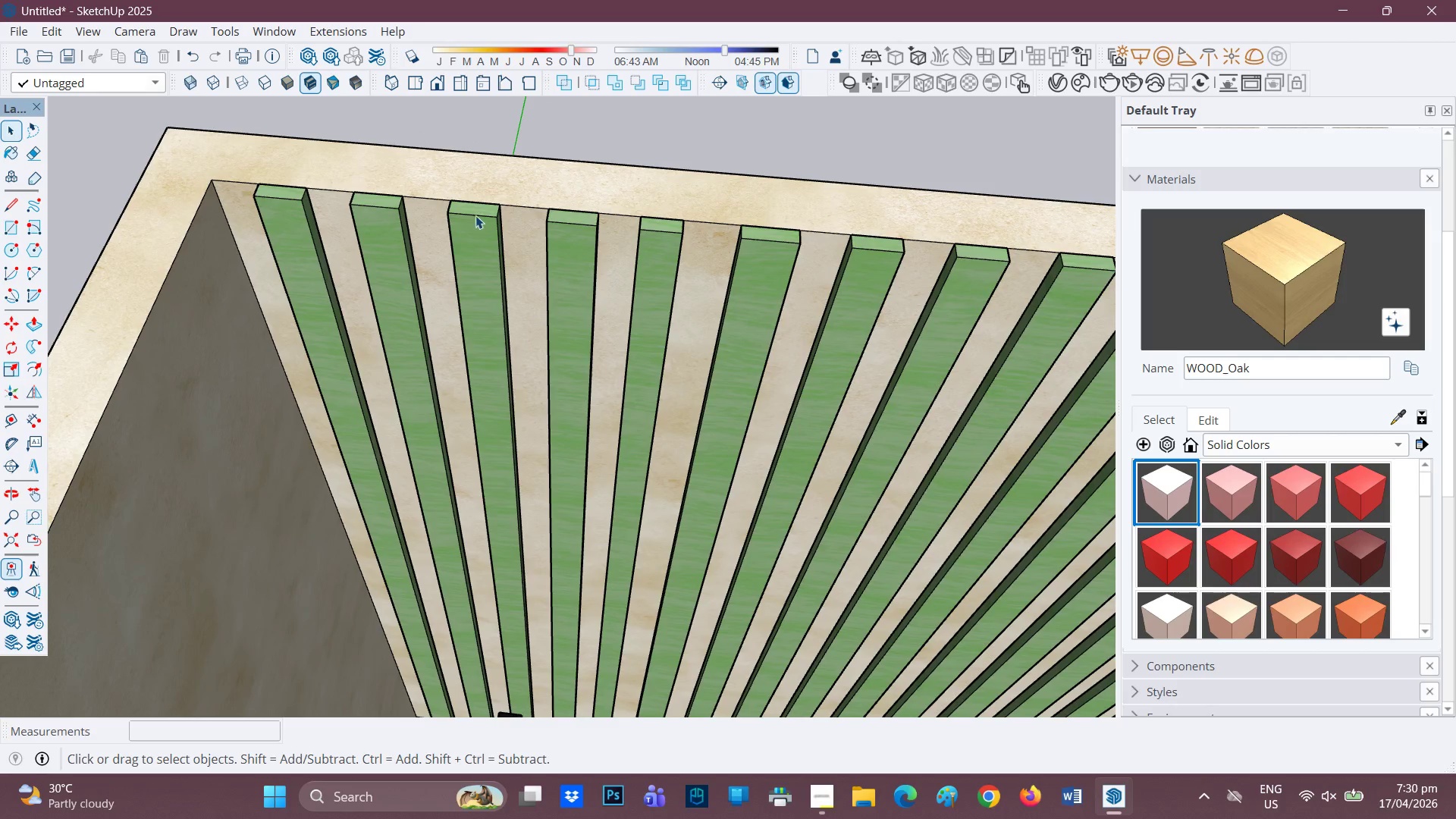 
left_click([475, 215])
 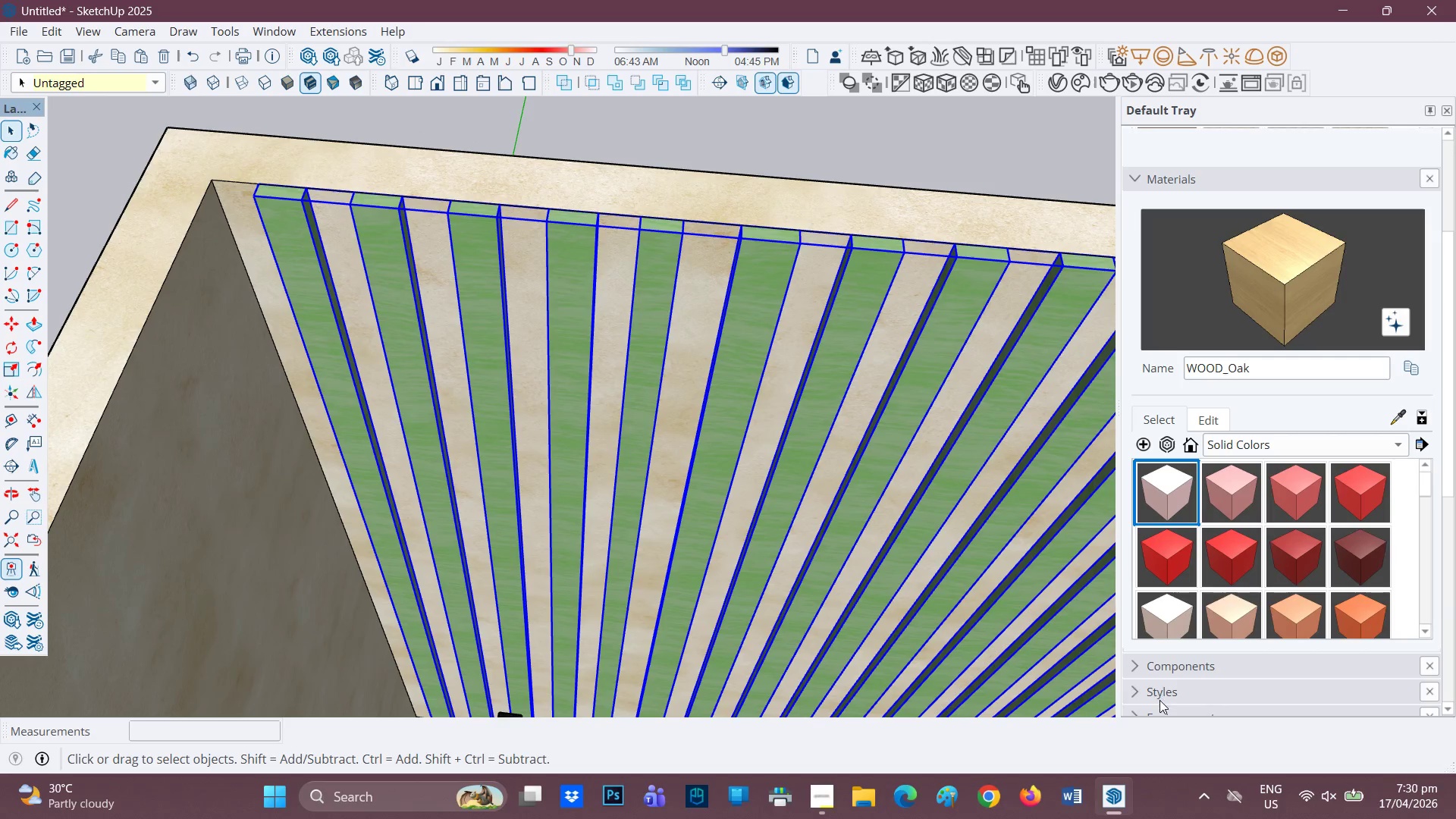 
scroll: coordinate [1153, 664], scroll_direction: down, amount: 14.0
 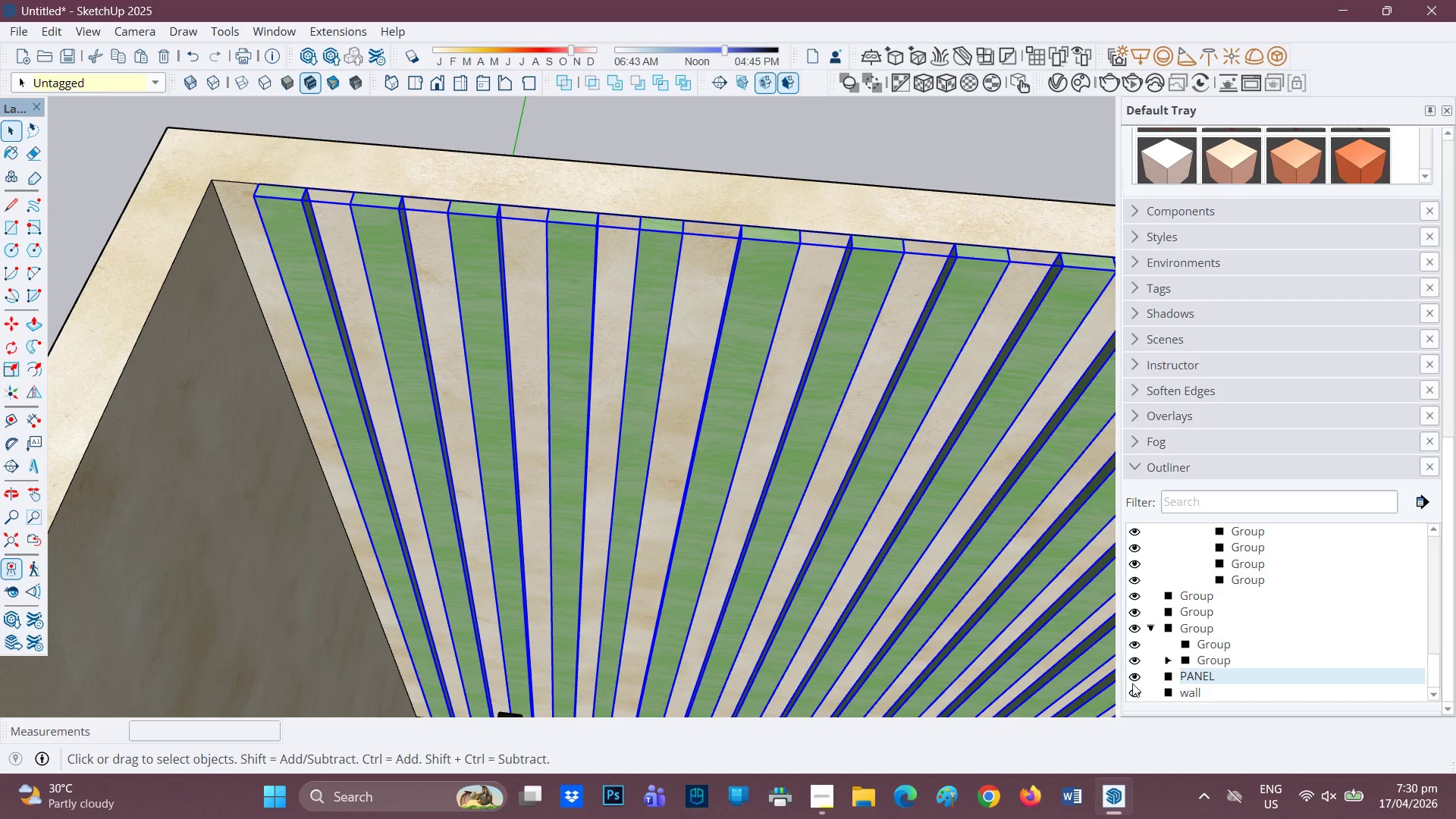 
left_click([1133, 691])
 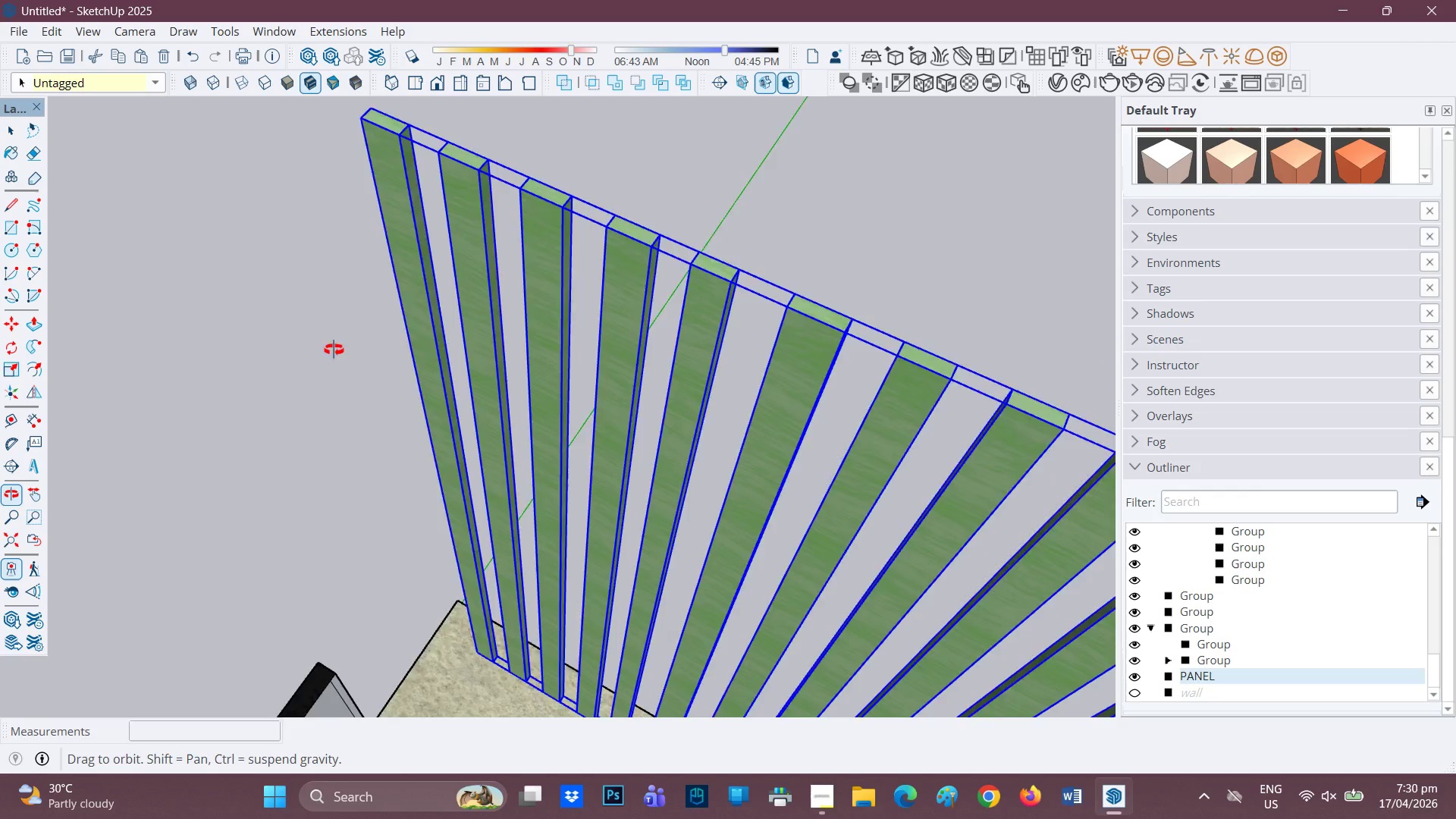 
scroll: coordinate [654, 467], scroll_direction: down, amount: 9.0
 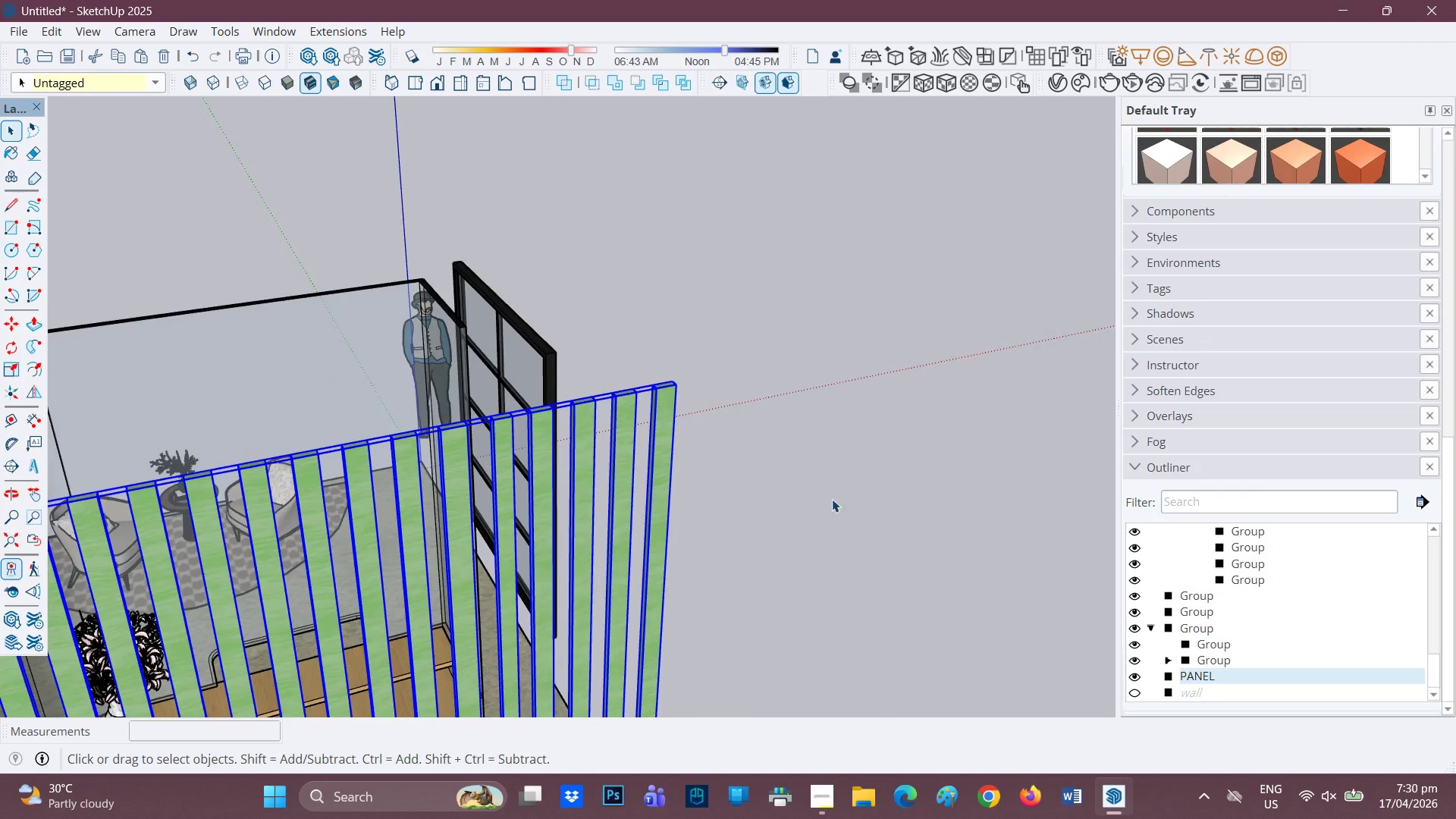 
left_click([833, 500])
 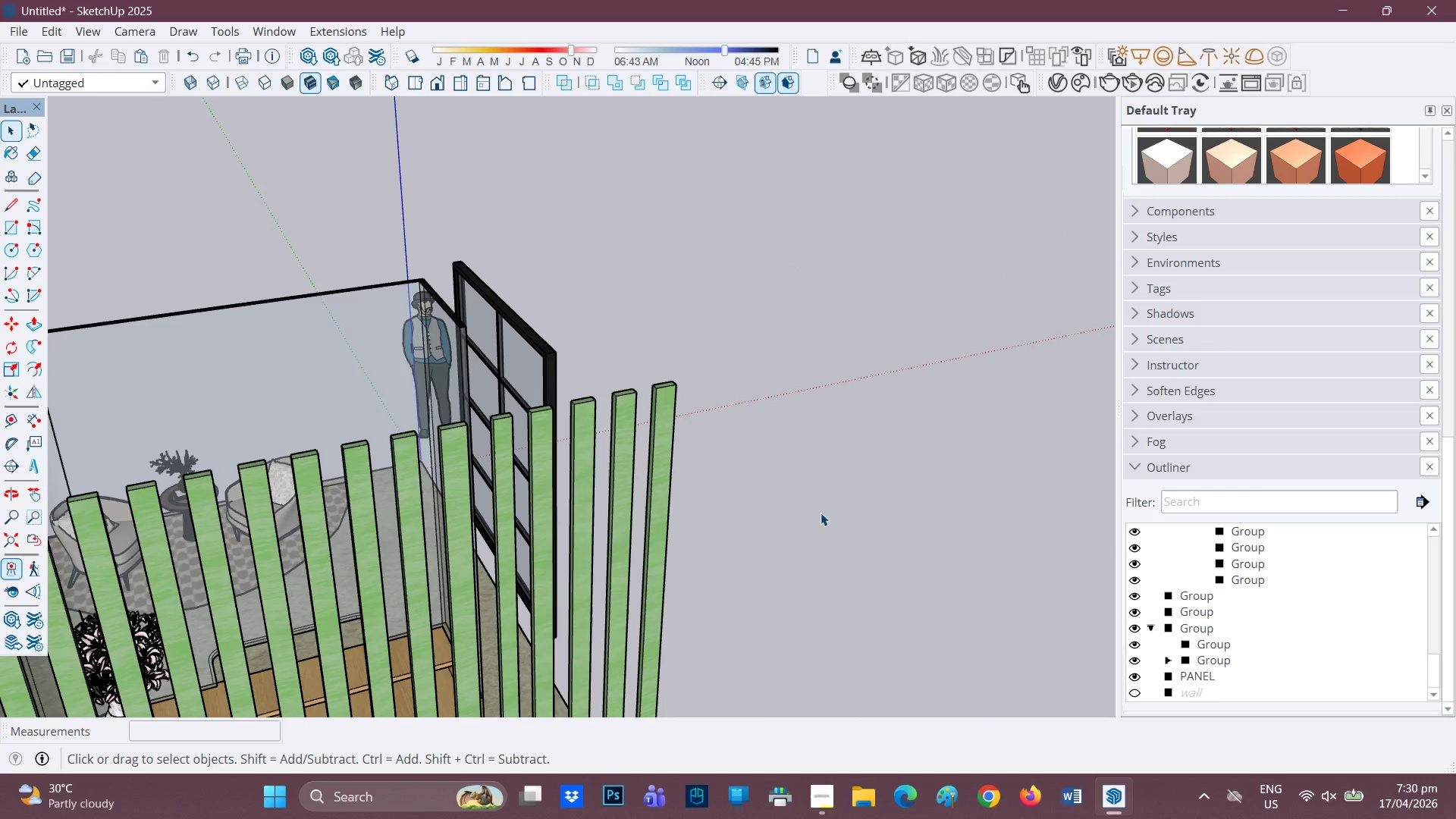 
key(H)
 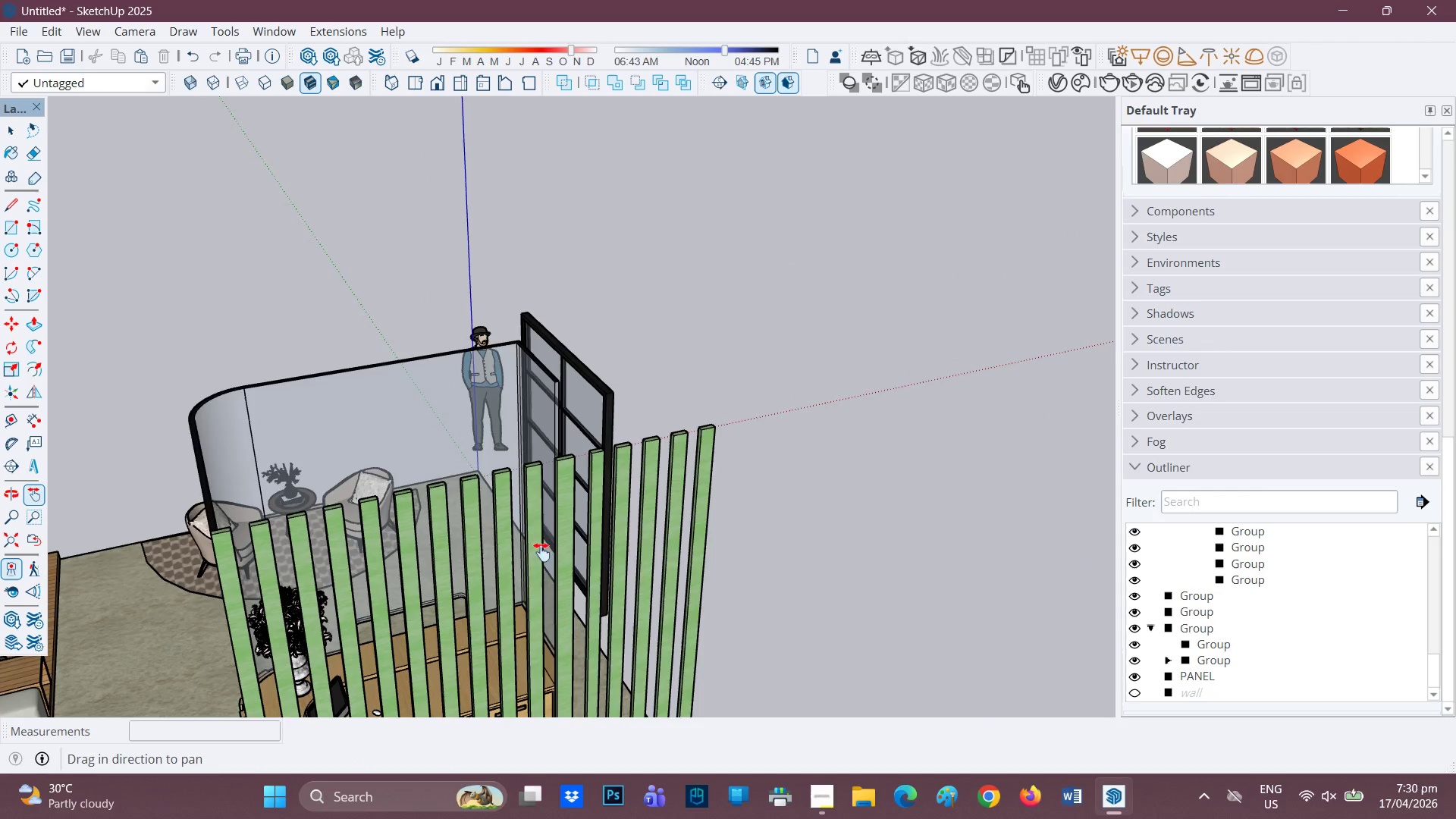 
scroll: coordinate [795, 535], scroll_direction: down, amount: 4.0
 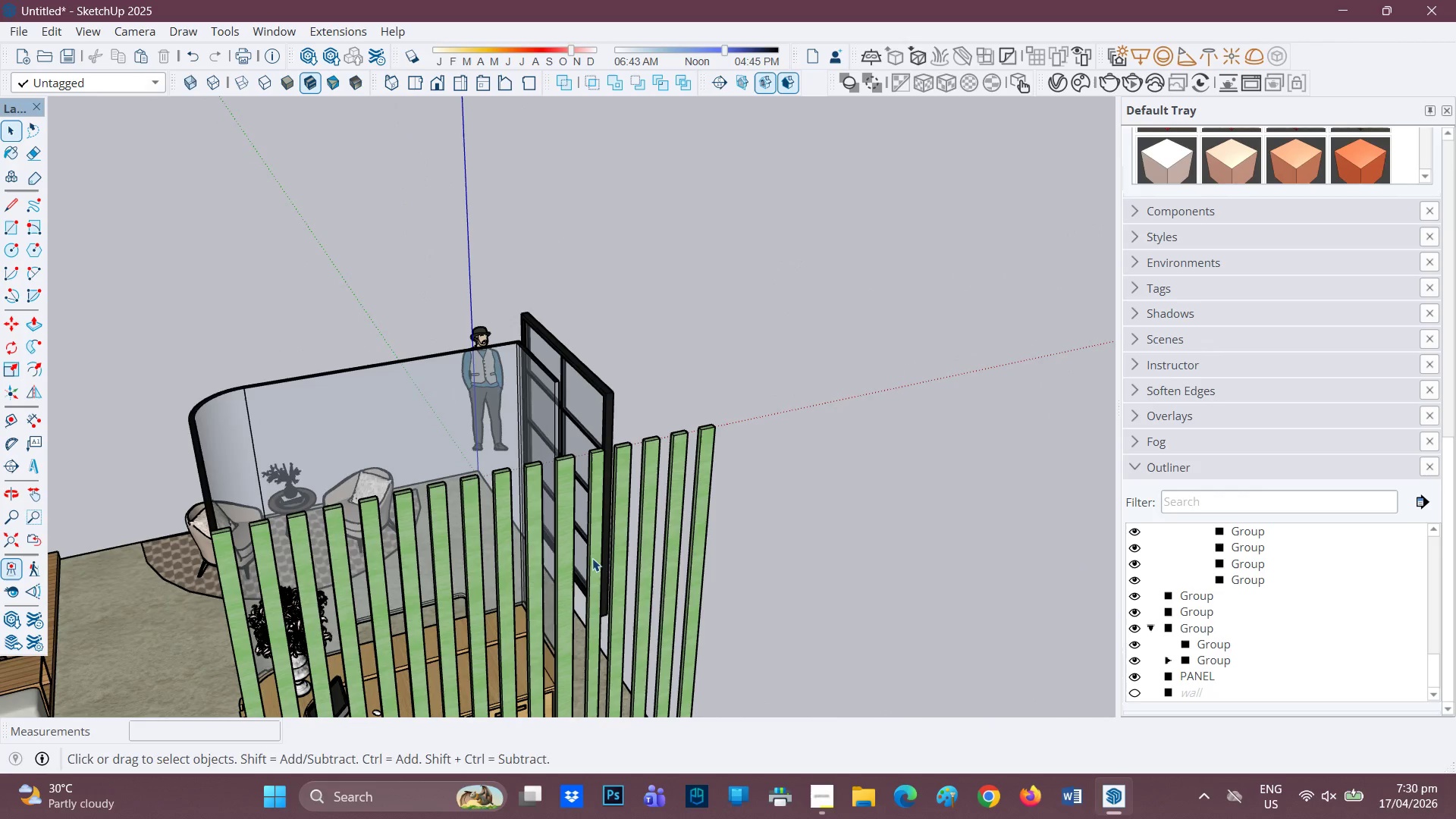 
left_click_drag(start_coordinate=[545, 541], to_coordinate=[635, 236])
 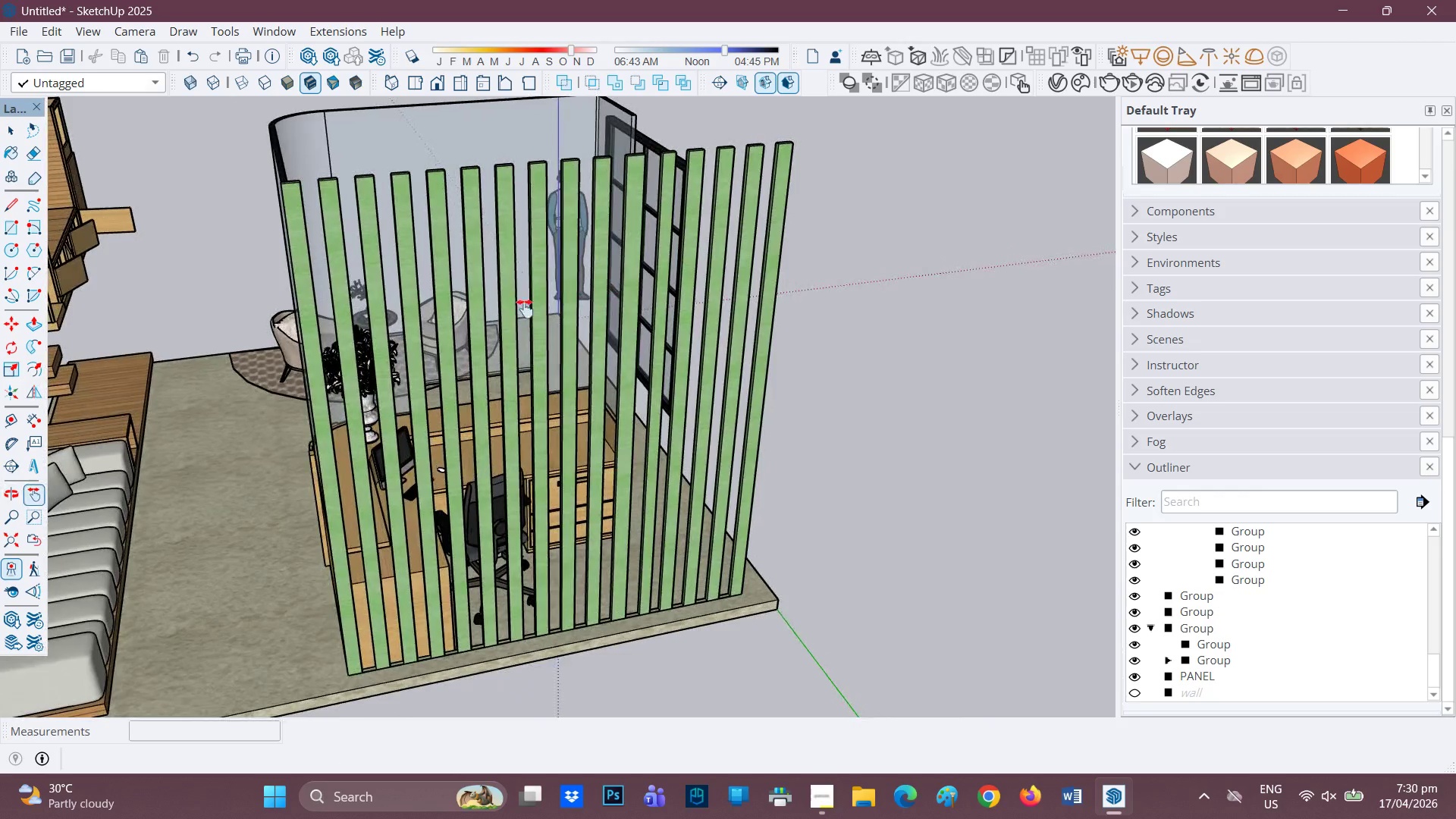 
key(R)
 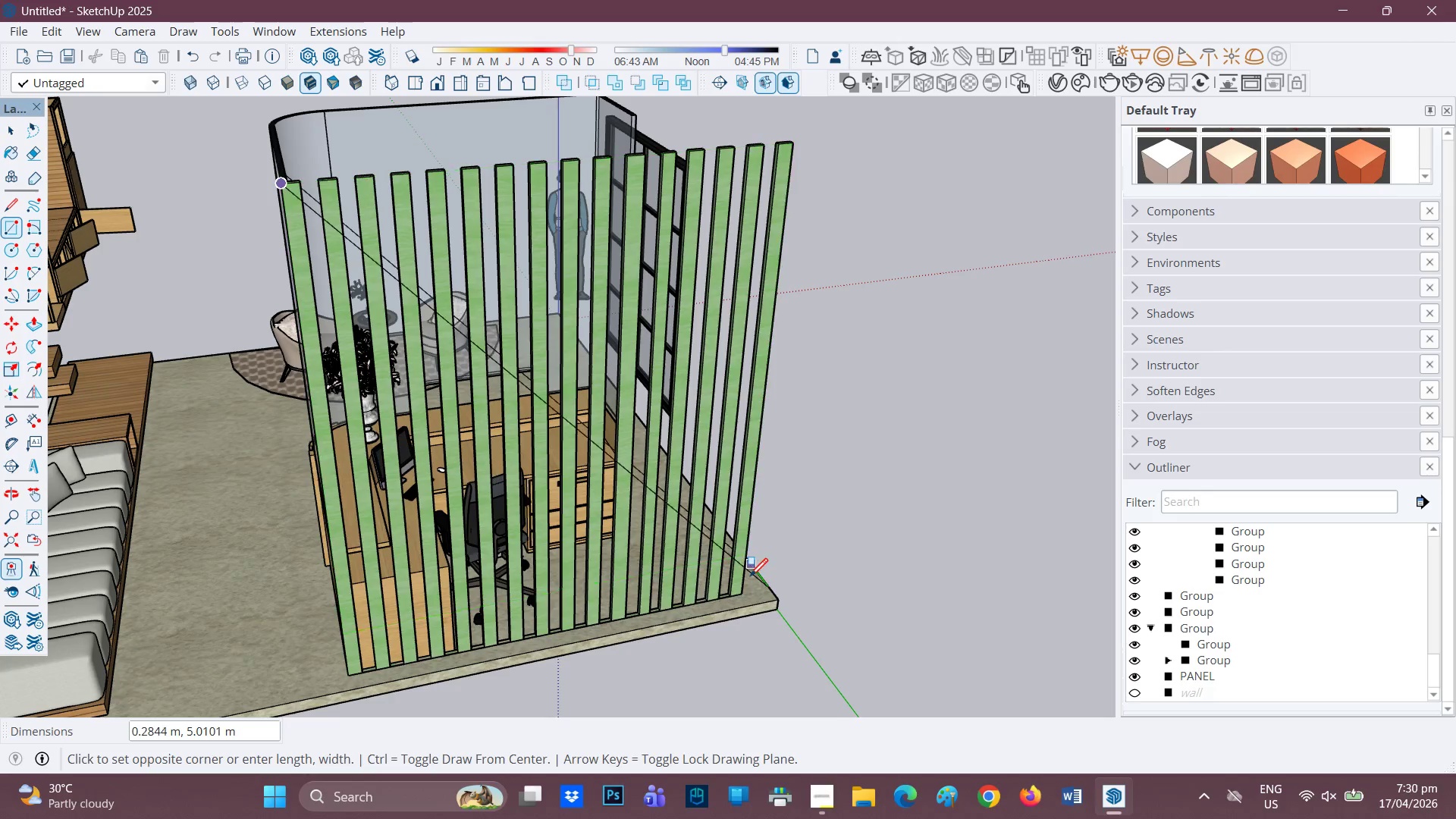 
left_click([738, 595])
 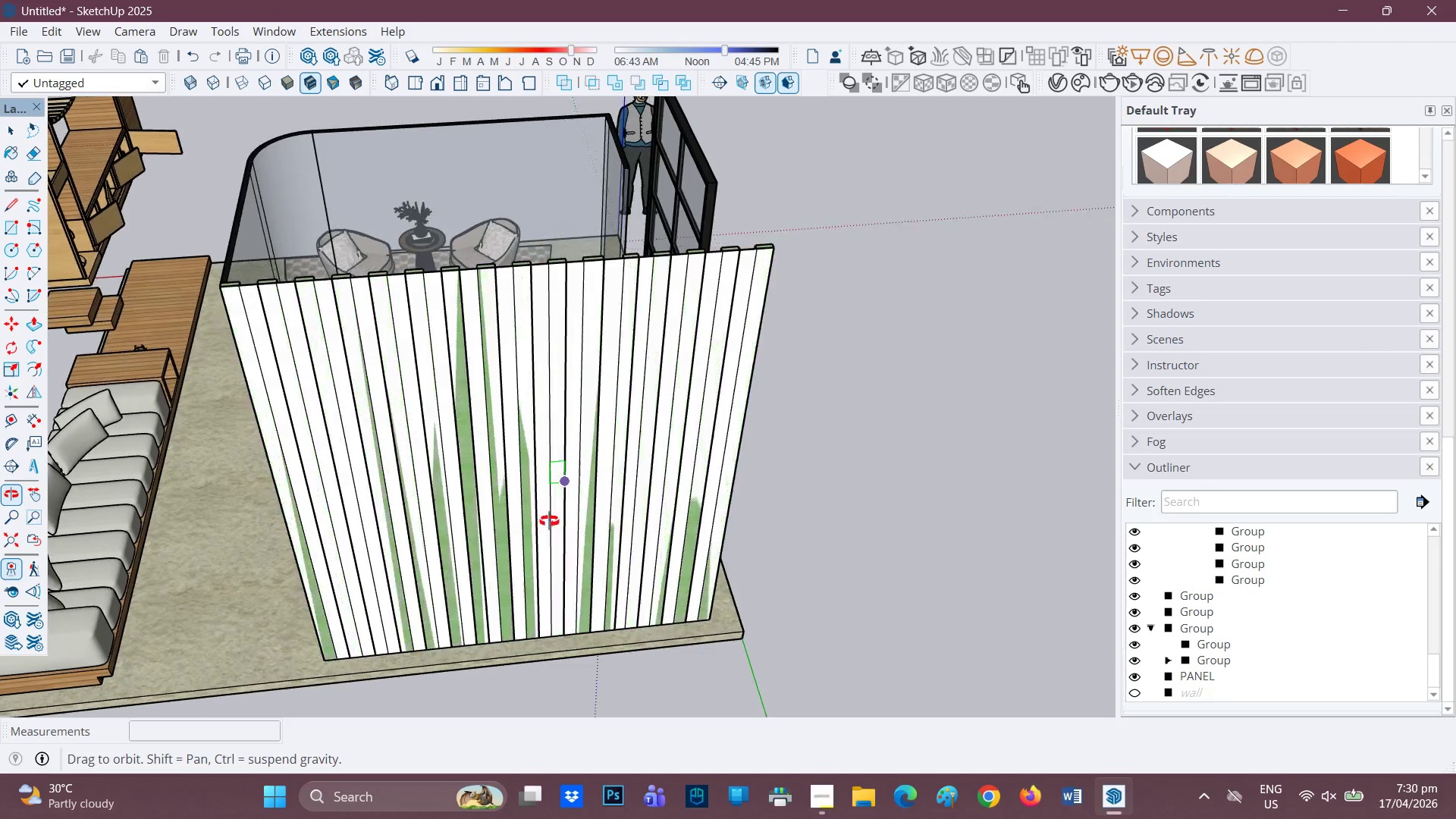 
scroll: coordinate [503, 353], scroll_direction: up, amount: 3.0
 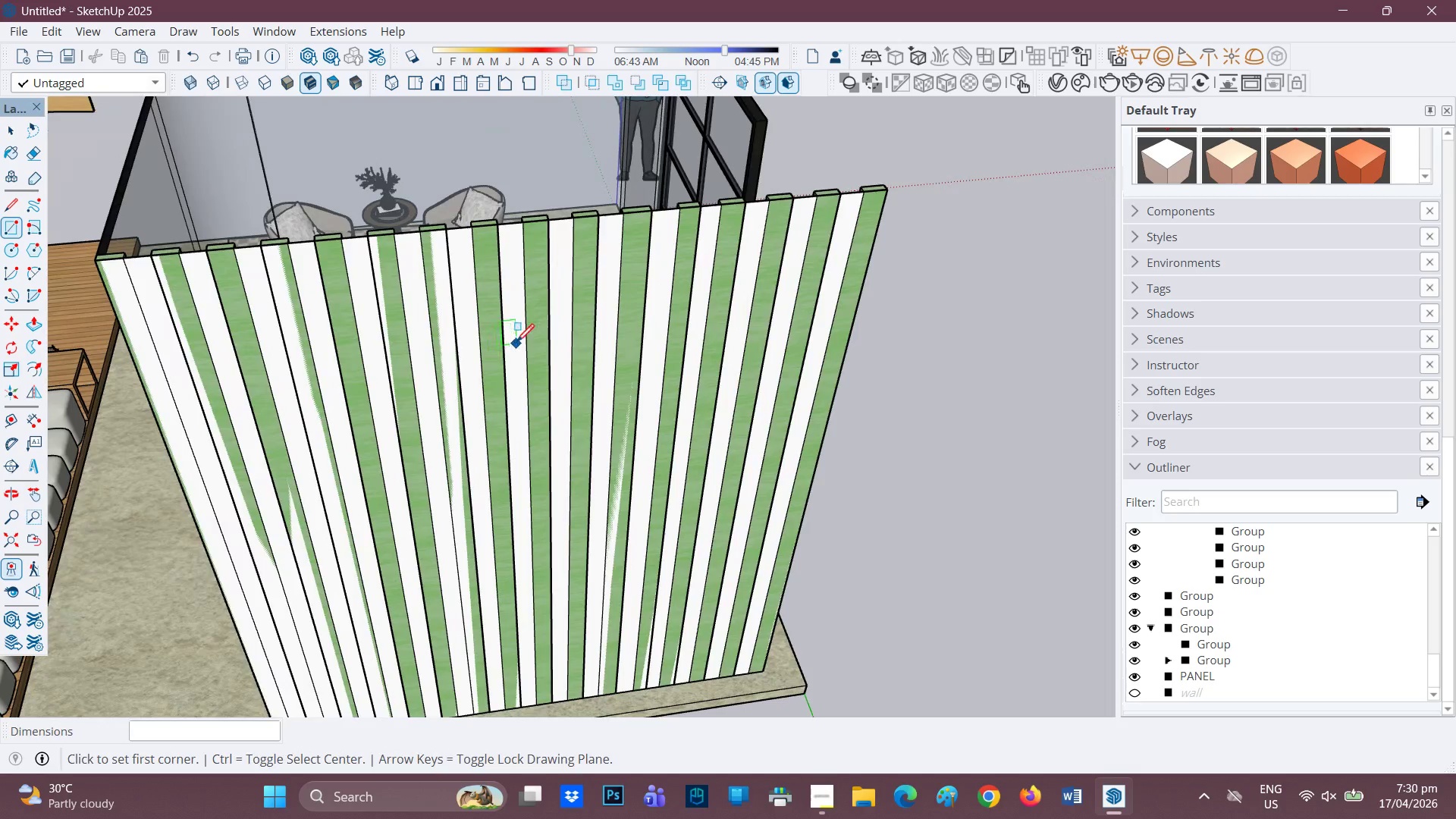 
scroll: coordinate [516, 344], scroll_direction: down, amount: 1.0
 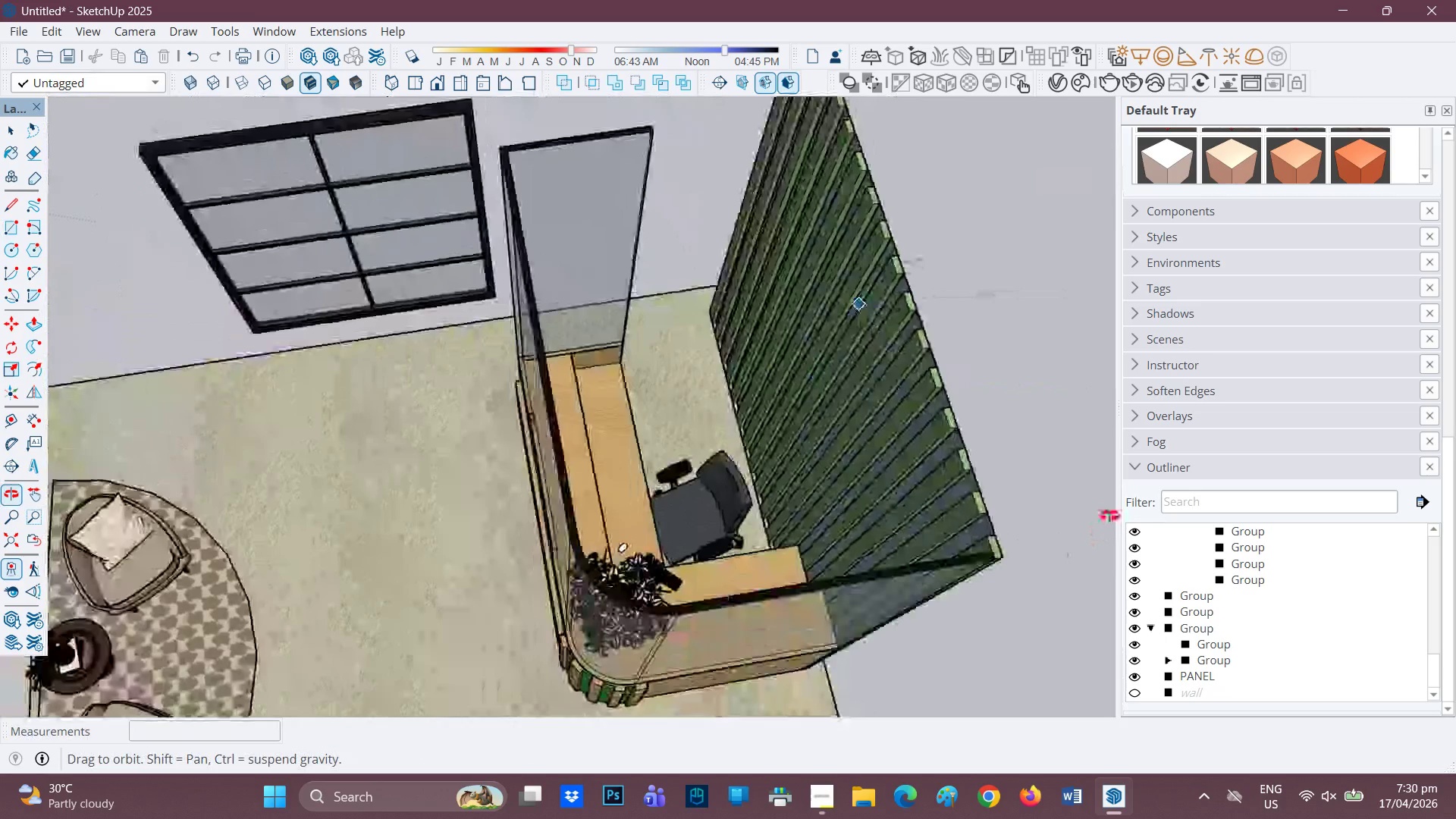 
scroll: coordinate [917, 334], scroll_direction: up, amount: 6.0
 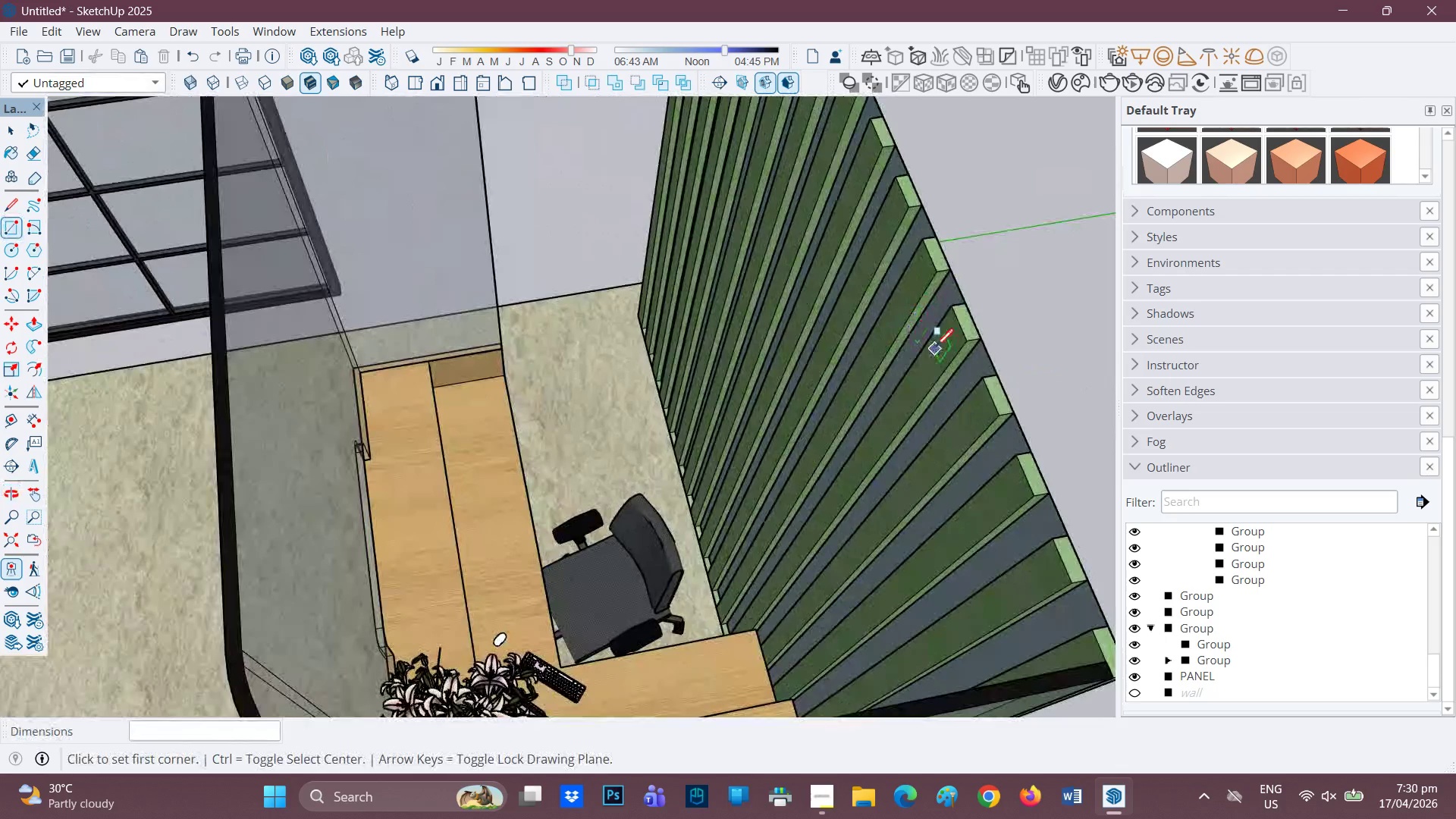 
key(P)
 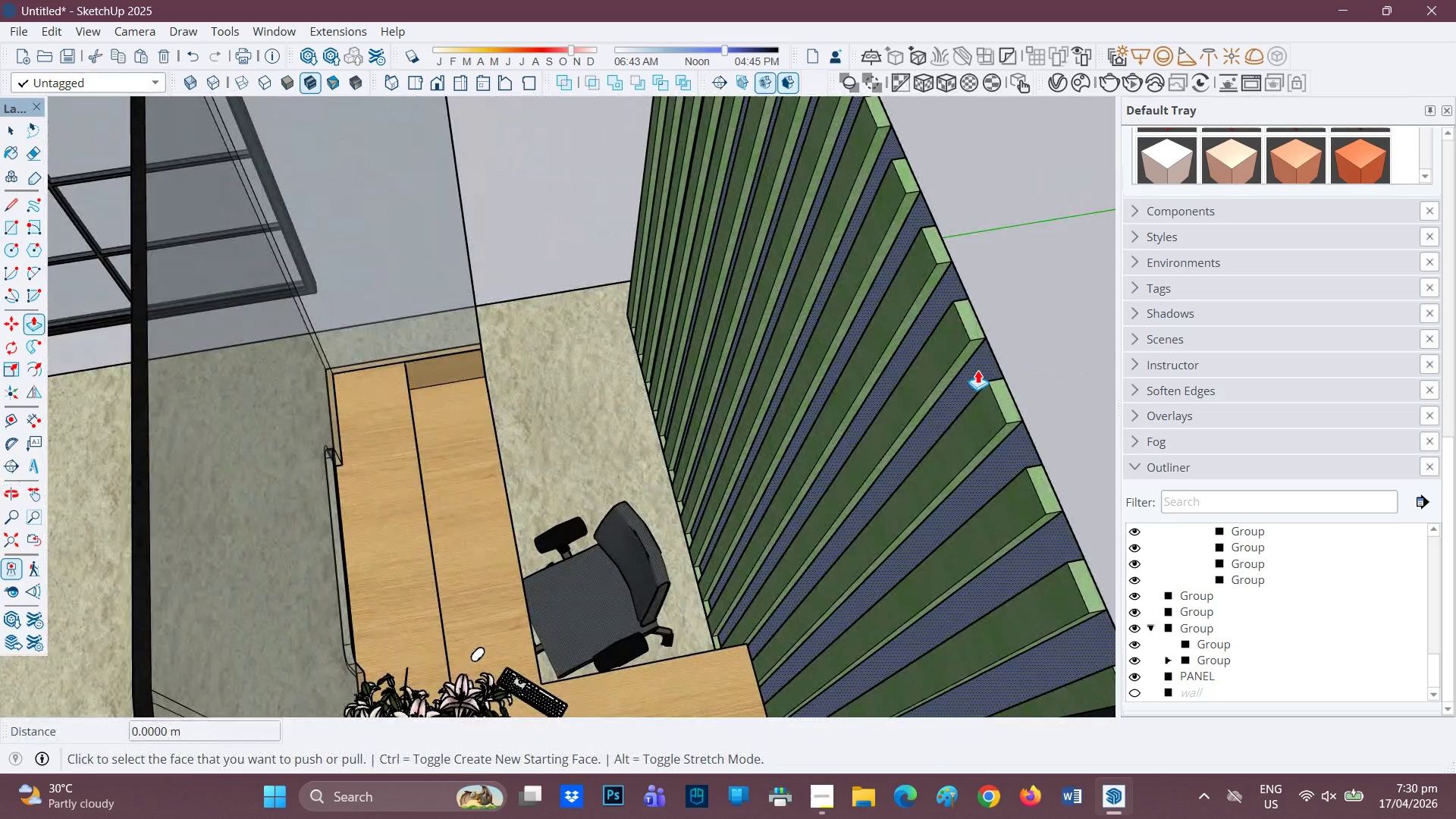 
scroll: coordinate [936, 345], scroll_direction: up, amount: 2.0
 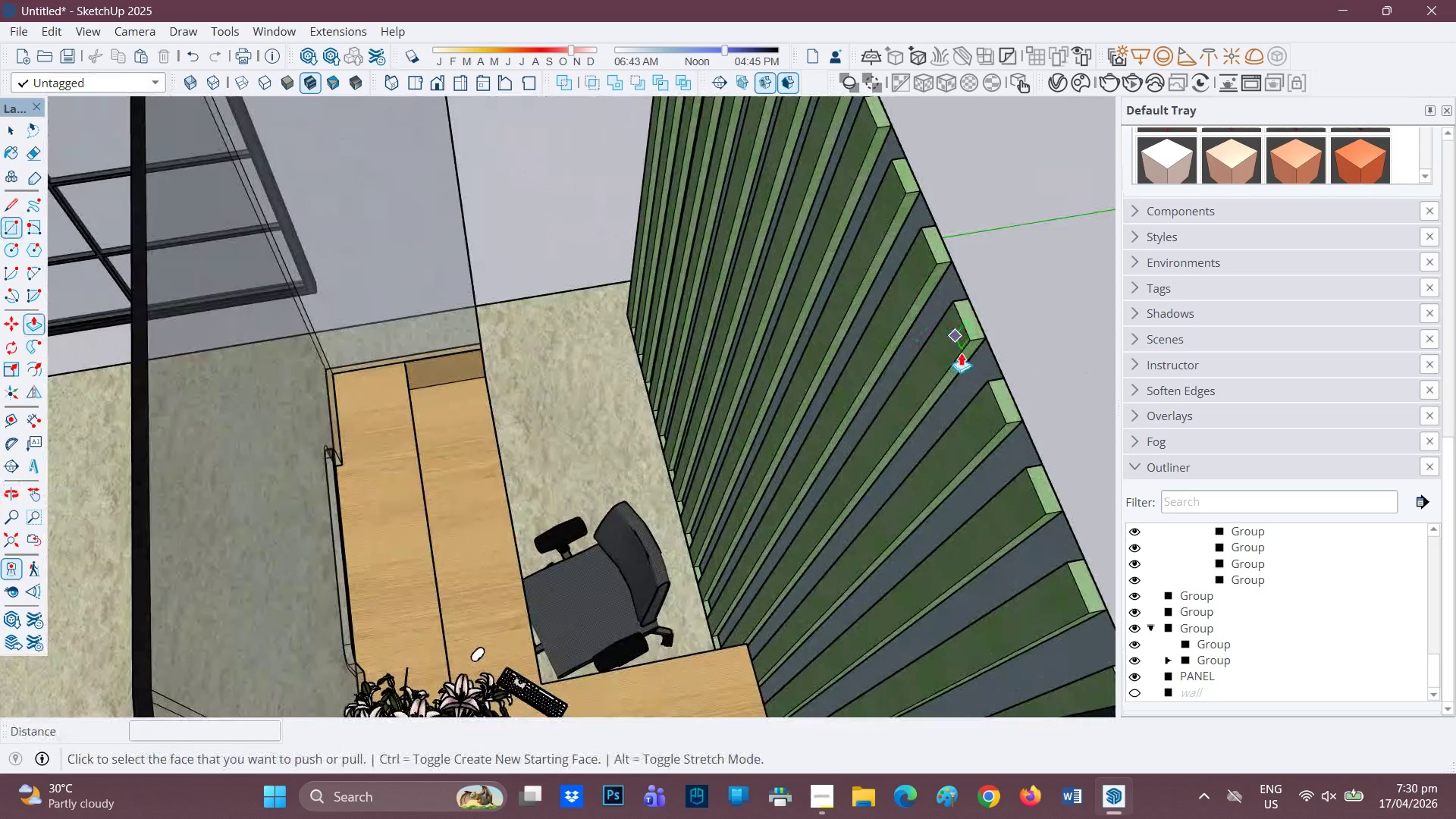 
left_click([977, 370])
 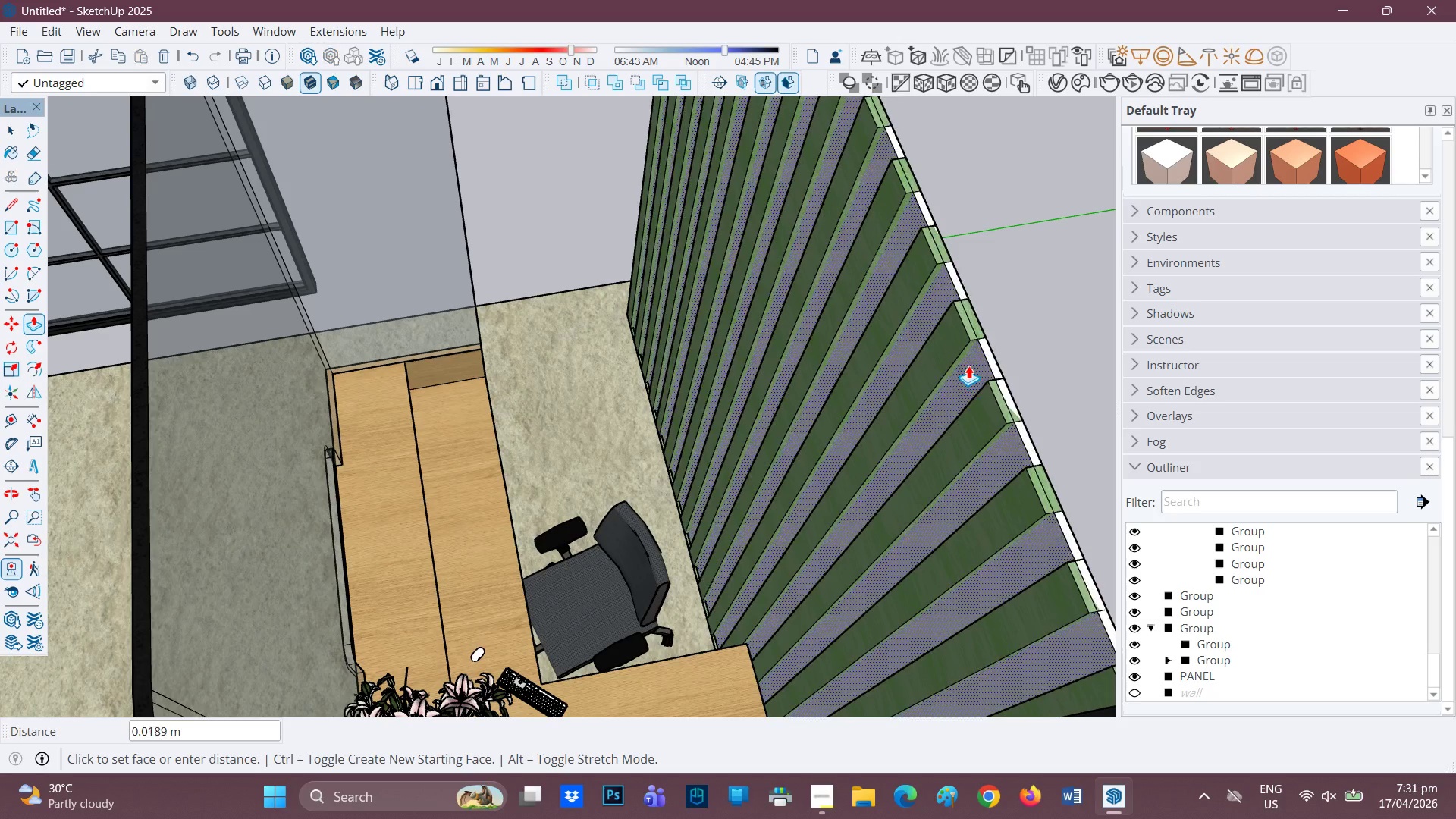 
type(0.01)
 